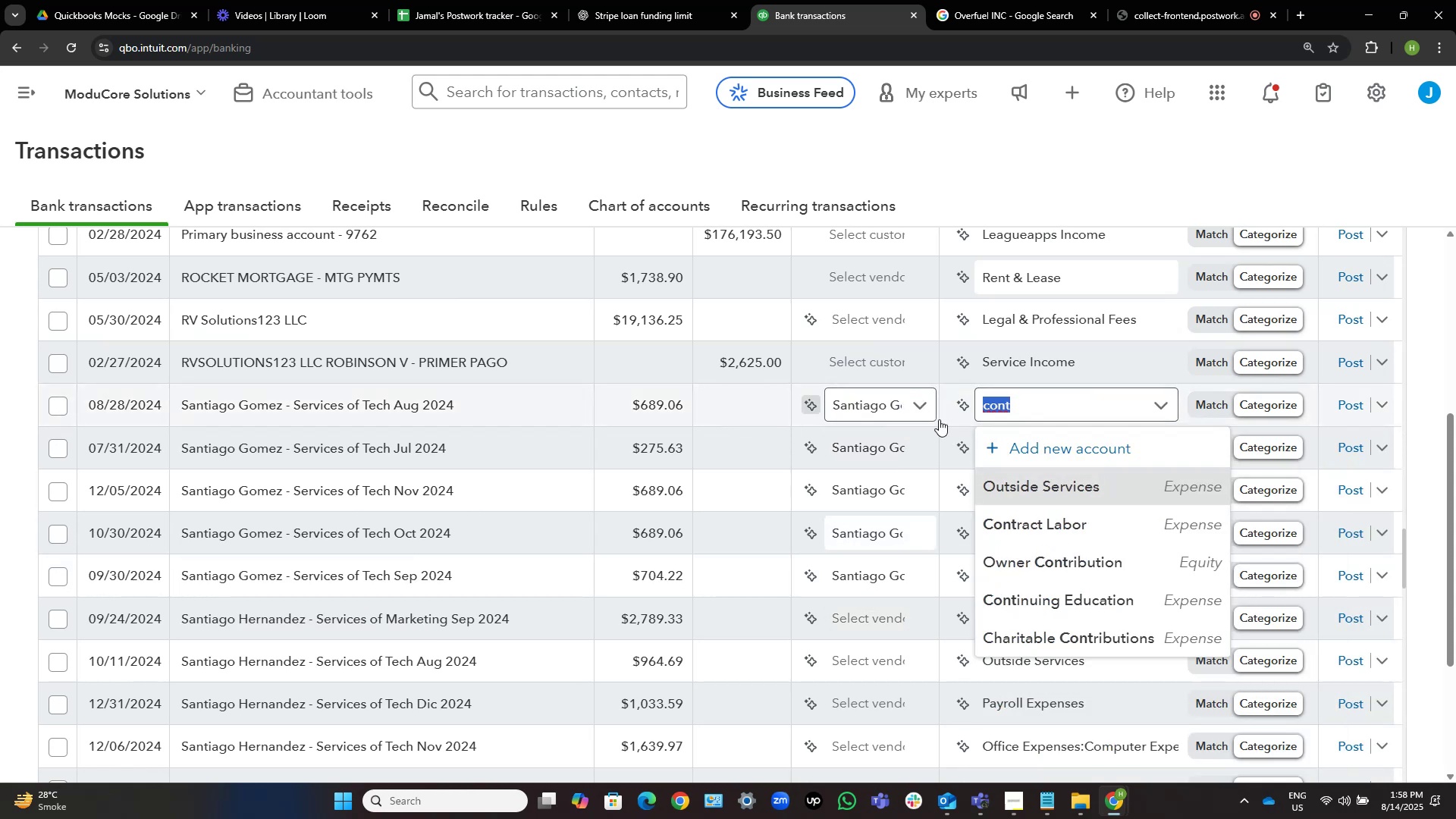 
left_click([1056, 526])
 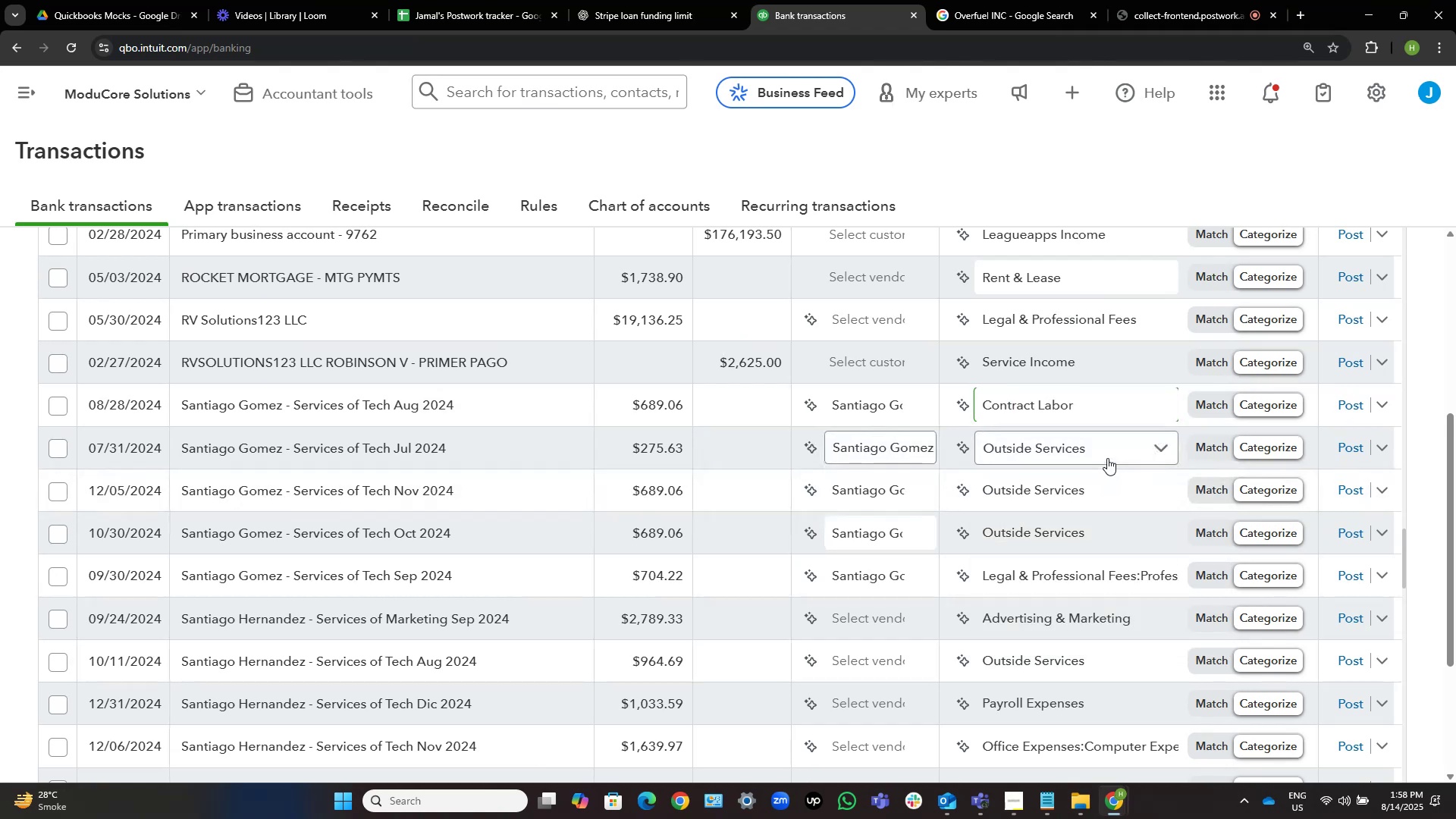 
left_click([1112, 450])
 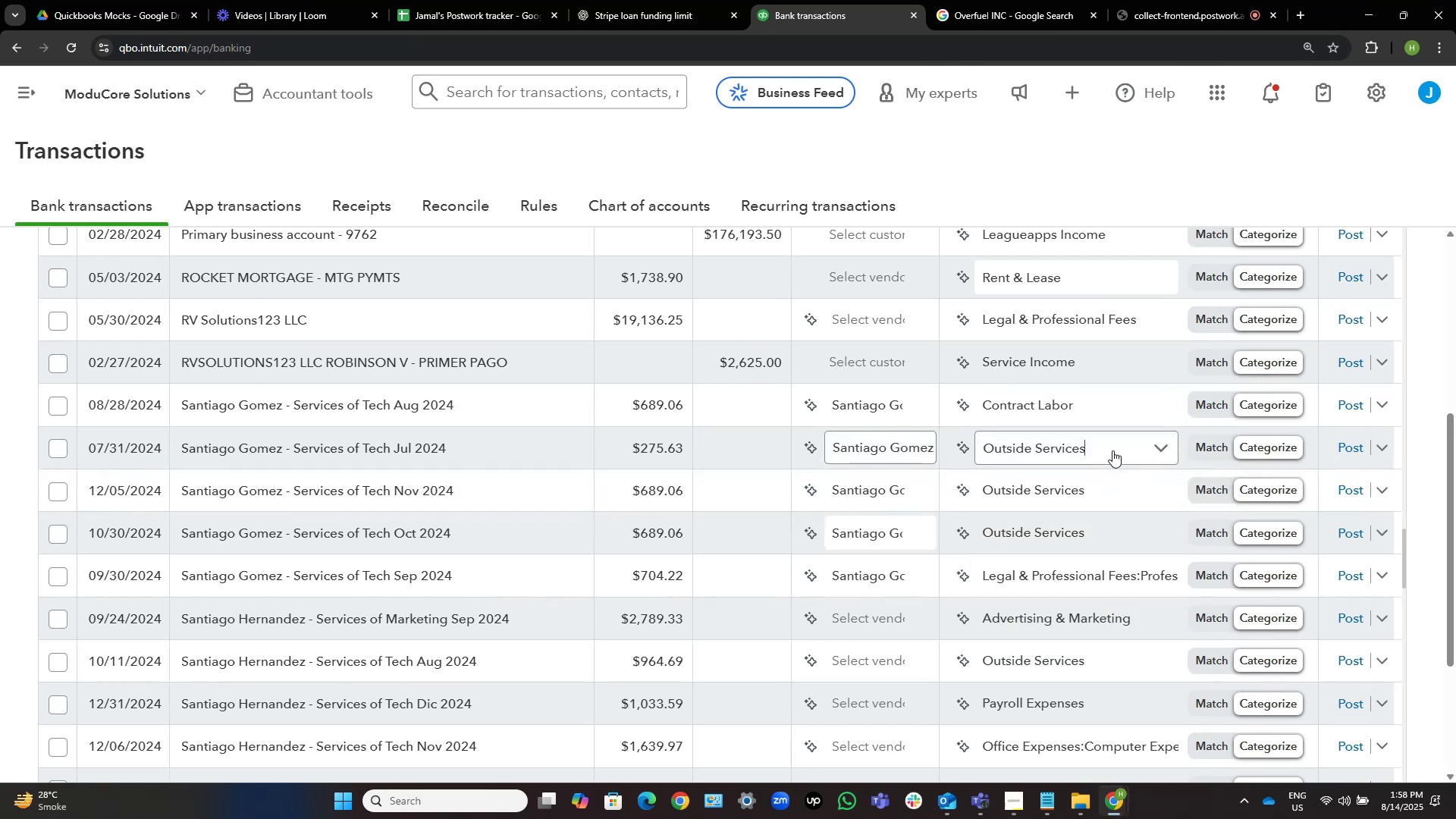 
key(Control+V)
 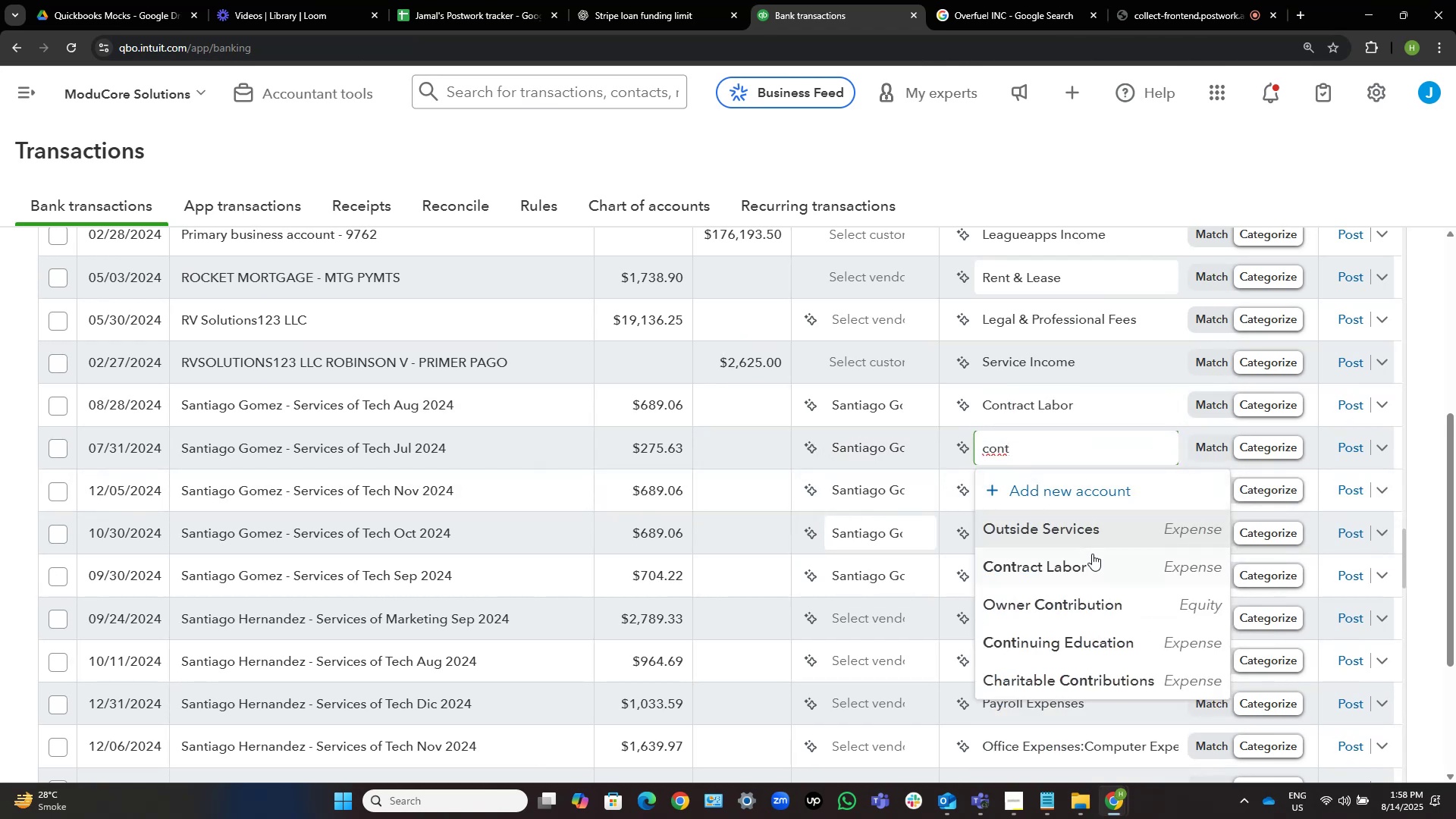 
left_click([1093, 556])
 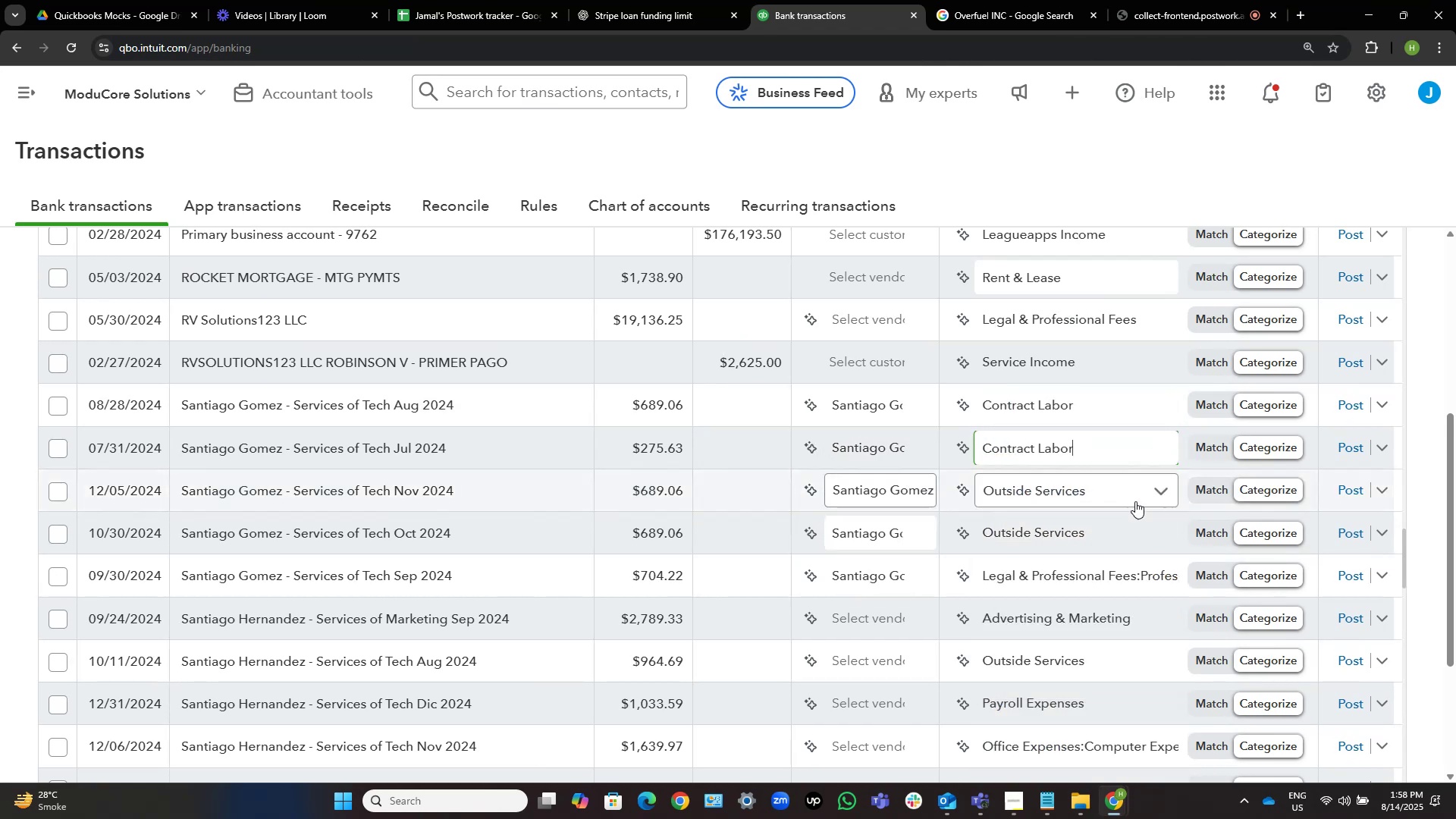 
left_click([1134, 495])
 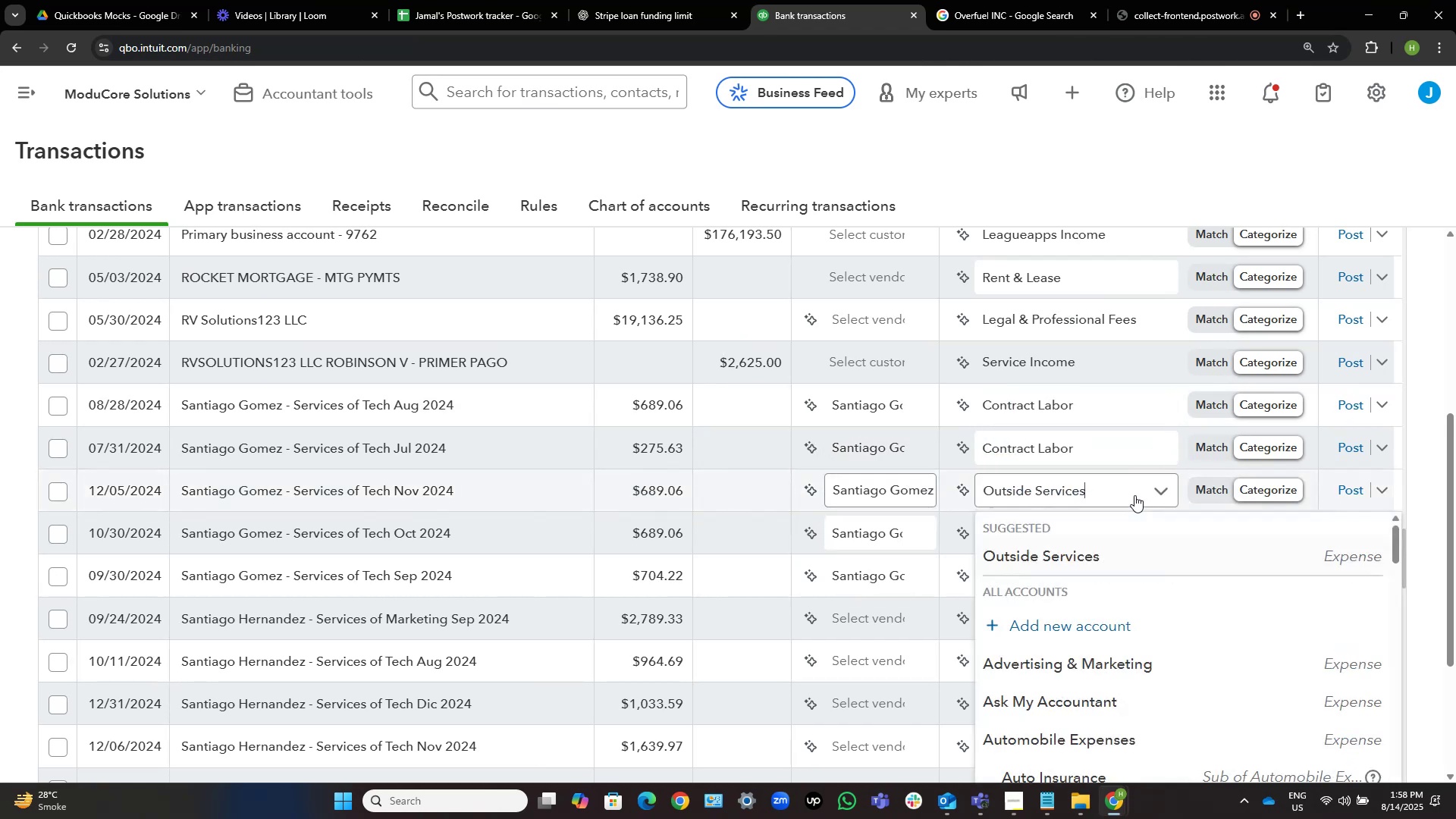 
key(Control+V)
 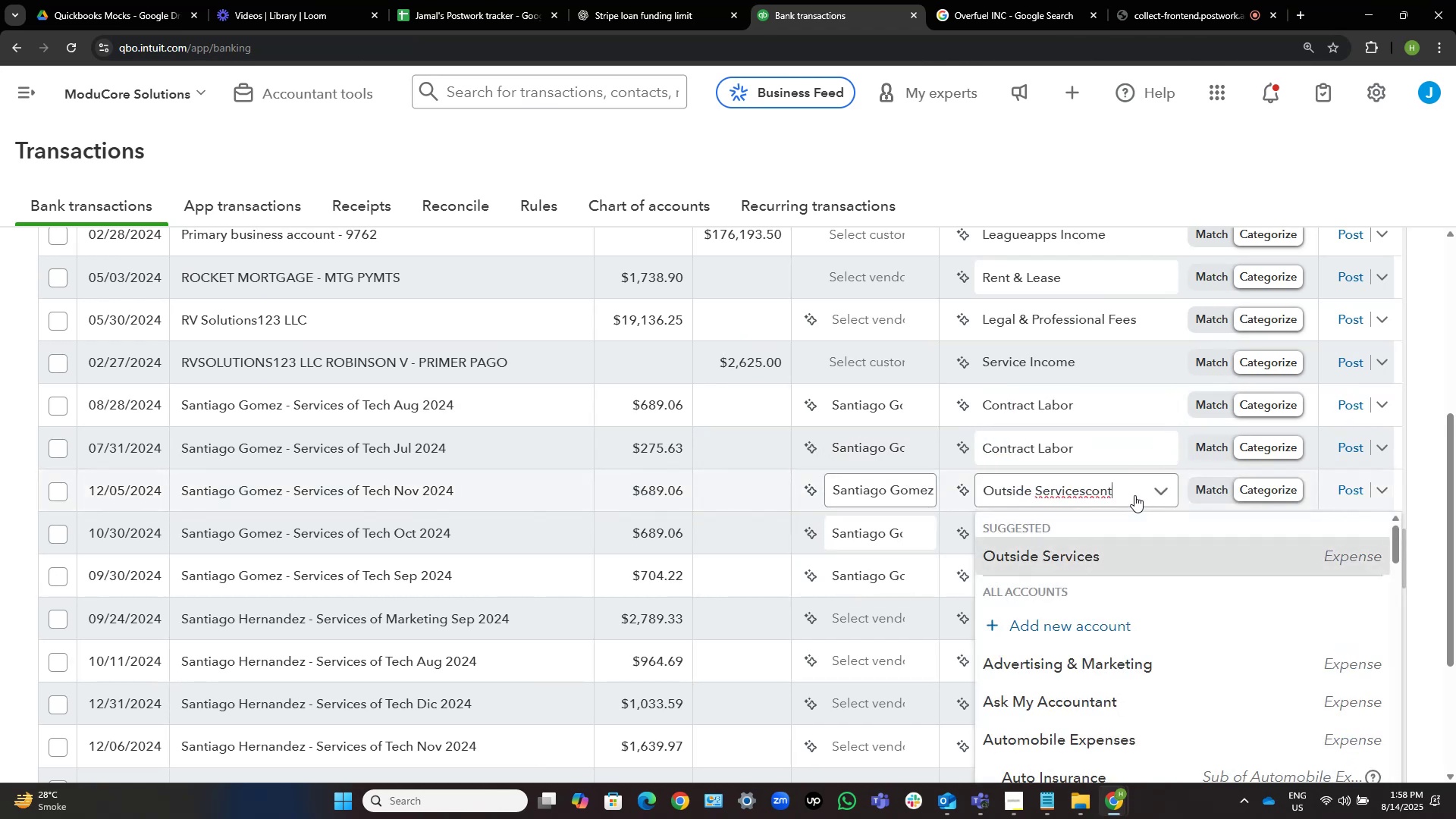 
left_click([1134, 495])
 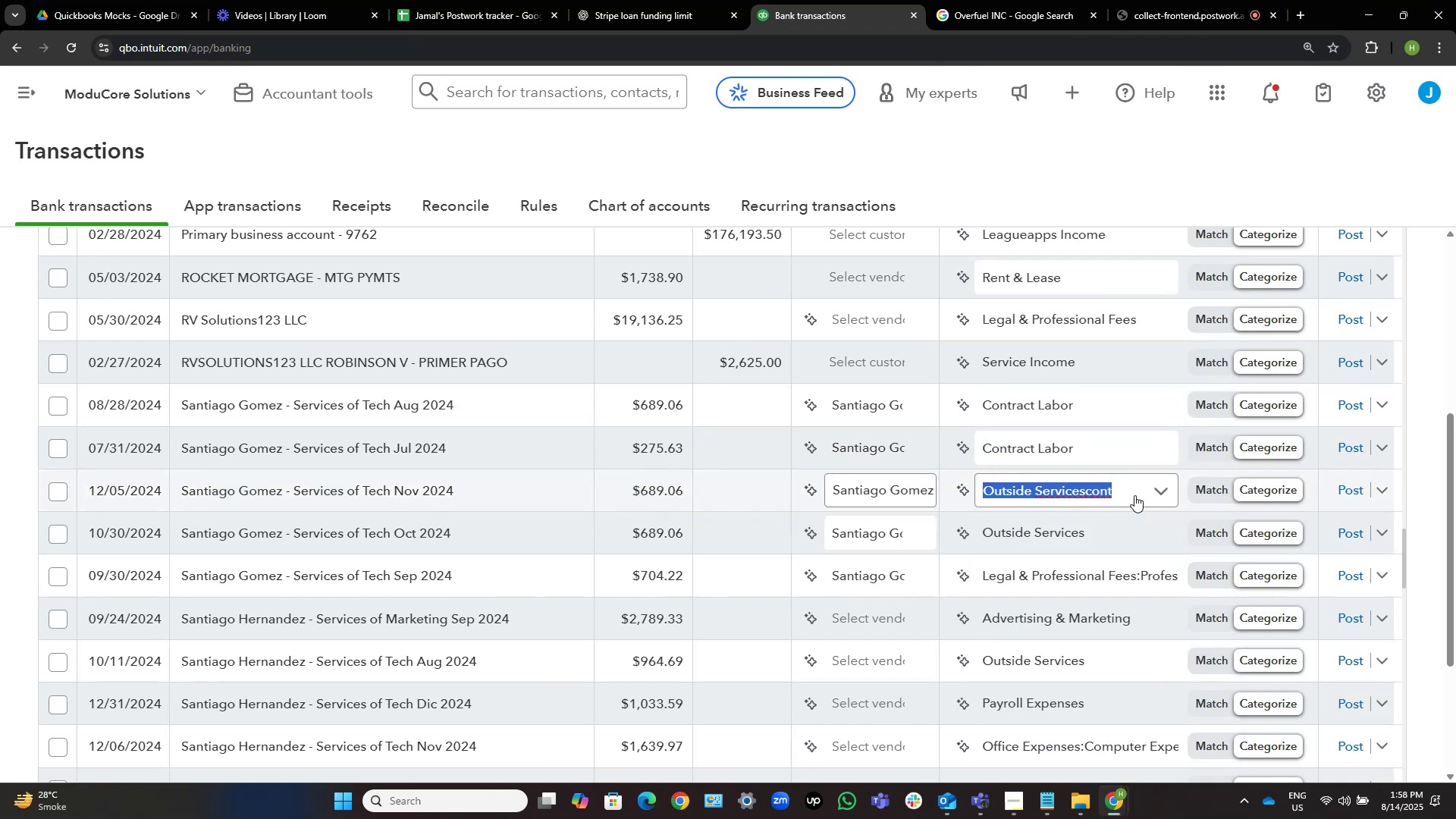 
key(Control+ControlLeft)
 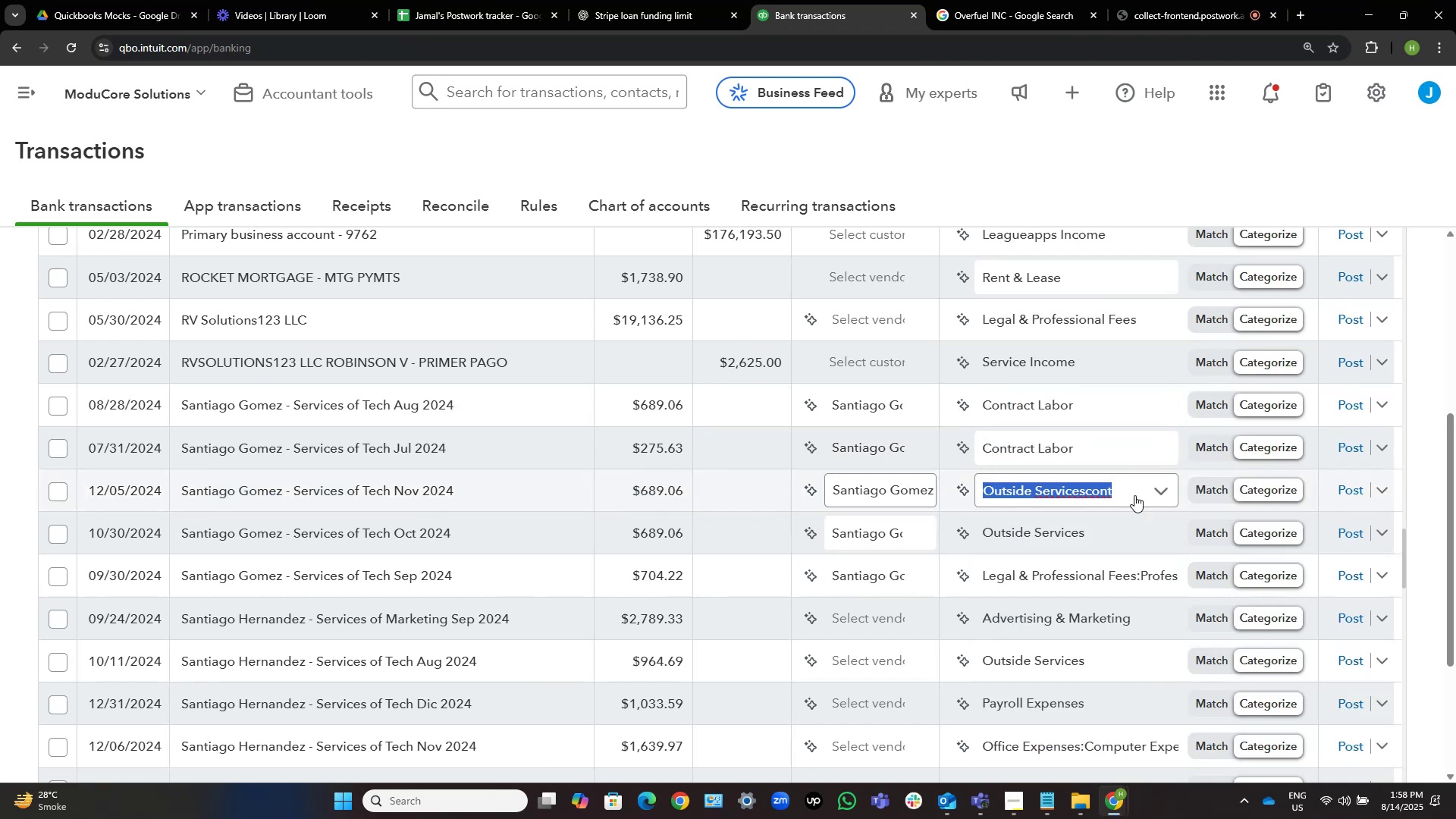 
key(Control+V)
 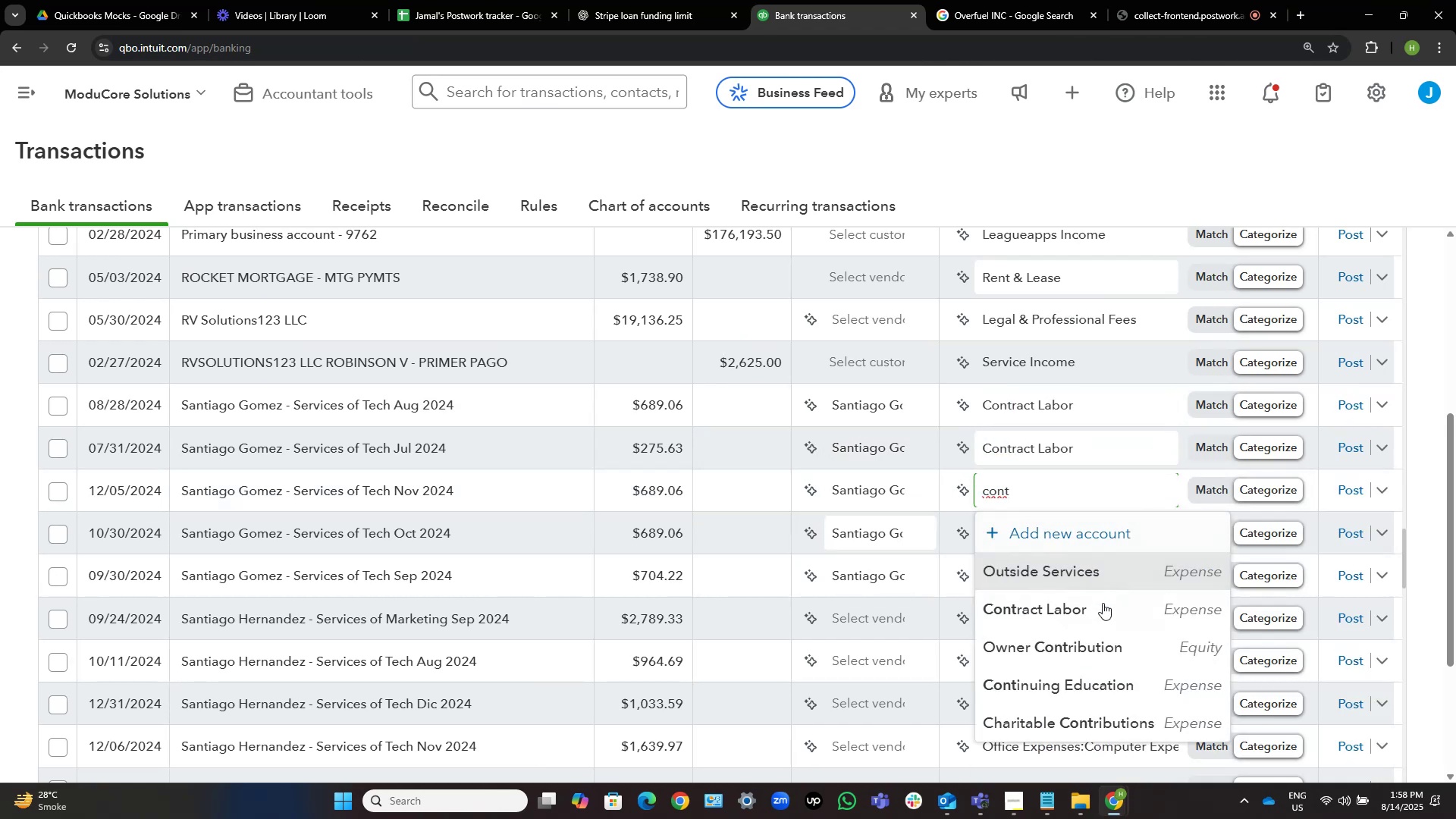 
left_click([1106, 601])
 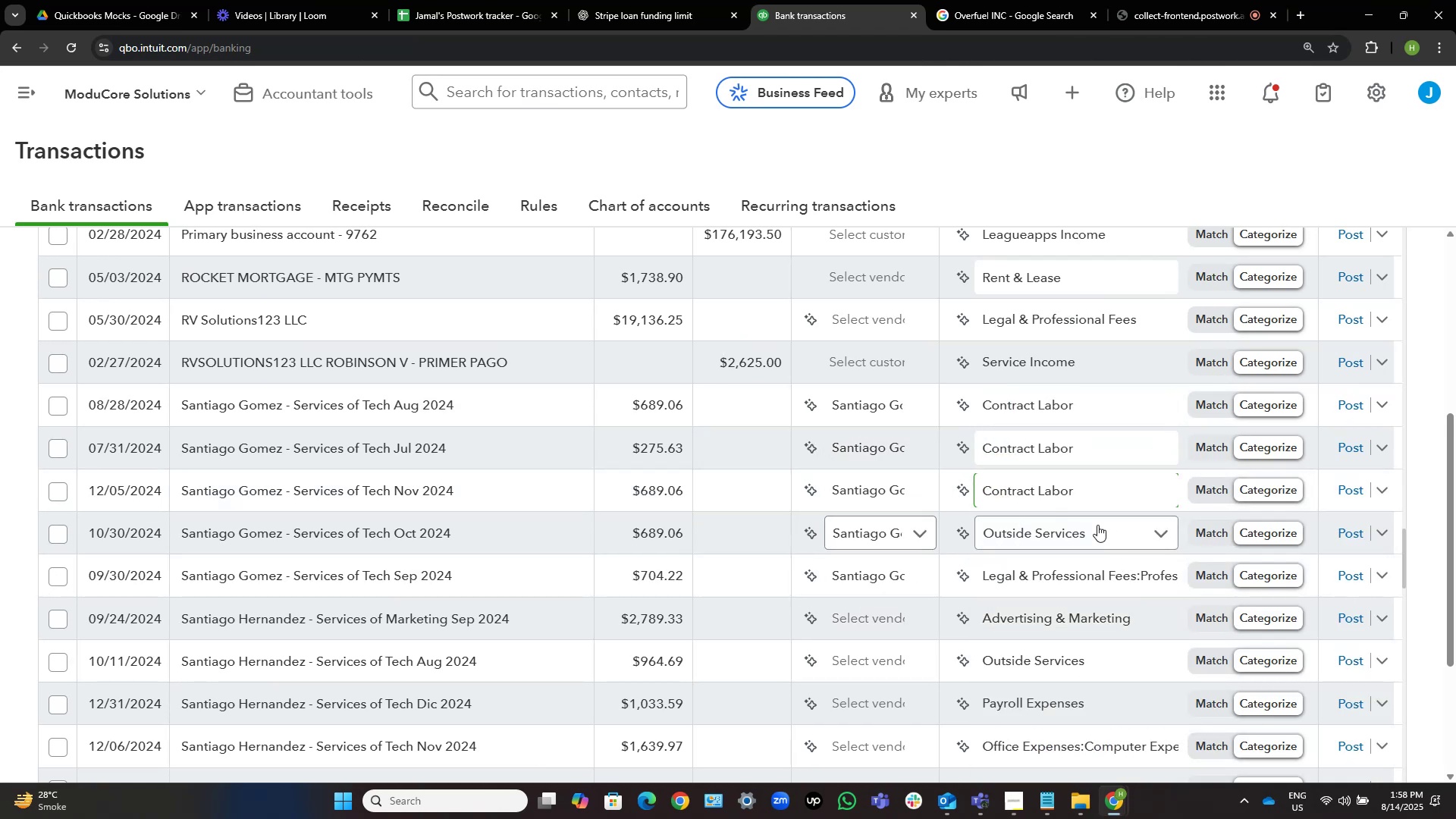 
left_click([1091, 528])
 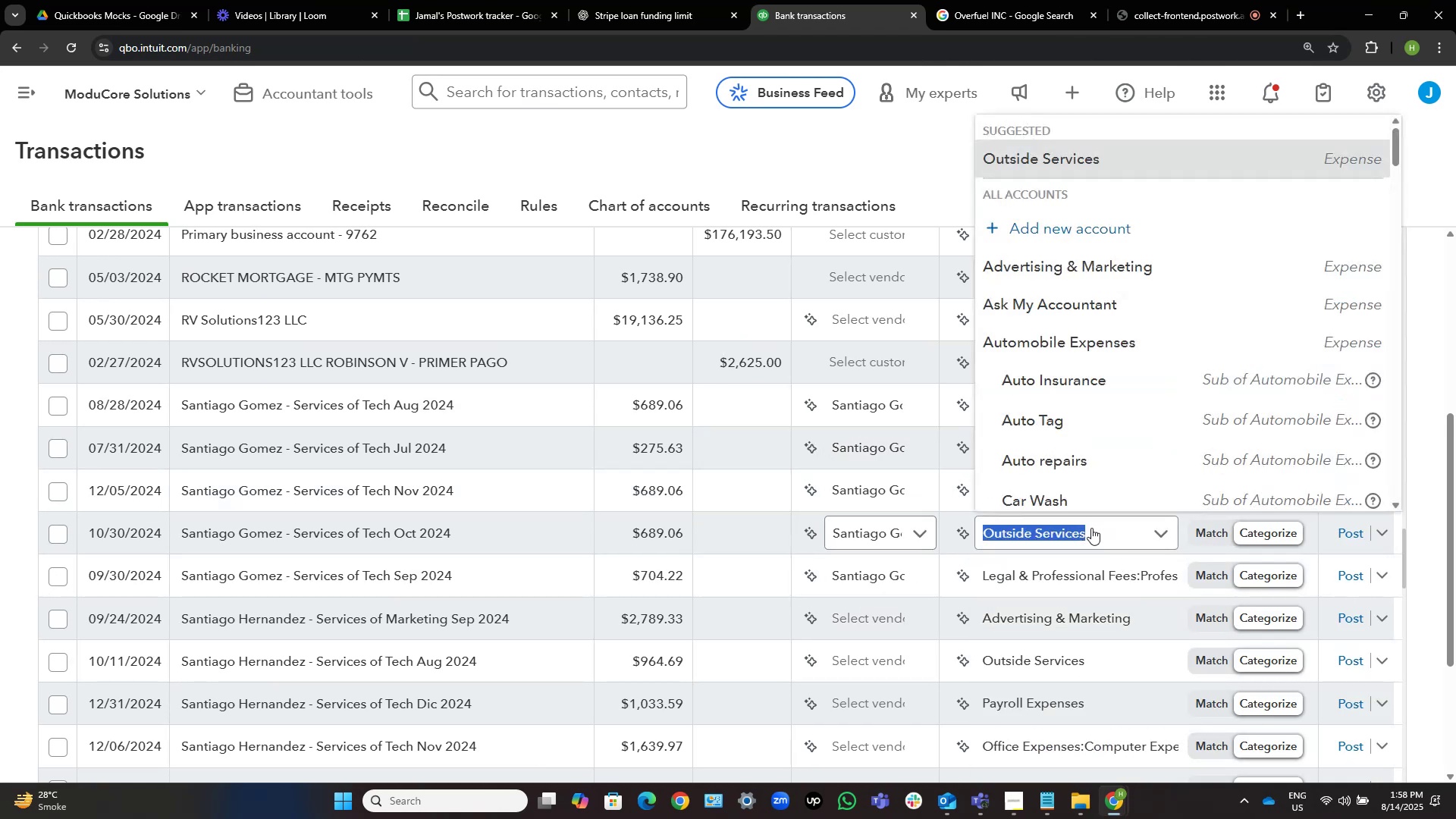 
key(Control+ControlLeft)
 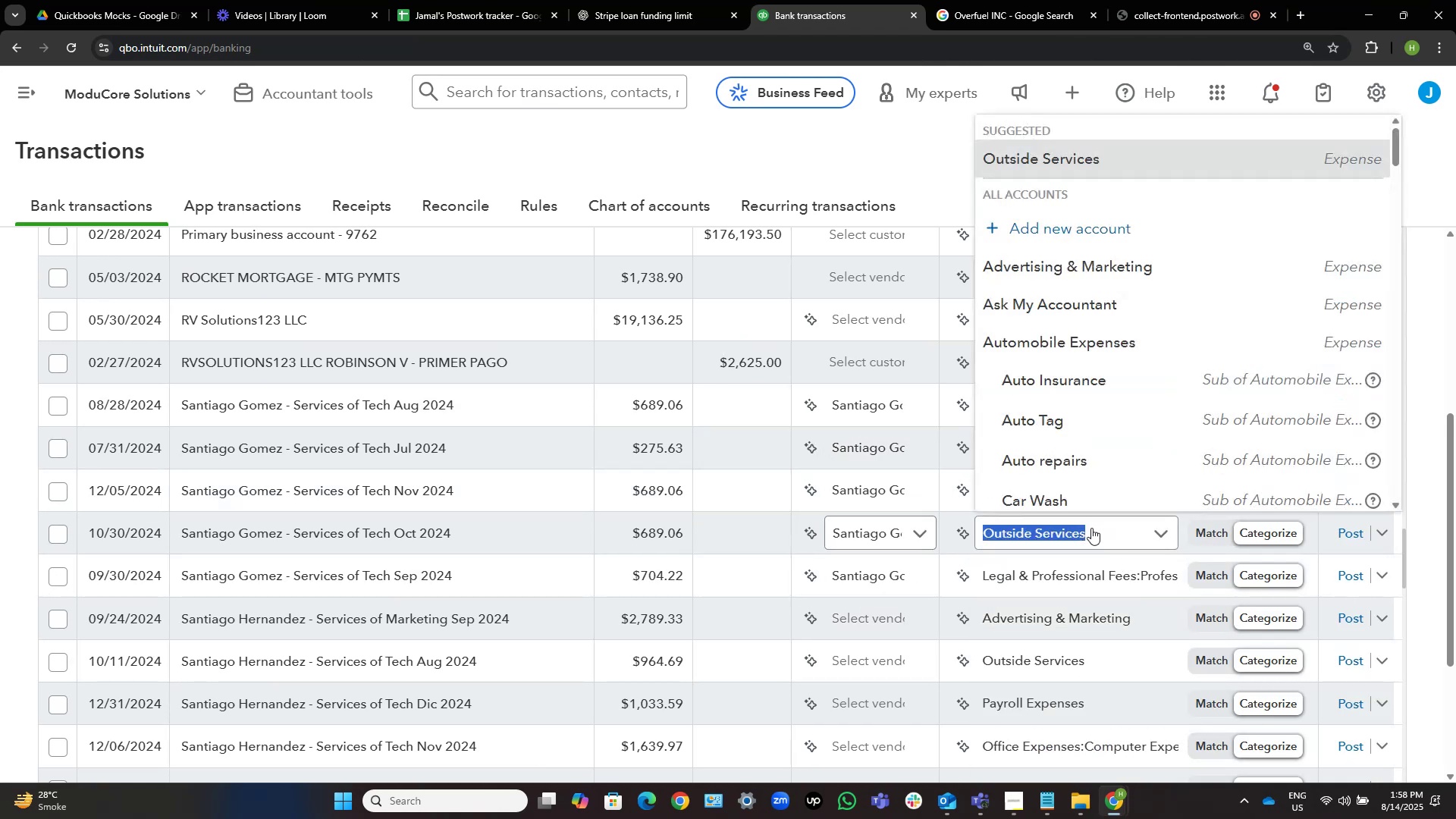 
key(Control+V)
 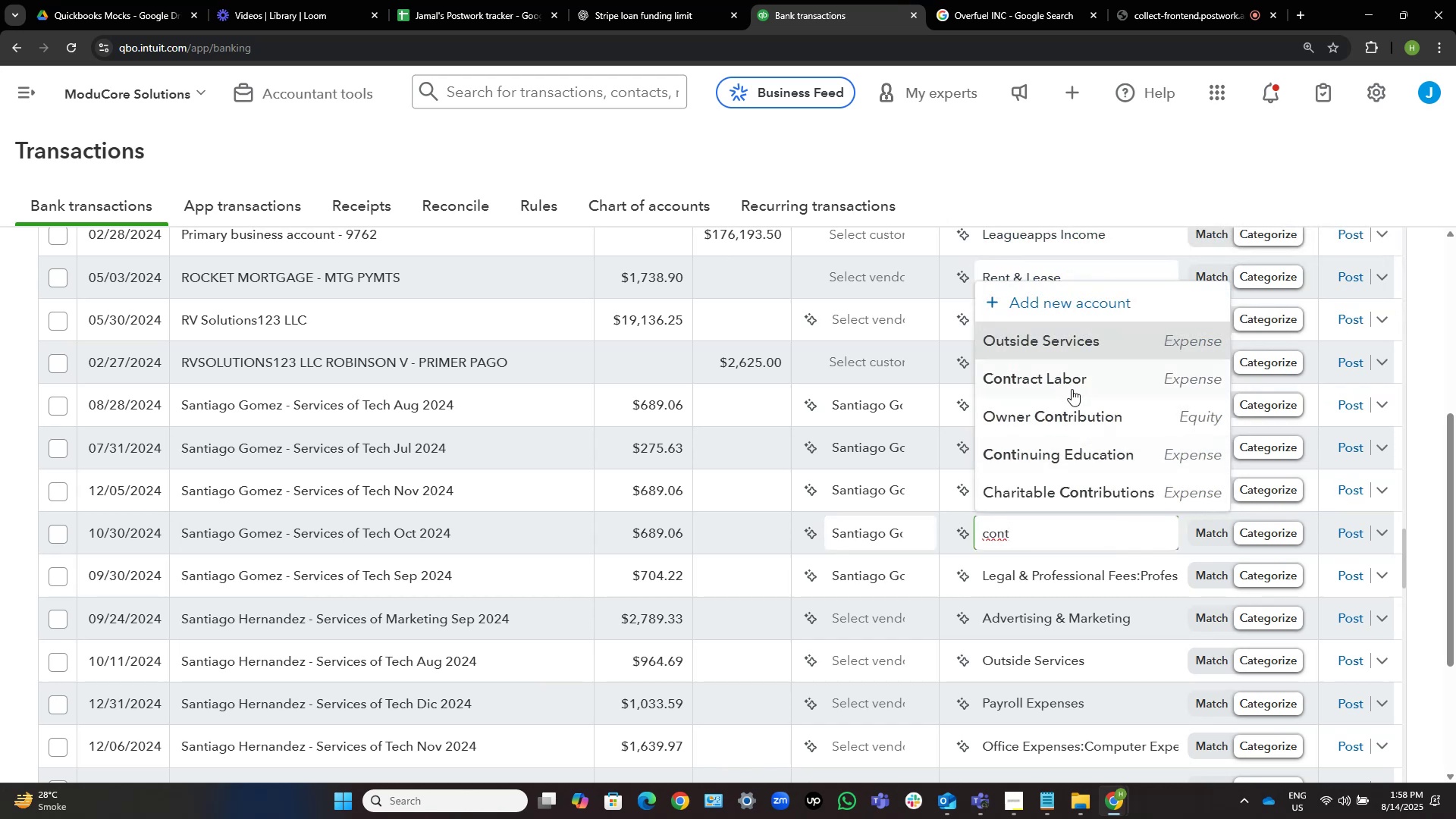 
left_click([1072, 384])
 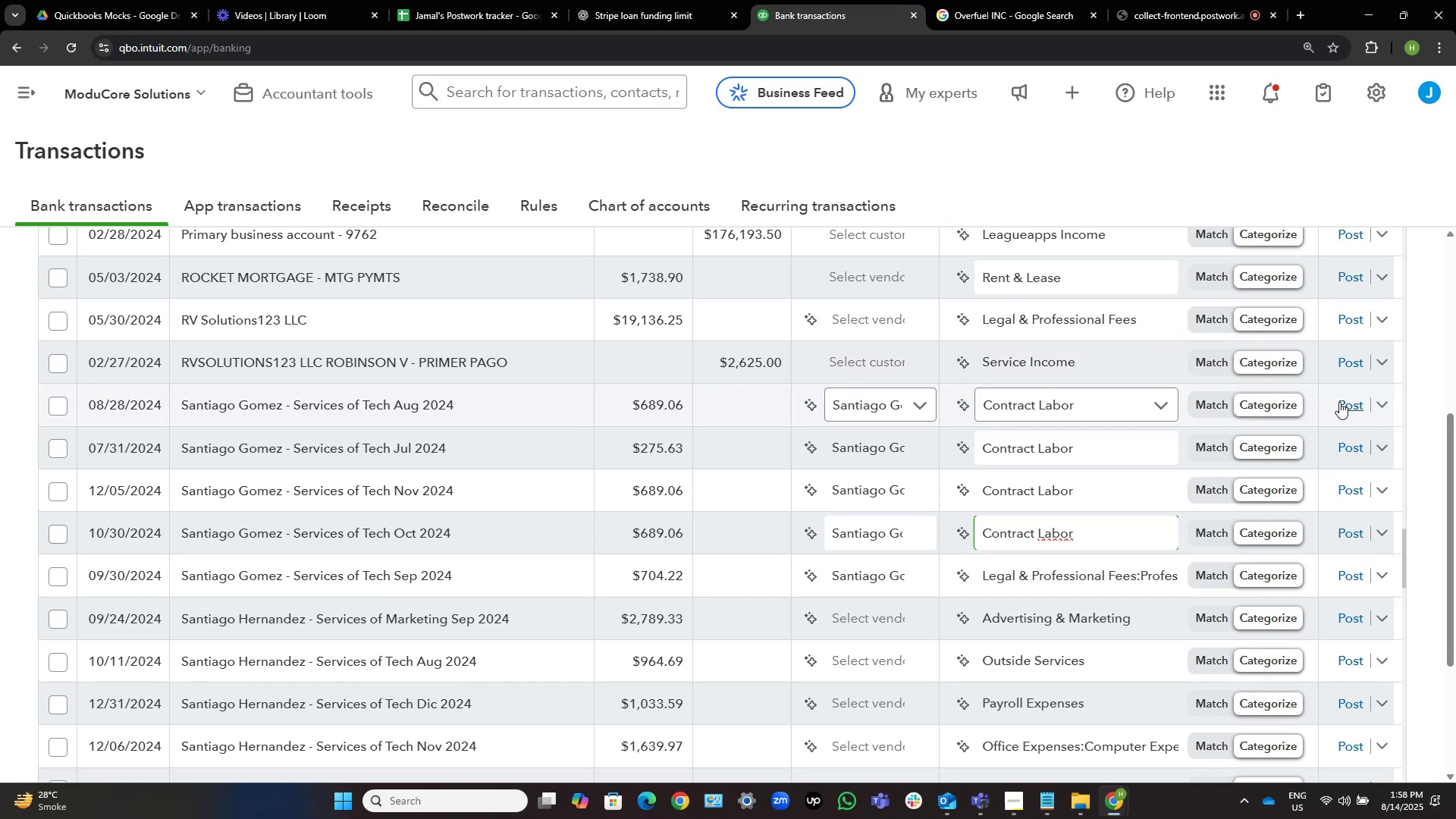 
wait(21.92)
 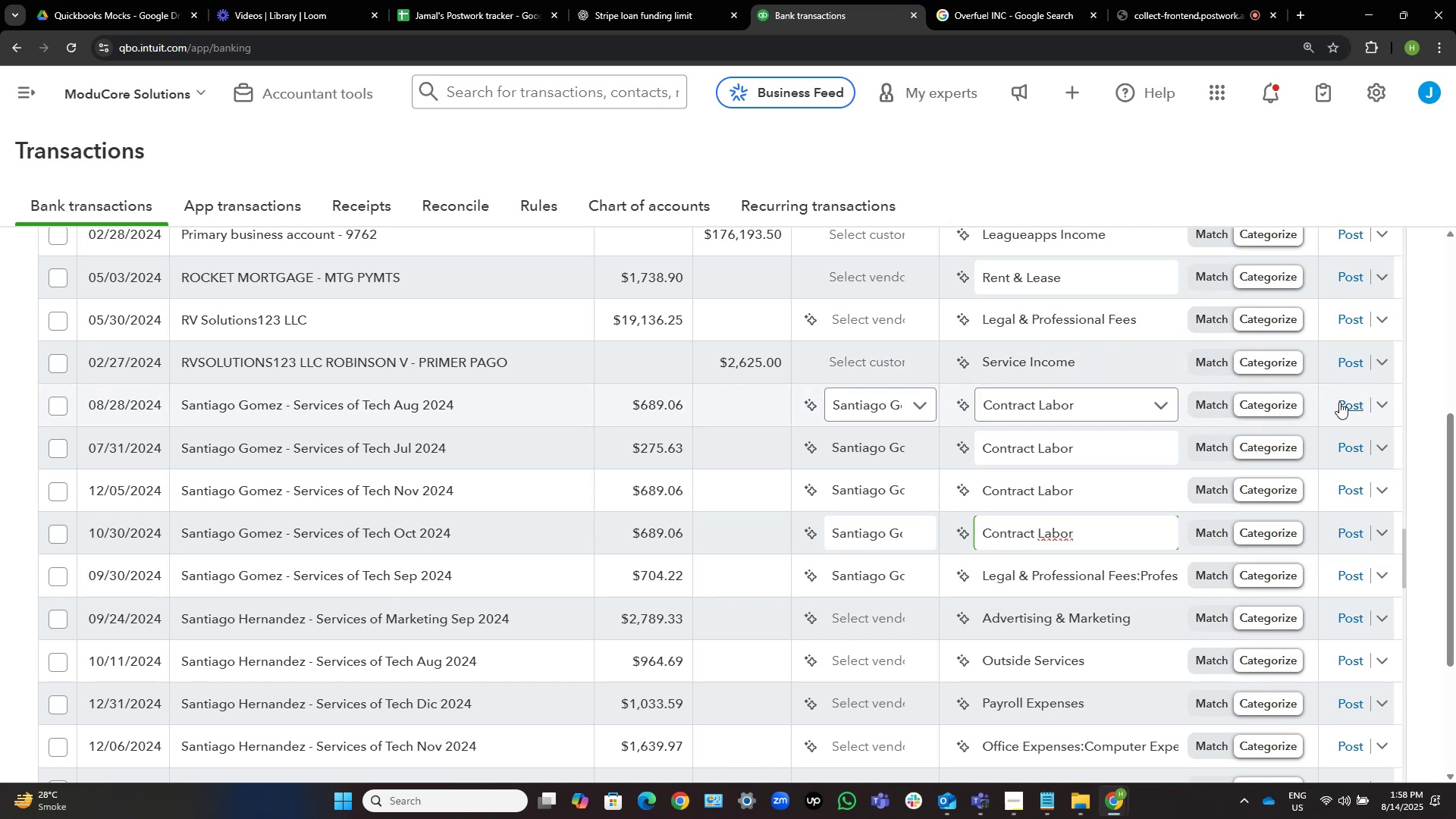 
left_click([1138, 570])
 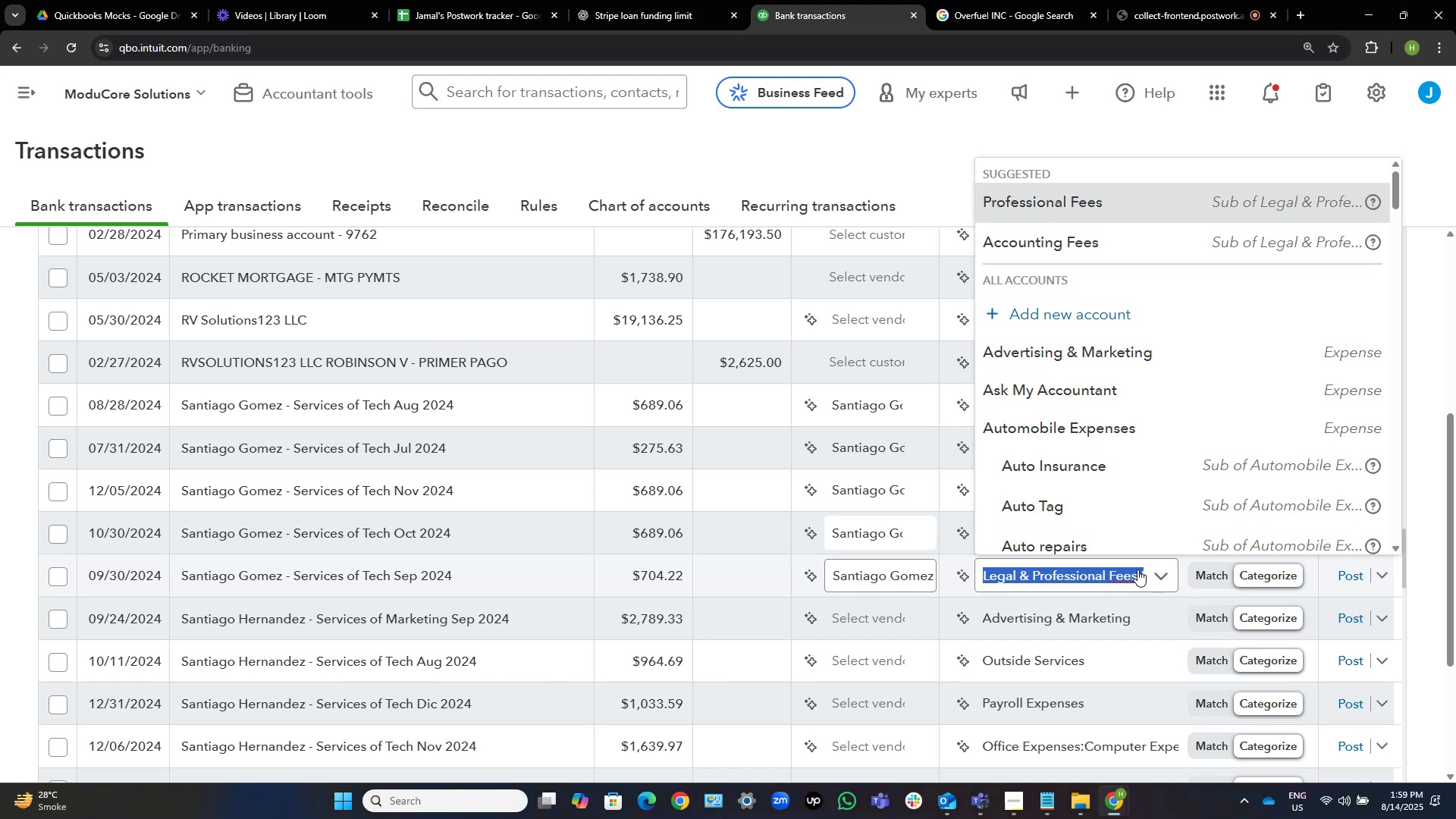 
wait(14.28)
 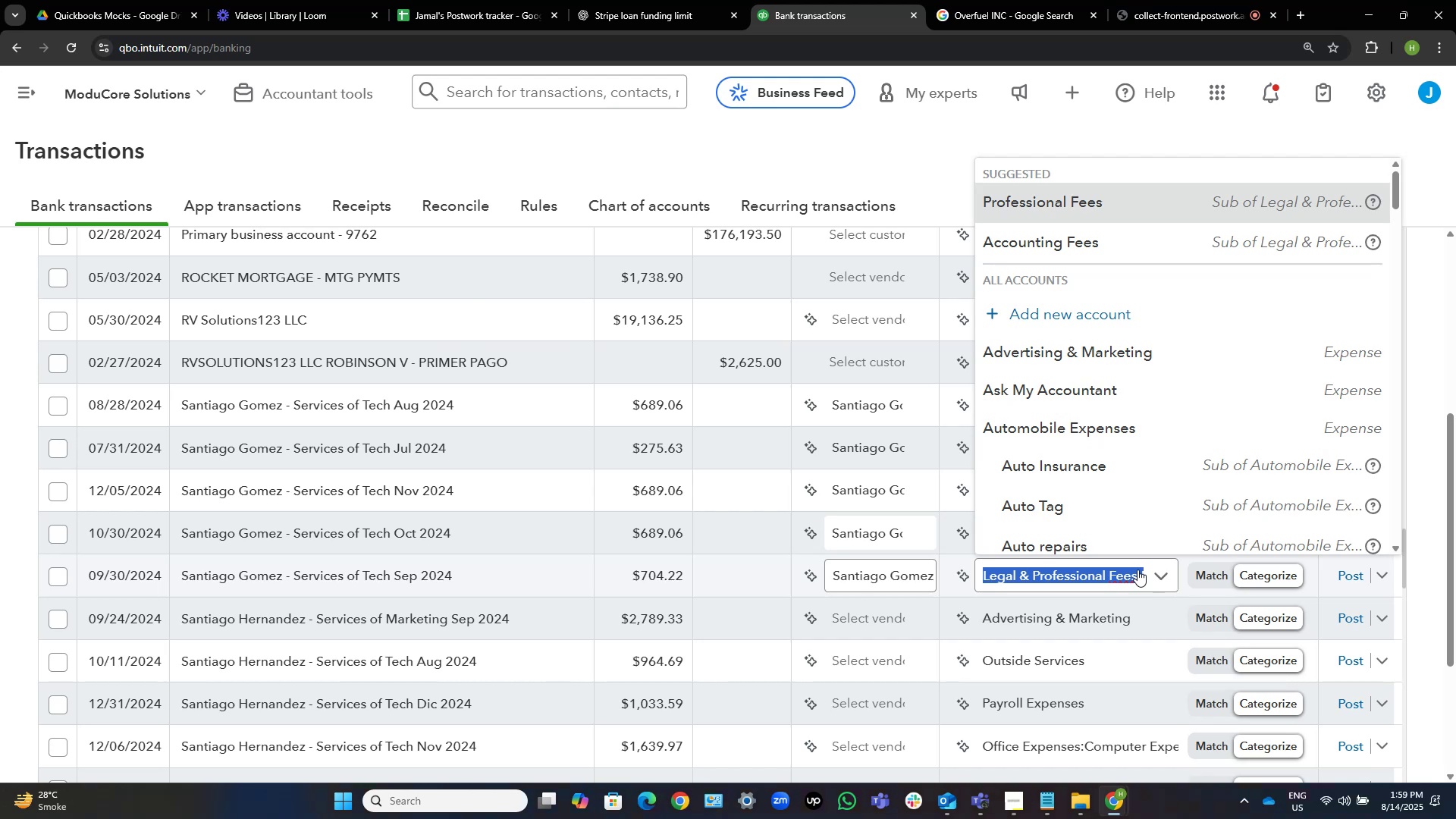 
key(Control+V)
 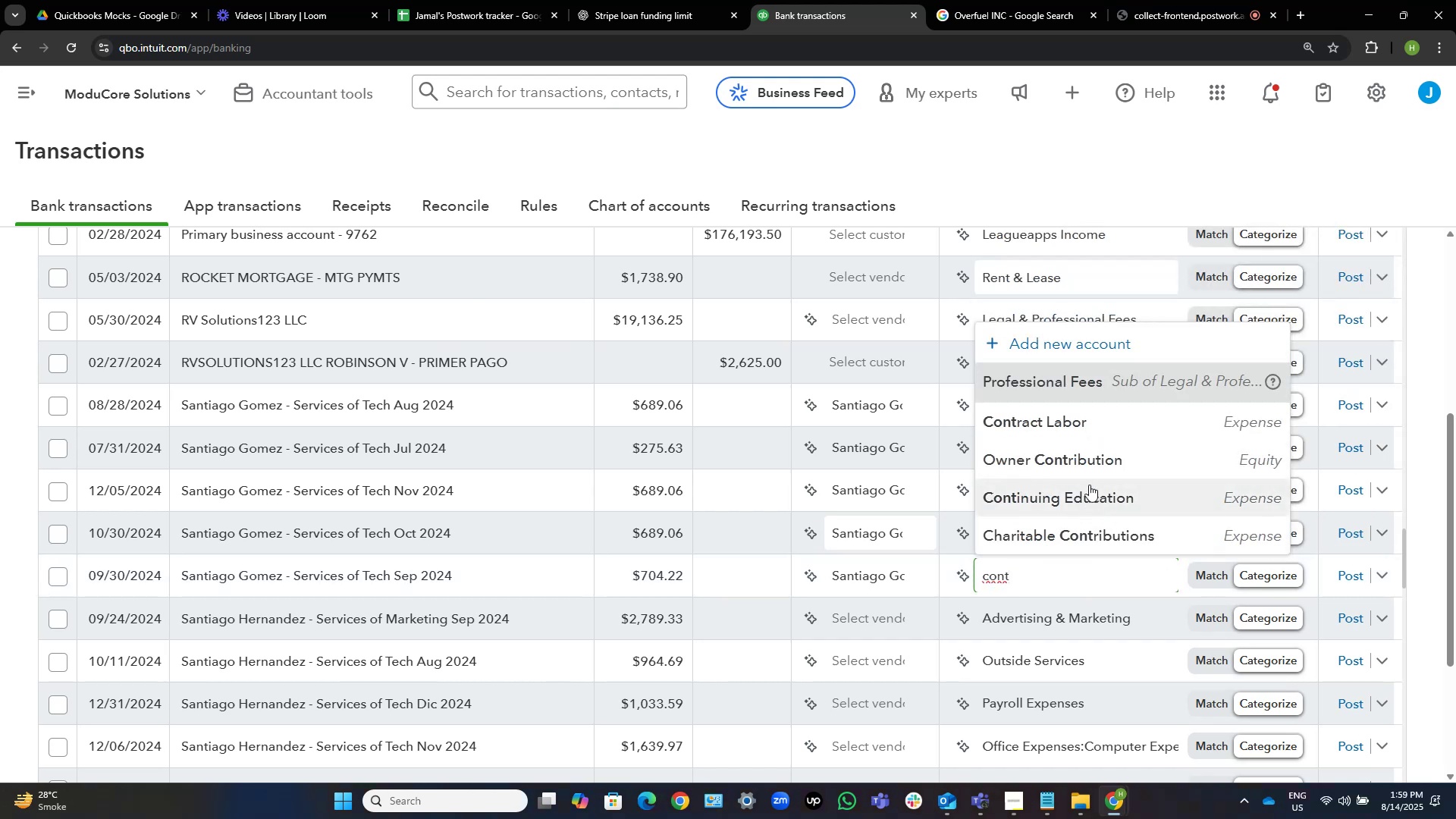 
left_click([1066, 426])
 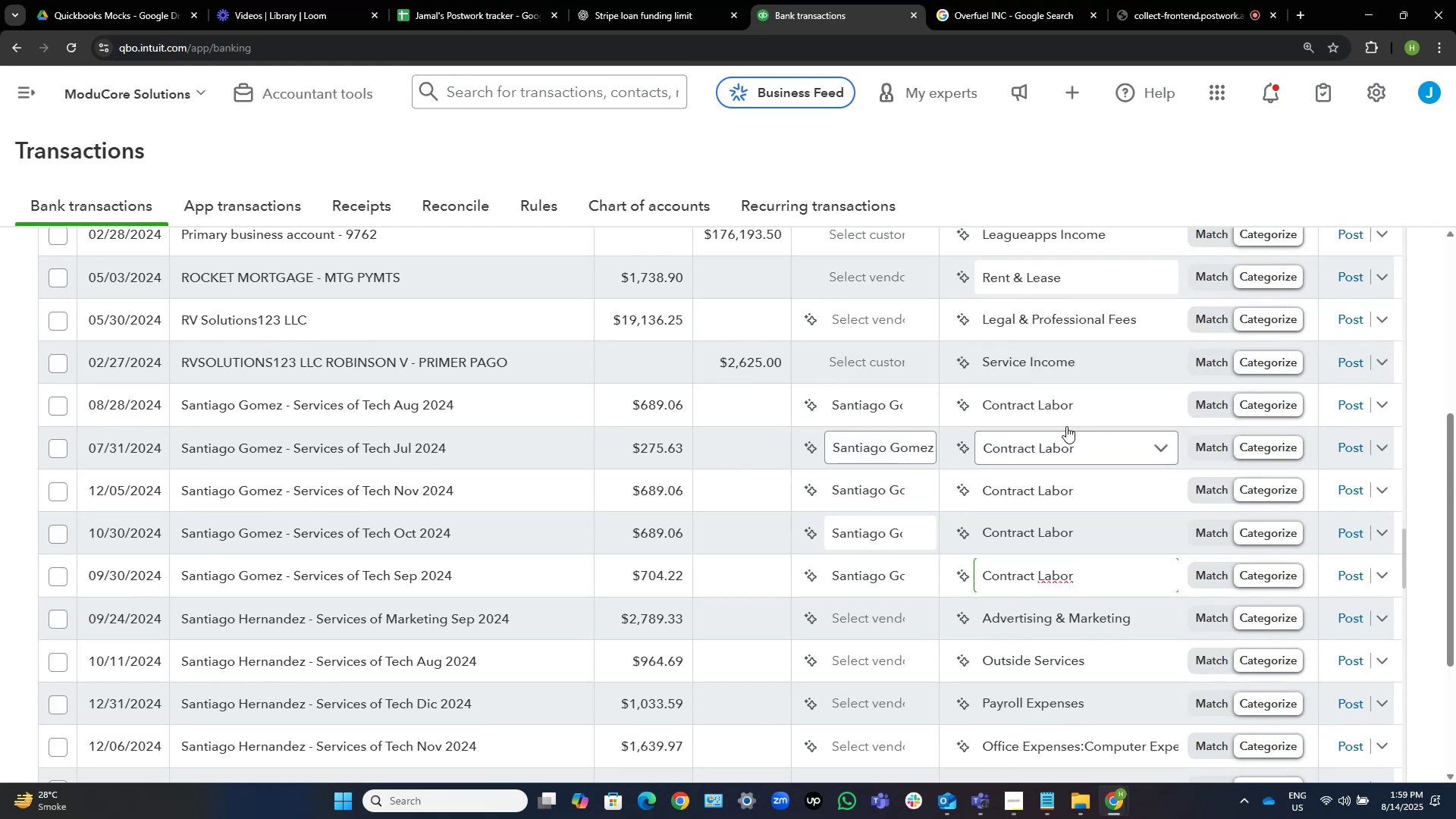 
wait(8.15)
 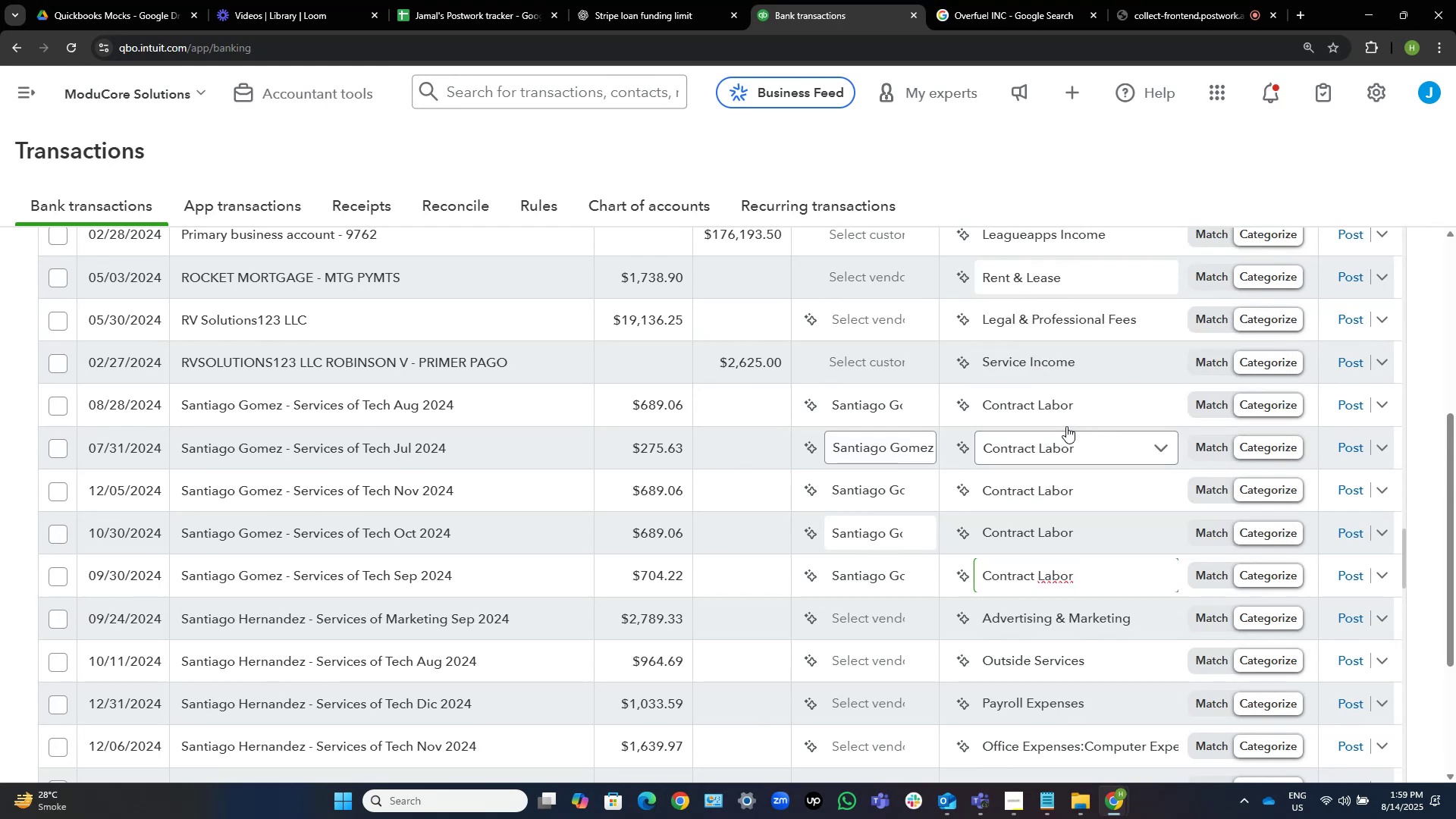 
left_click([1095, 159])
 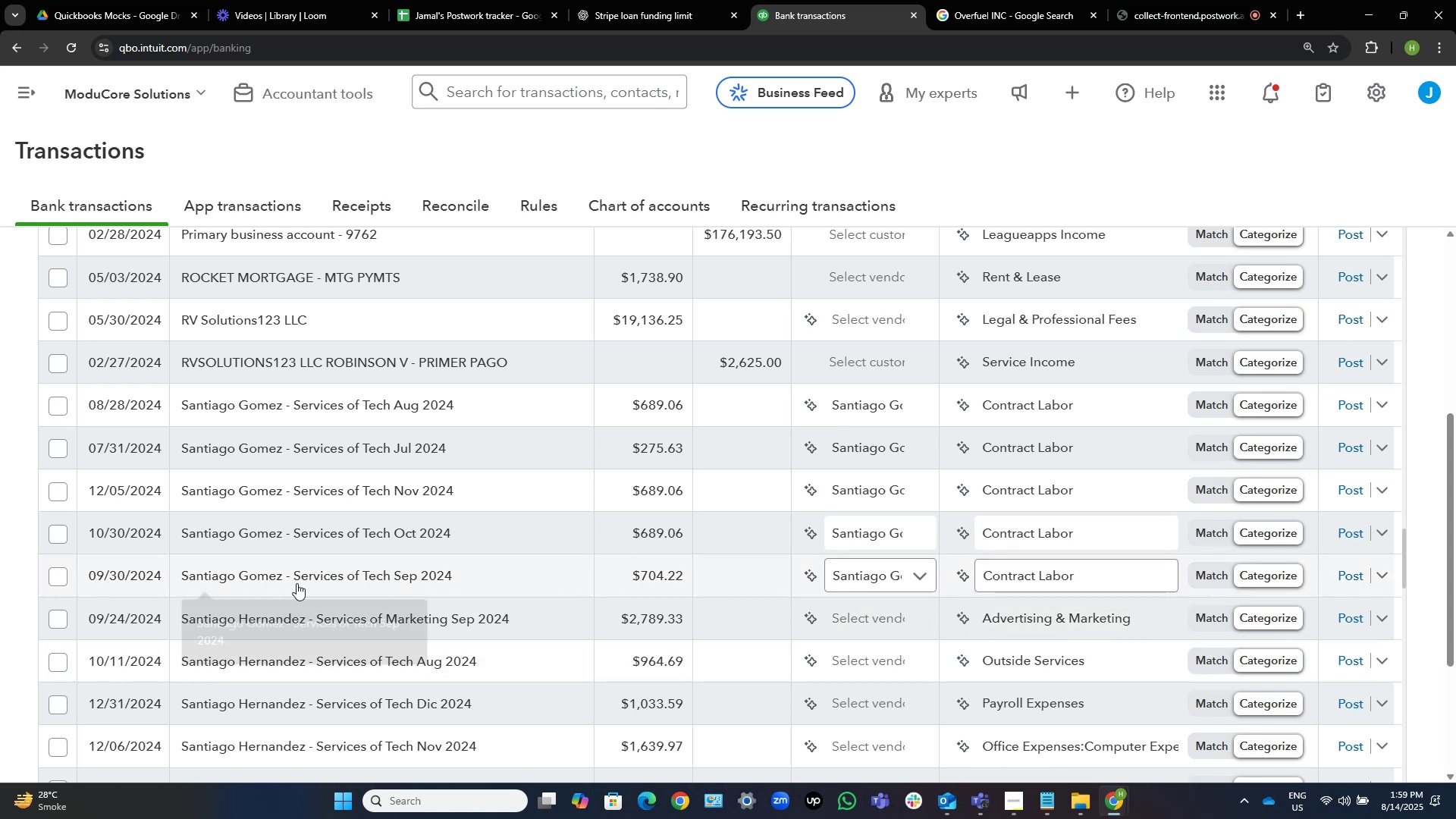 
wait(8.51)
 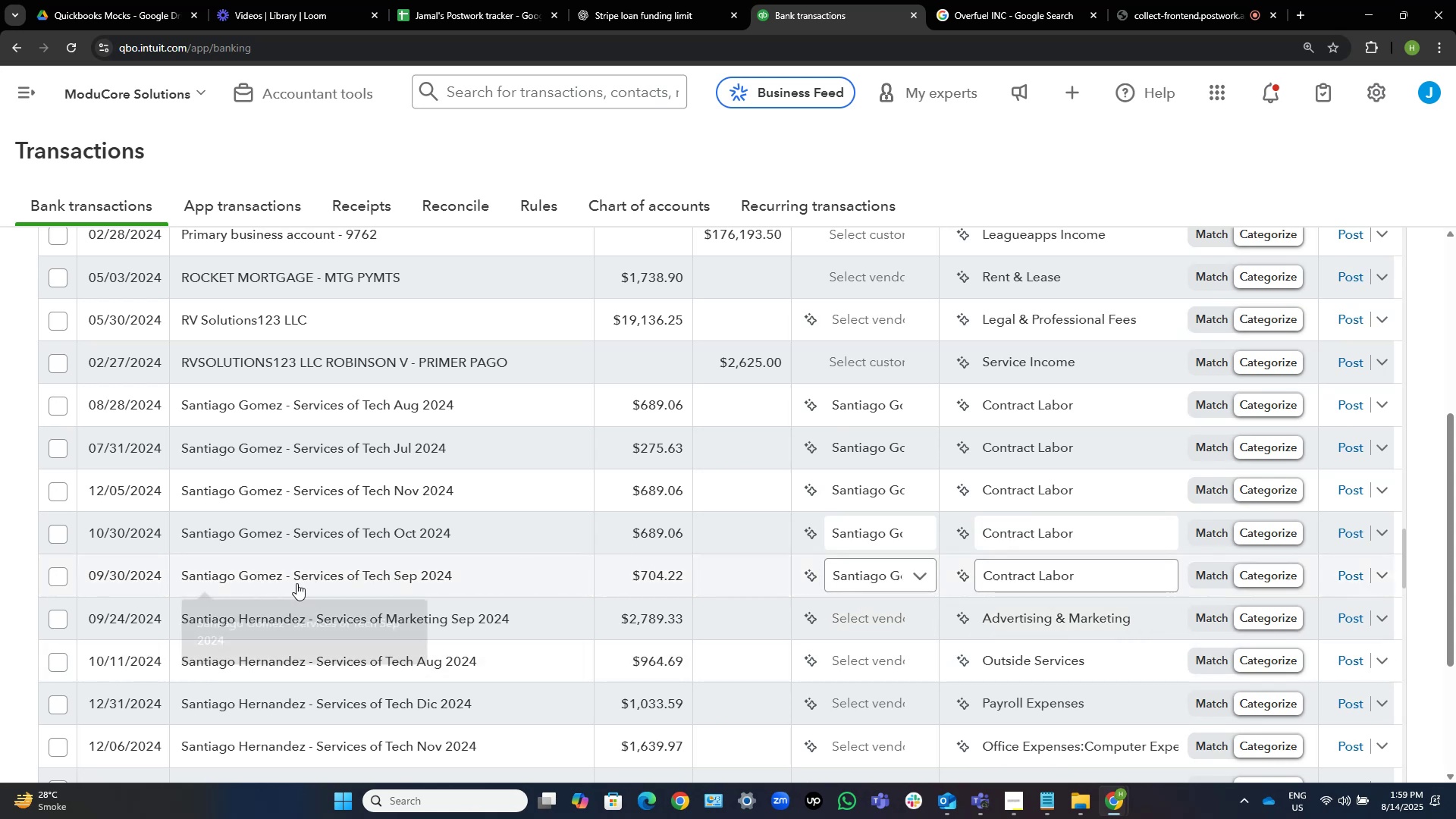 
left_click([1350, 402])
 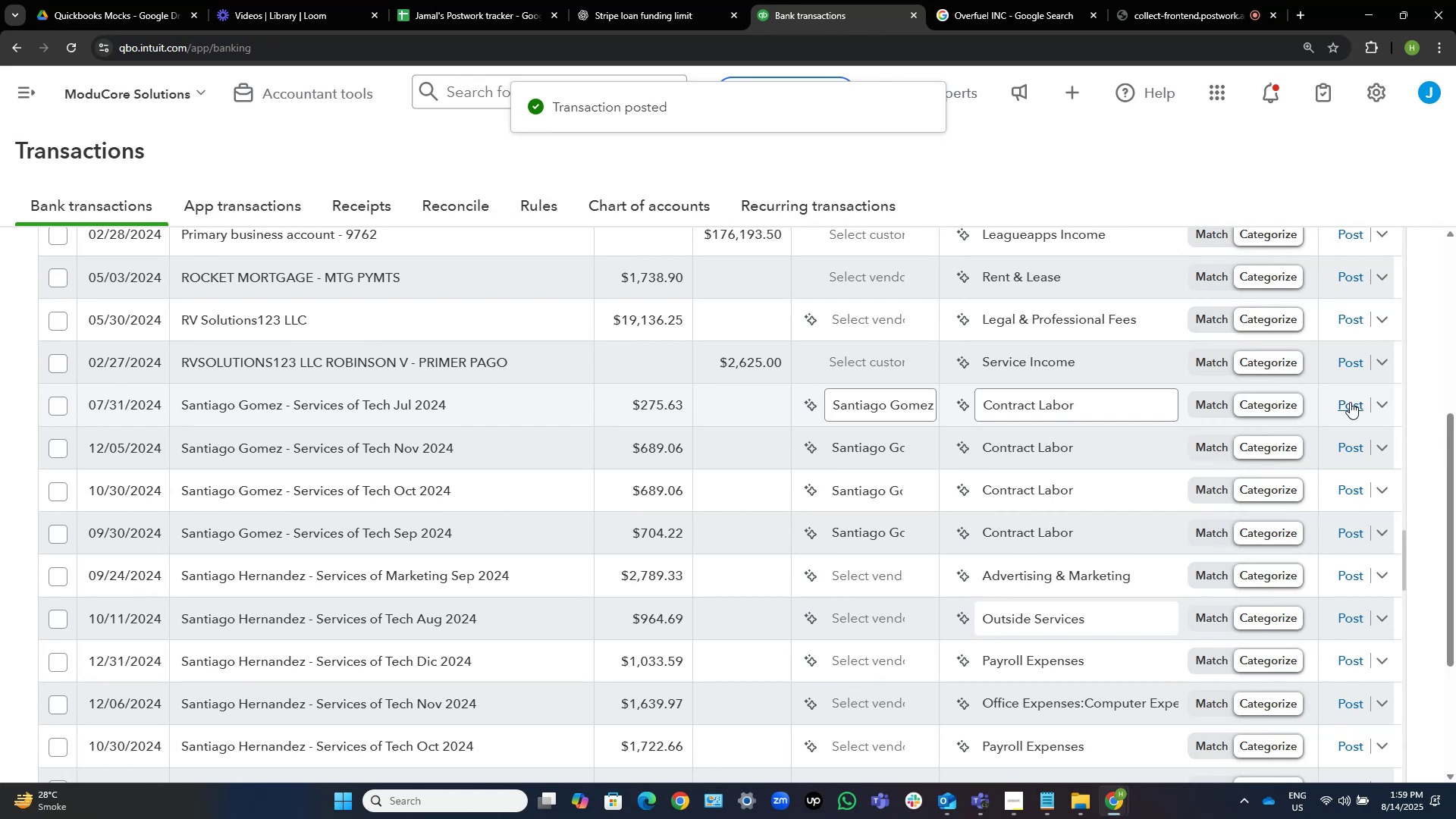 
wait(10.4)
 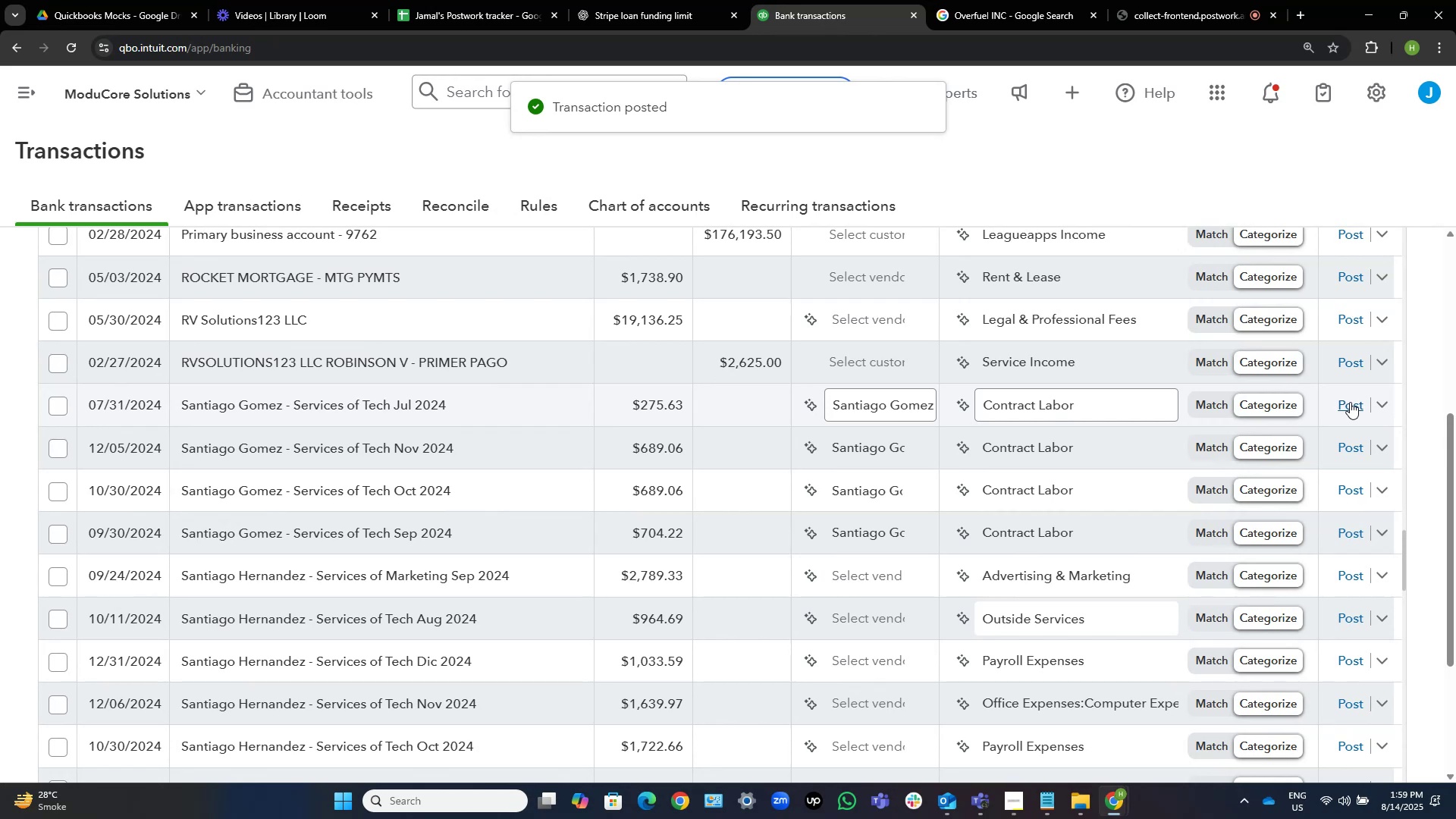 
left_click([1350, 402])
 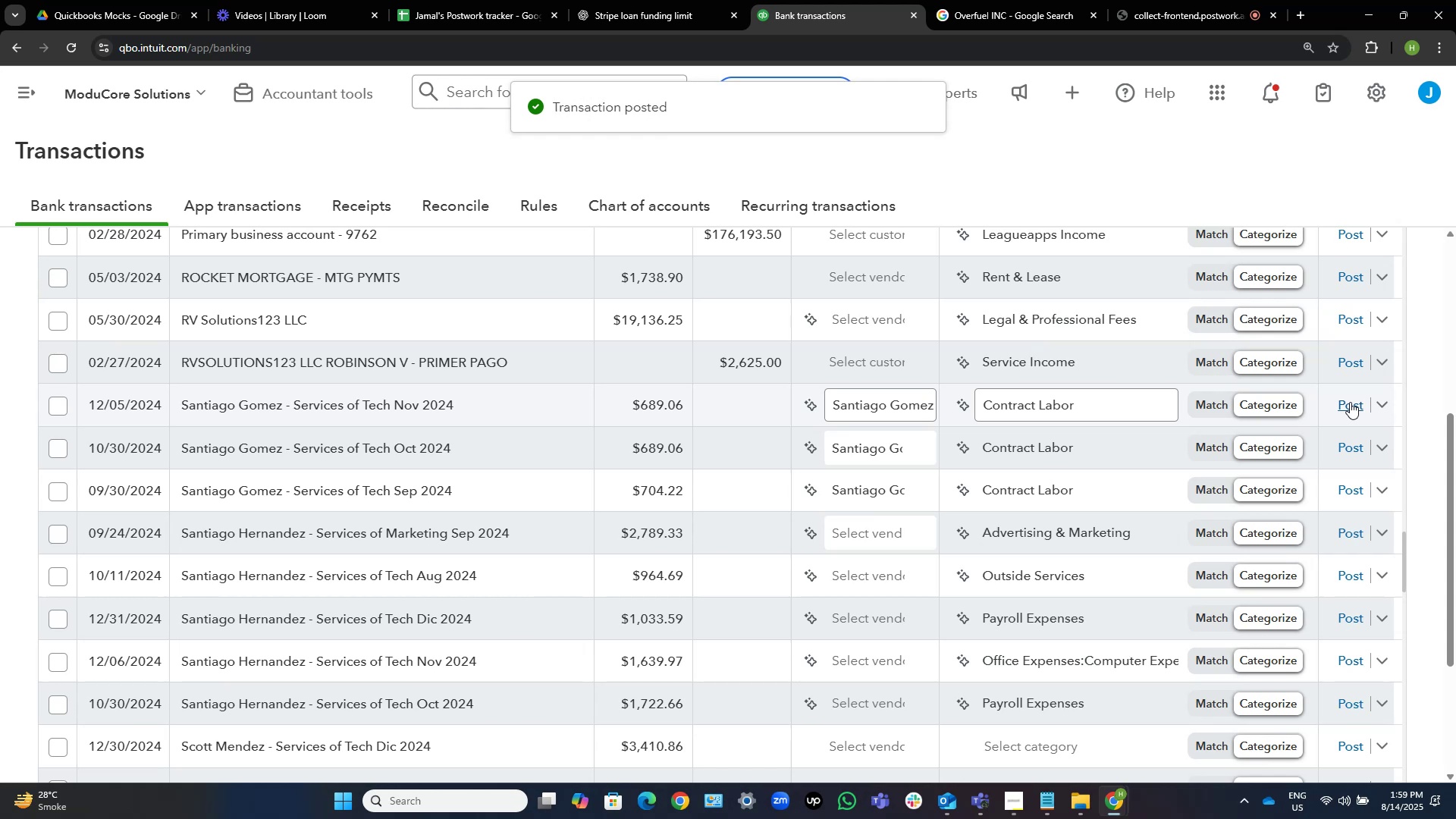 
wait(7.14)
 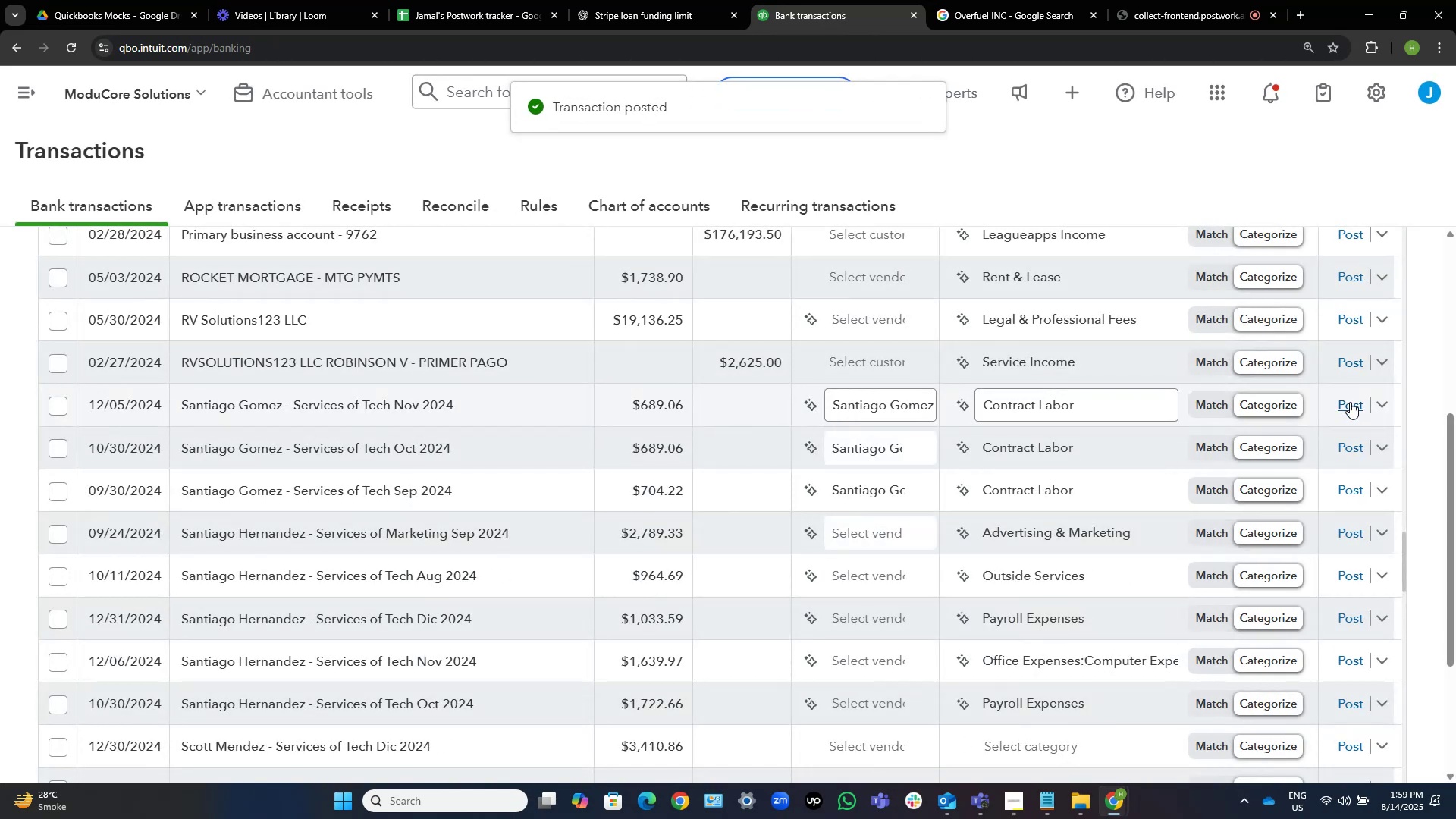 
left_click([1350, 402])
 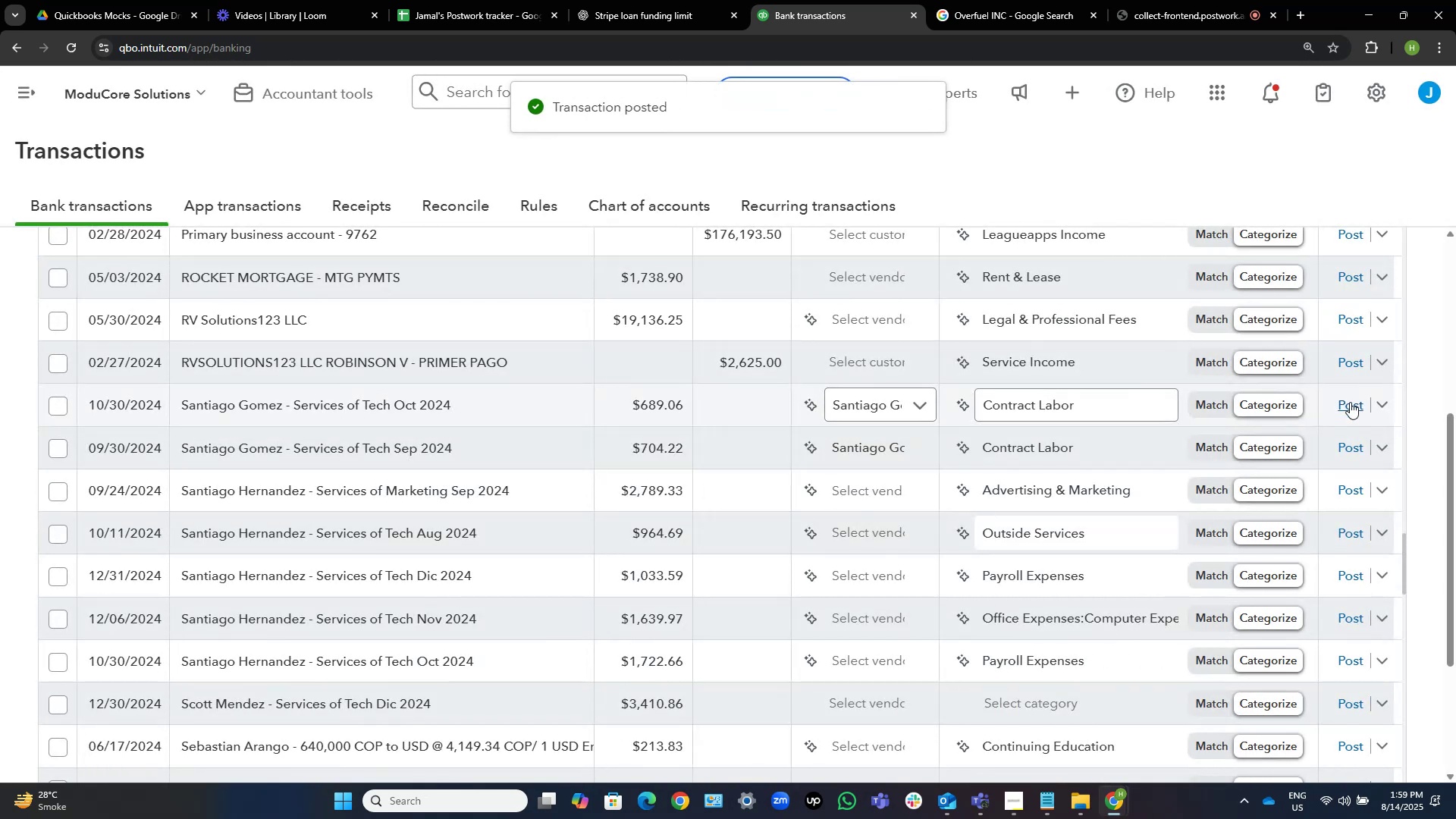 
left_click([1350, 402])
 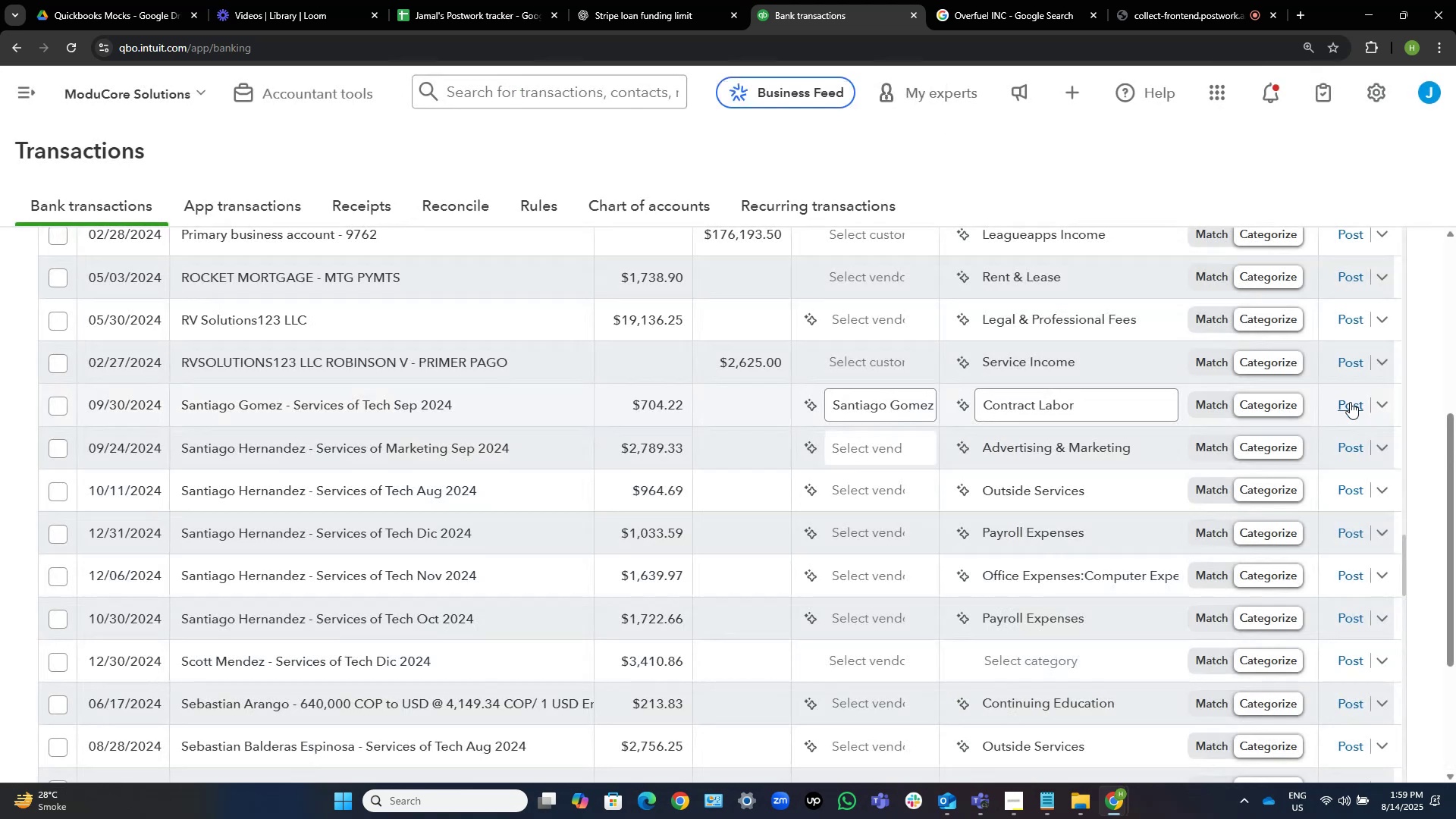 
wait(5.76)
 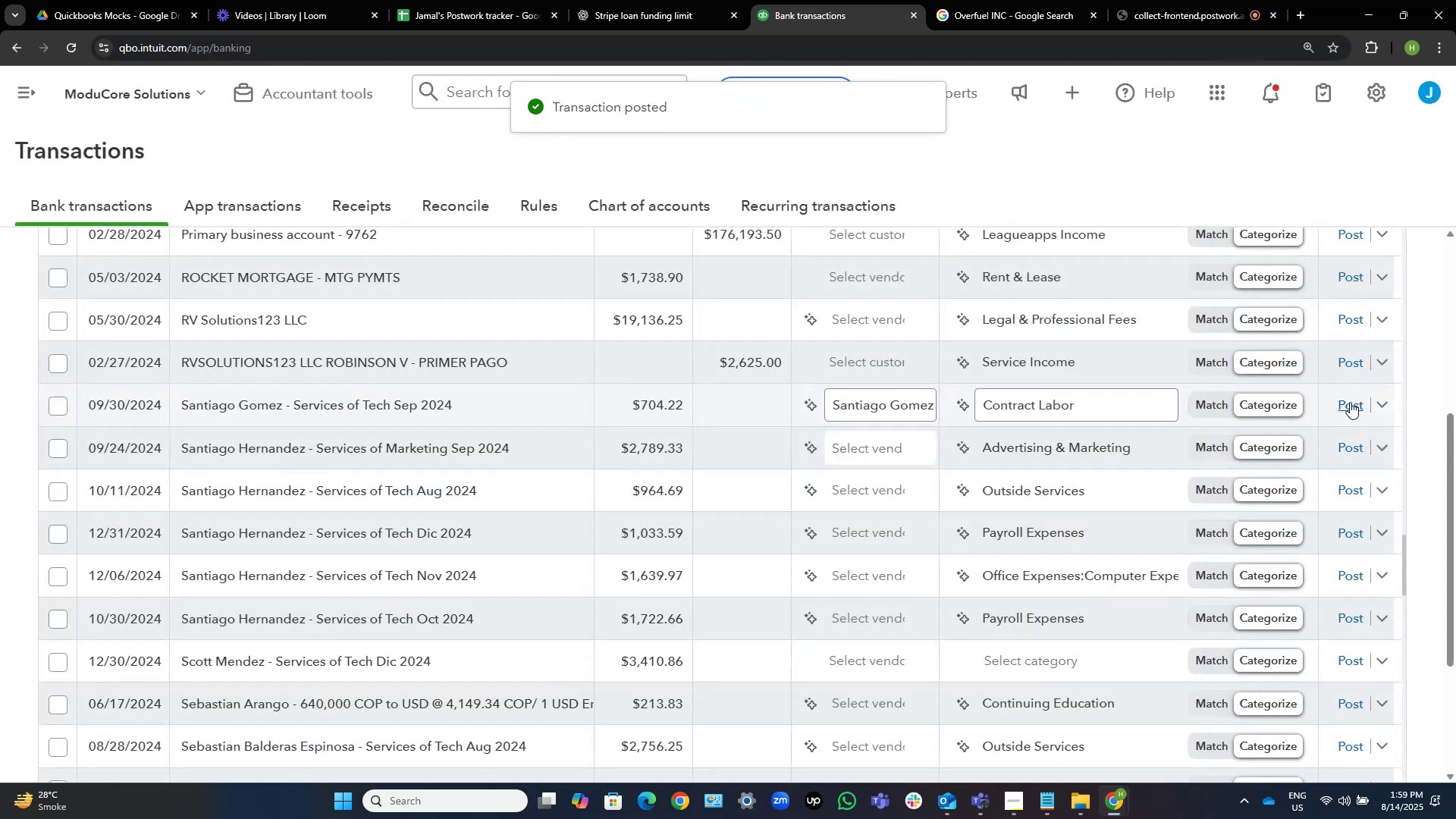 
left_click([1350, 402])
 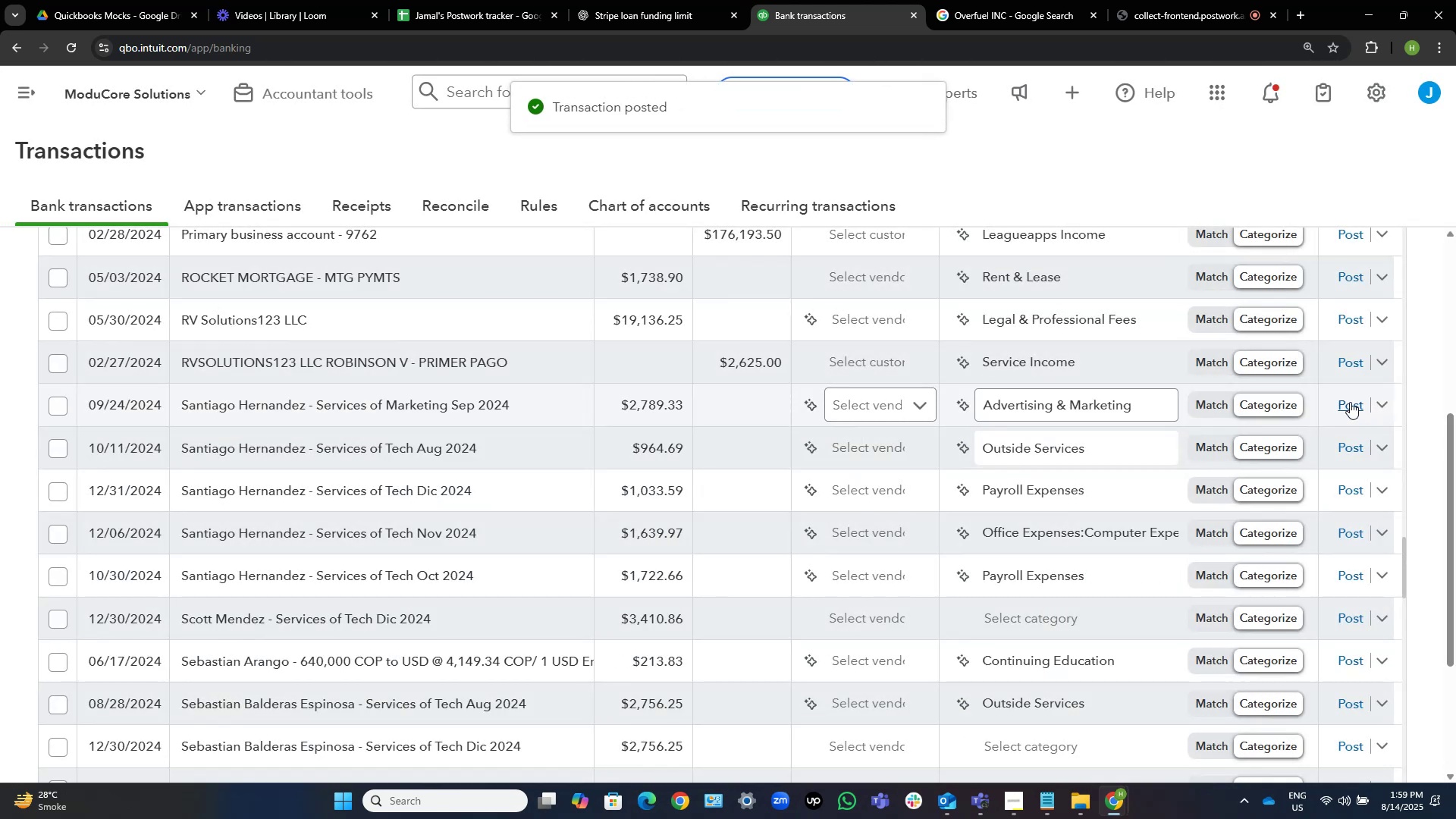 
wait(8.38)
 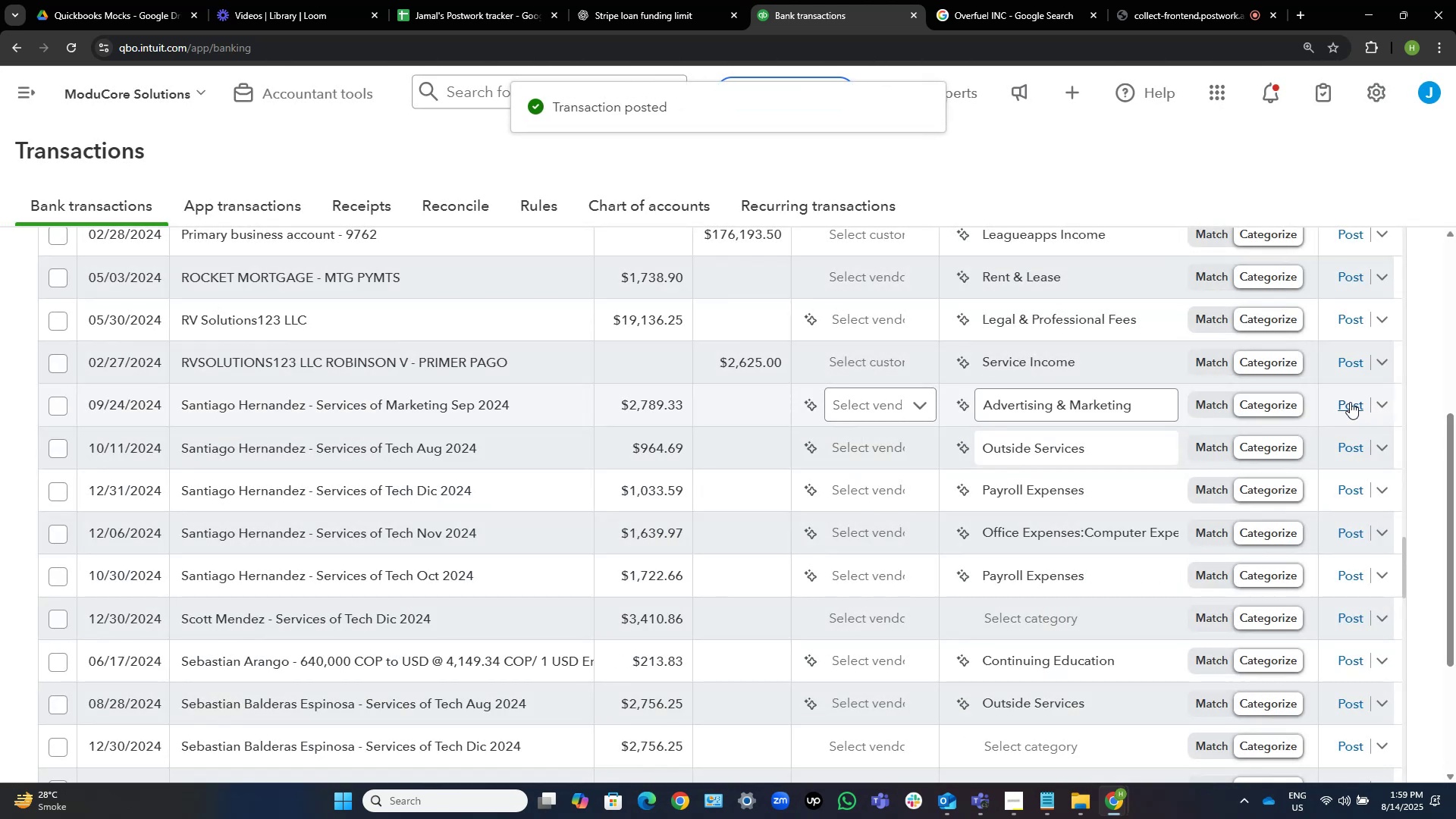 
left_click([867, 409])
 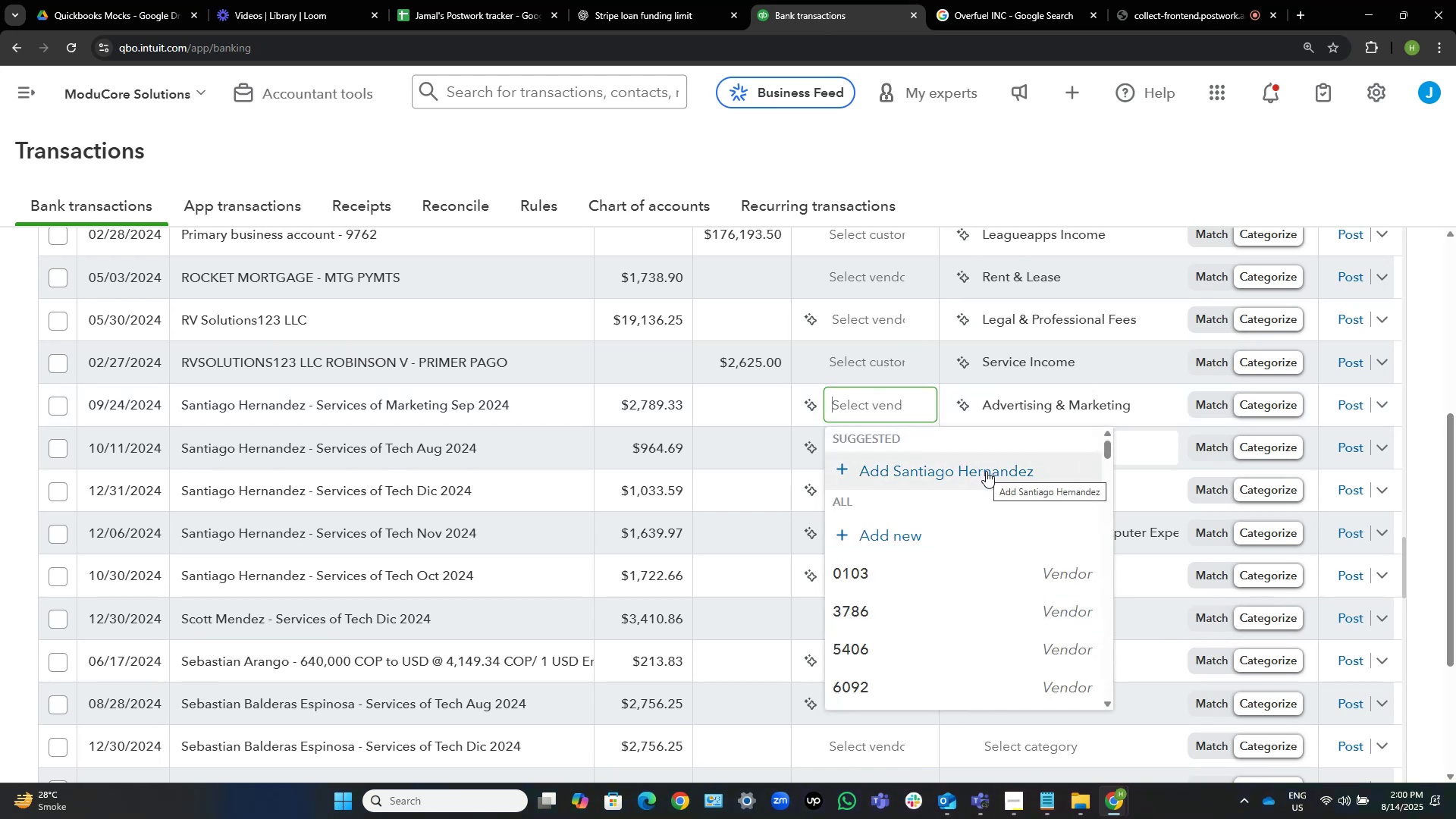 
left_click([986, 471])
 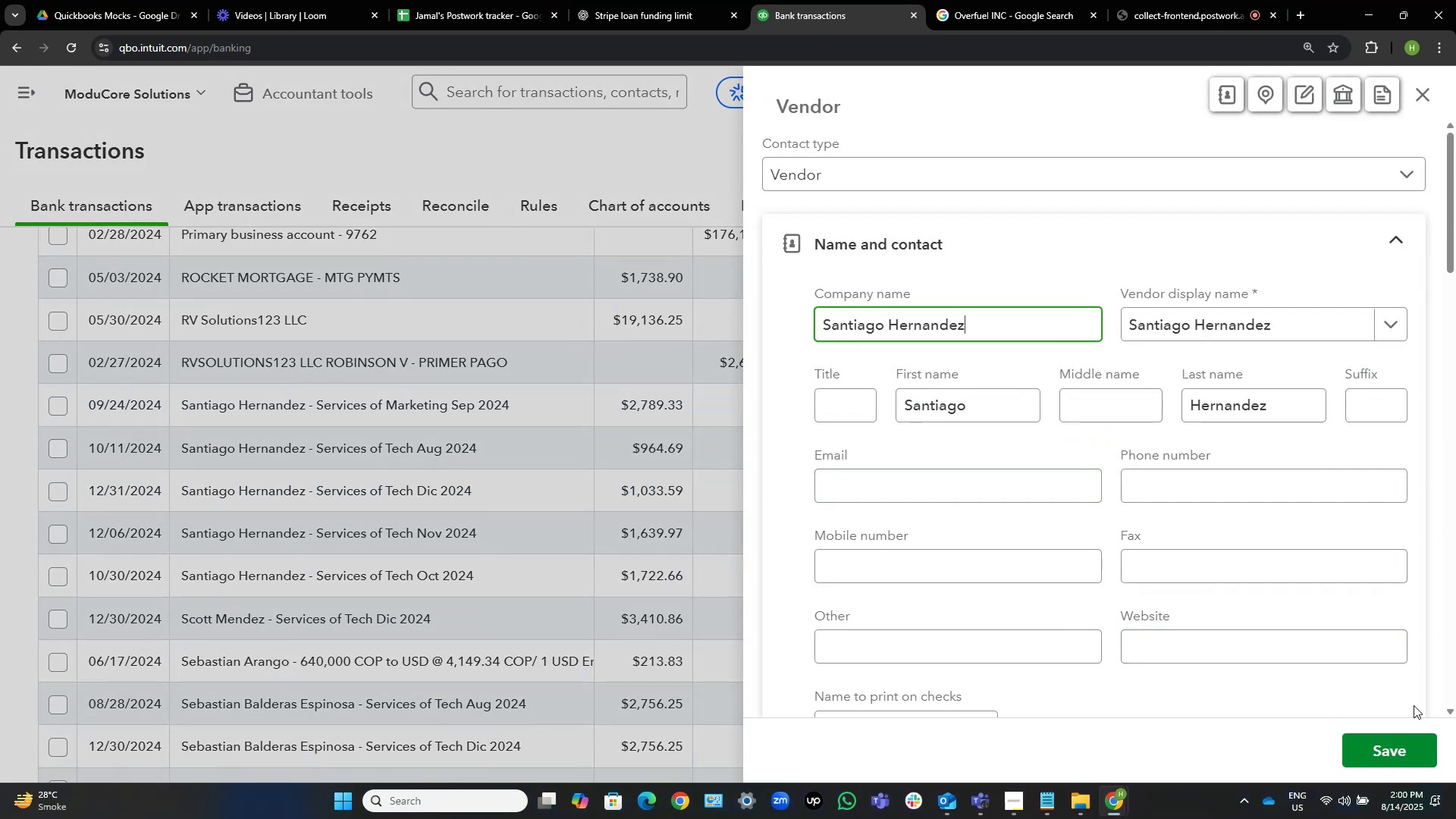 
left_click([1401, 750])
 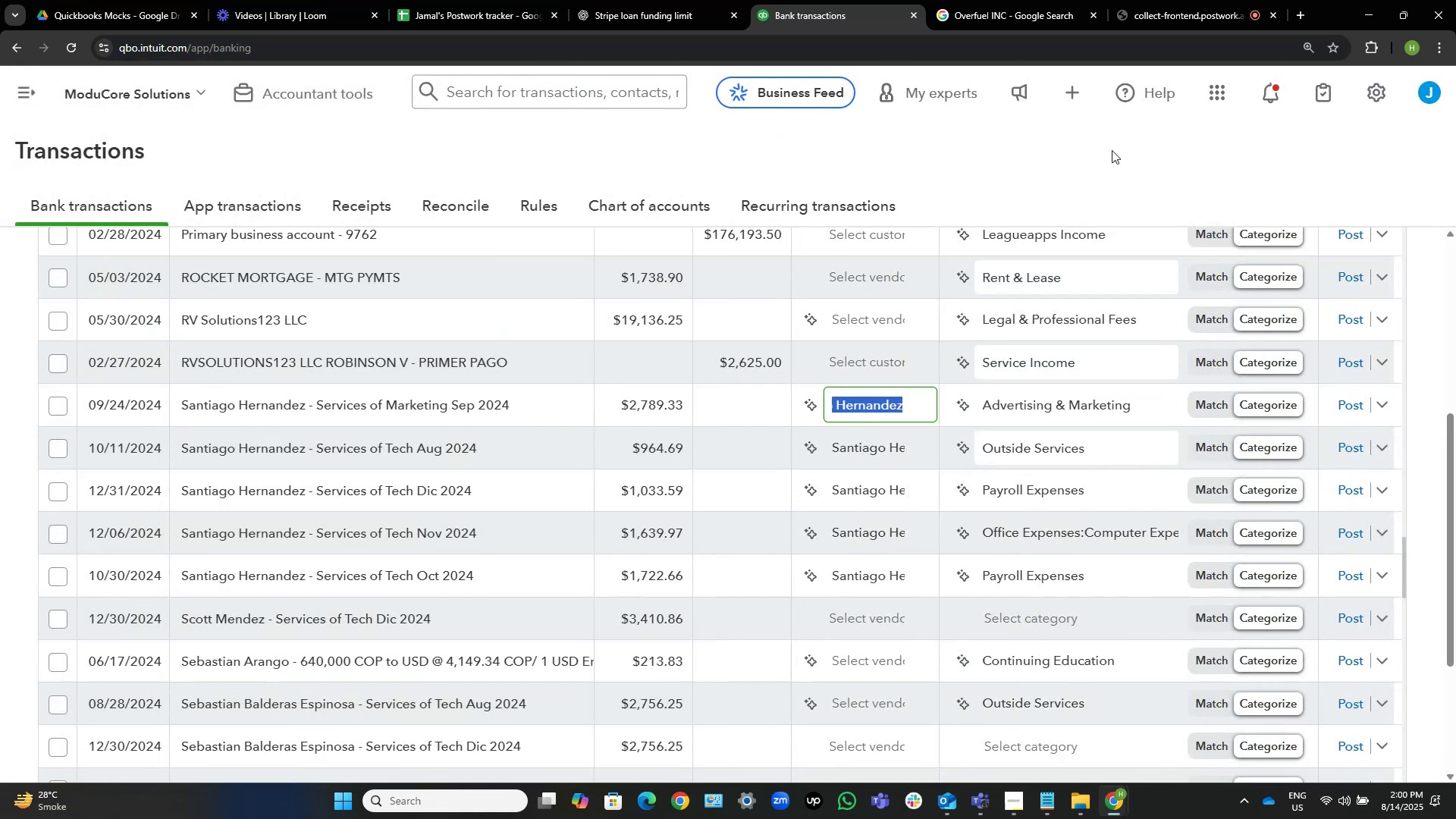 
left_click([1165, 0])
 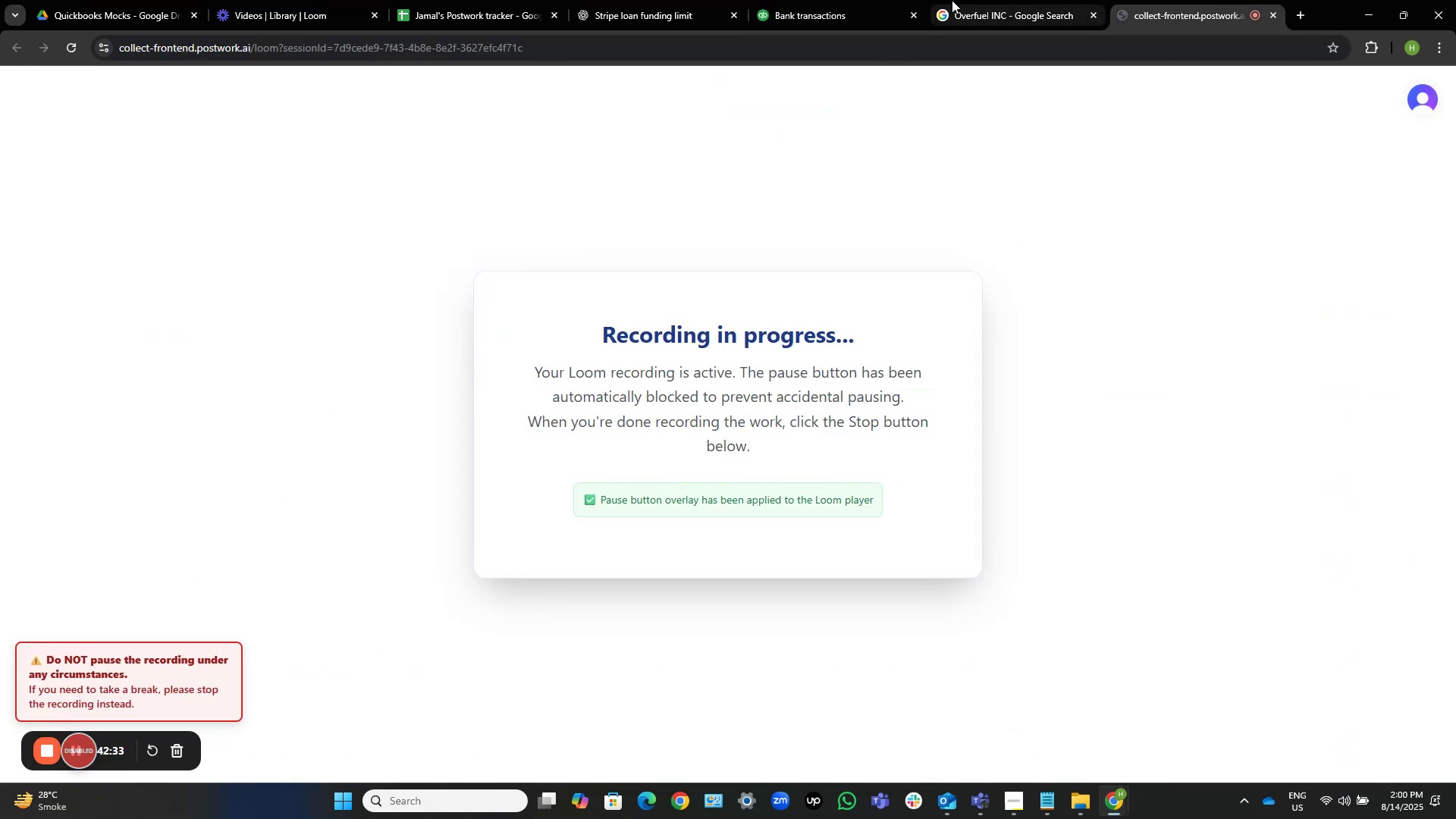 
left_click([831, 0])
 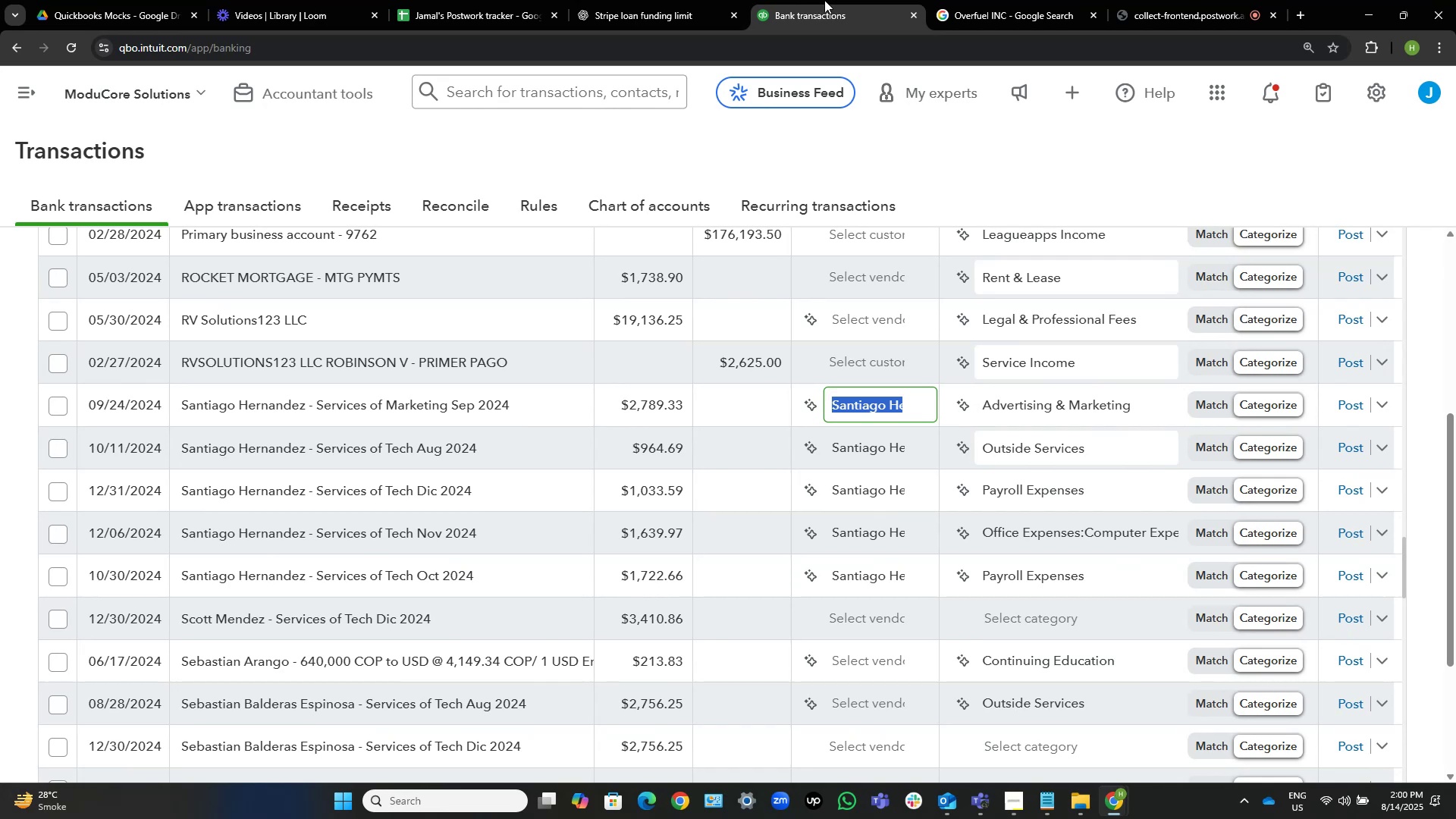 
wait(24.12)
 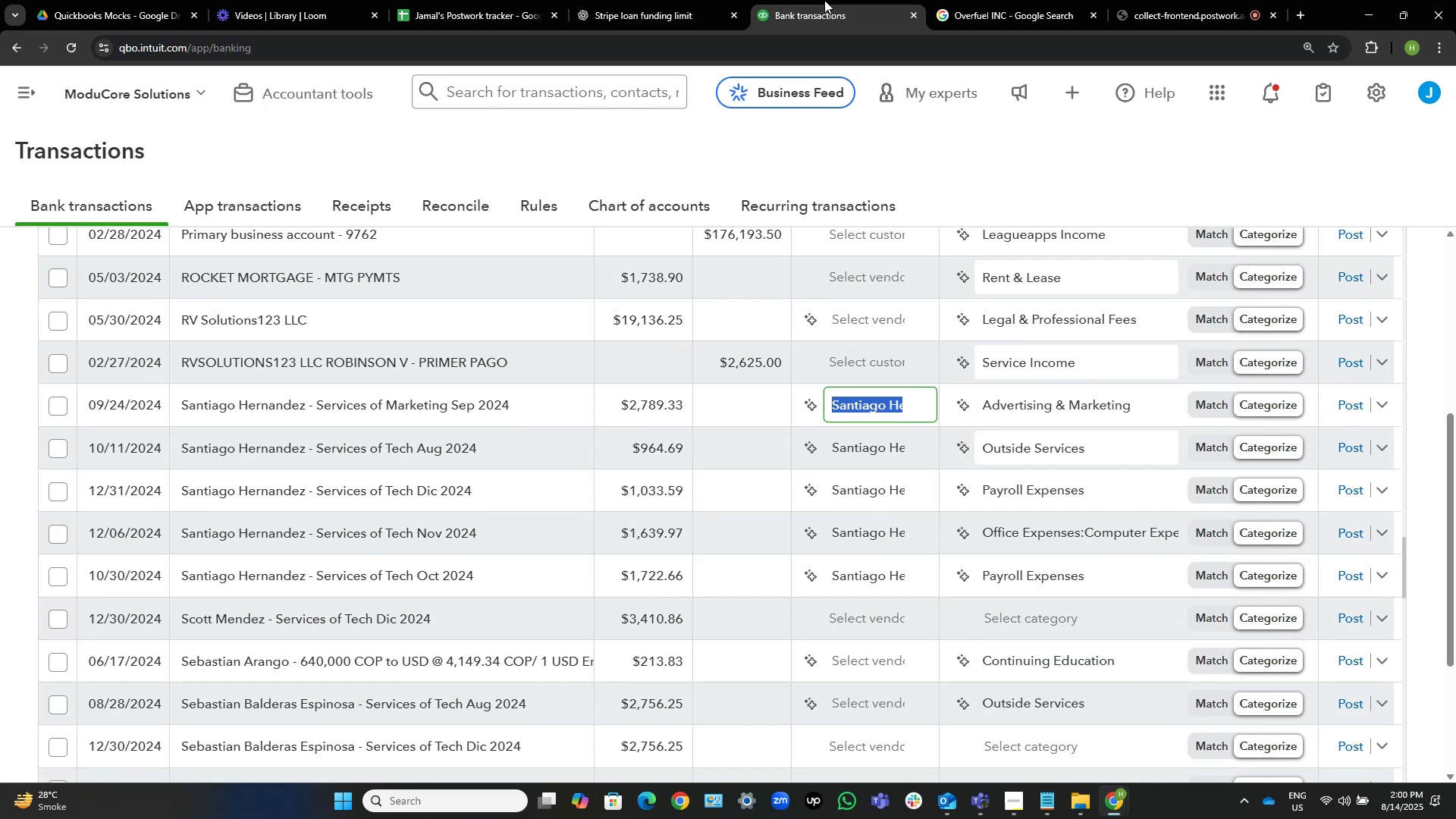 
left_click([1134, 405])
 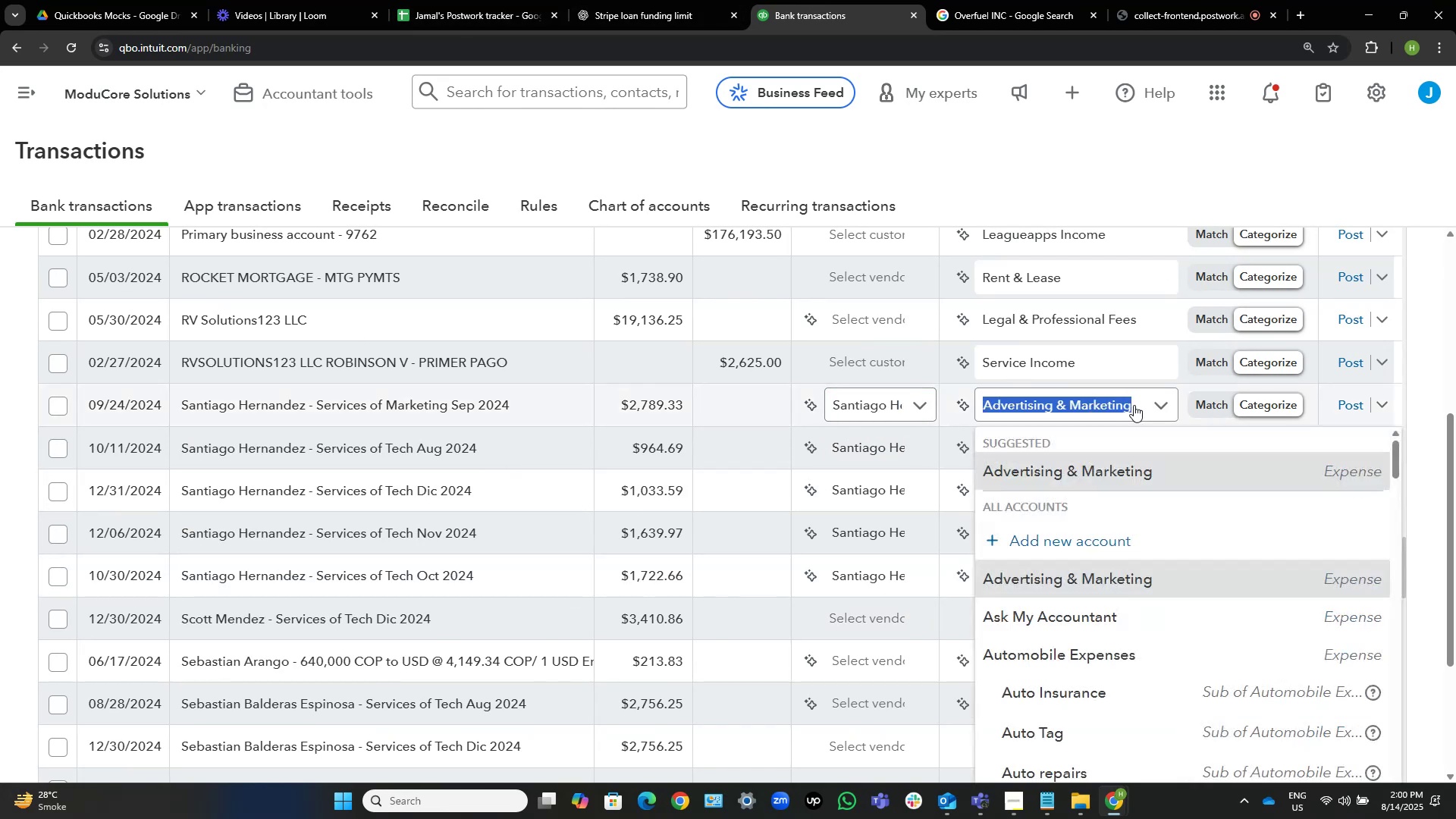 
key(Control+V)
 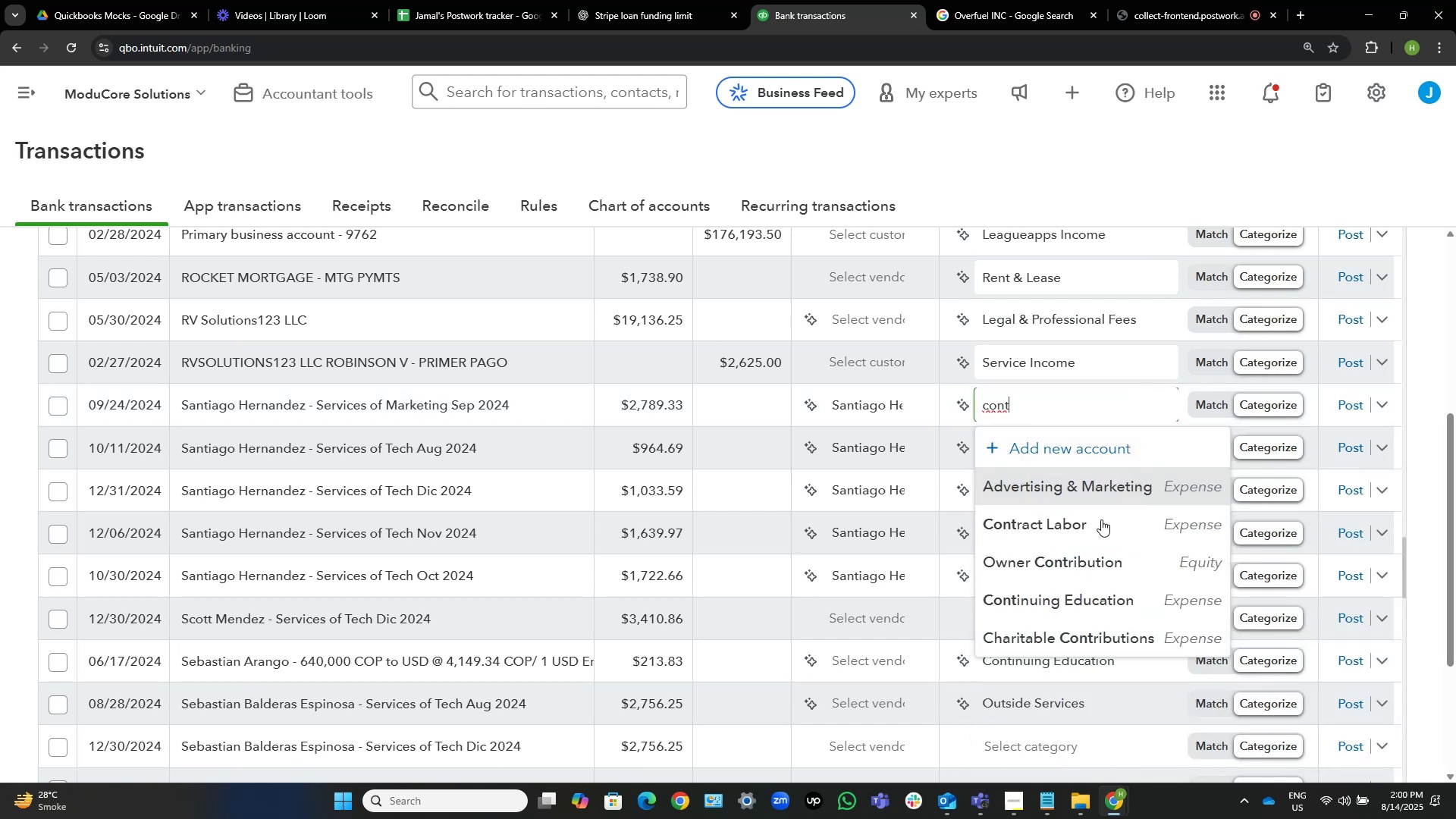 
left_click([1101, 529])
 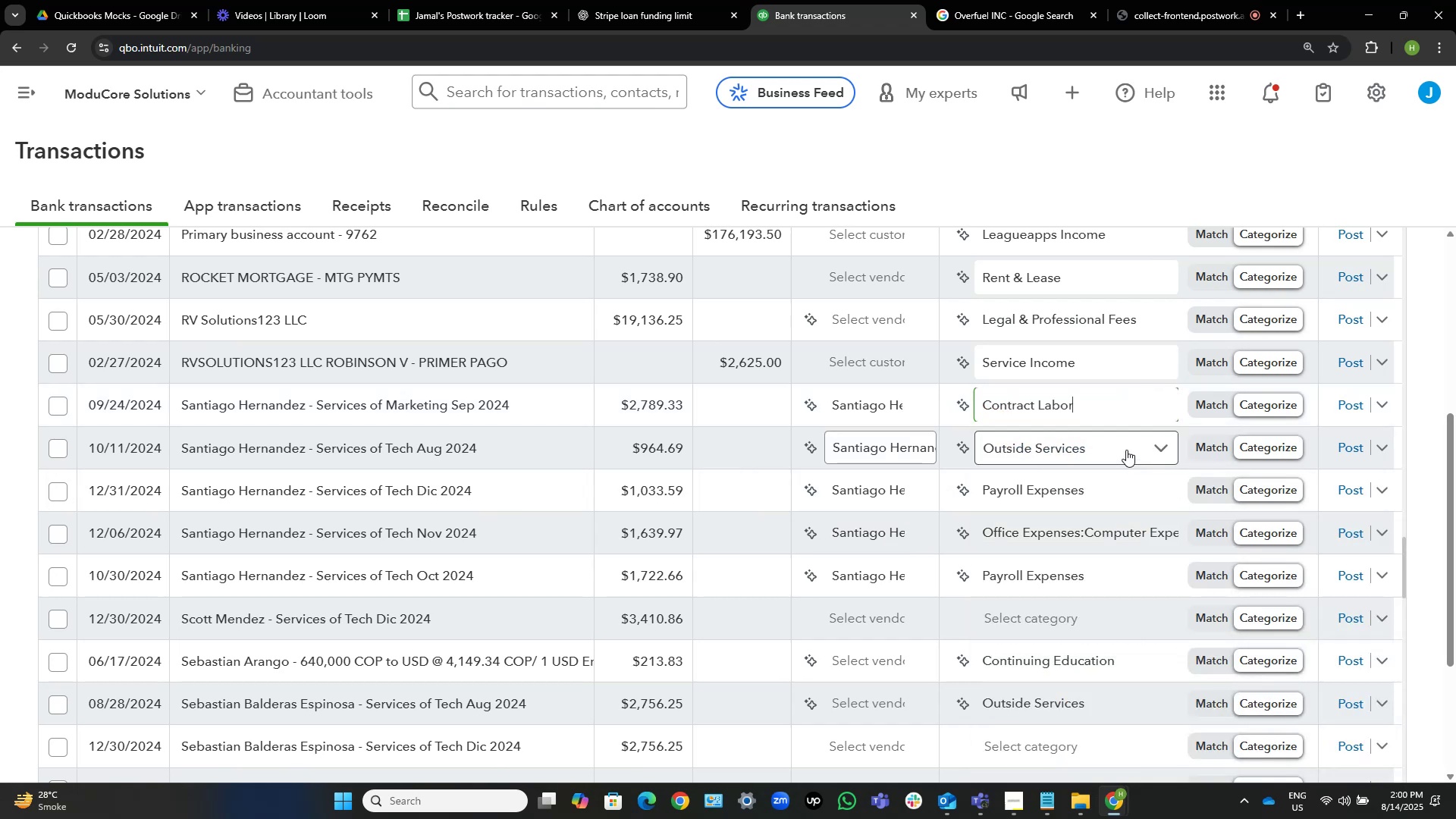 
left_click([1126, 450])
 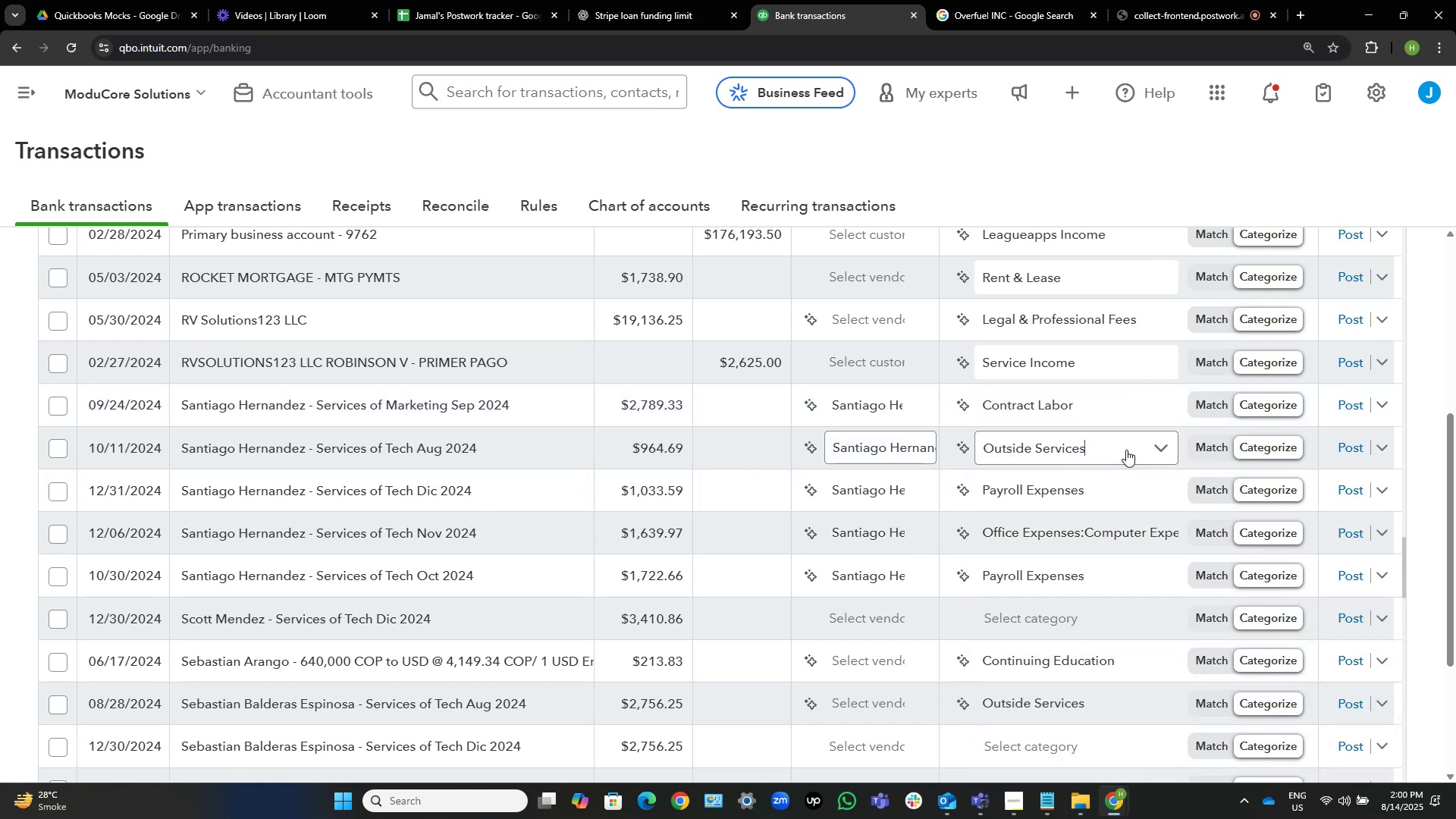 
key(Control+V)
 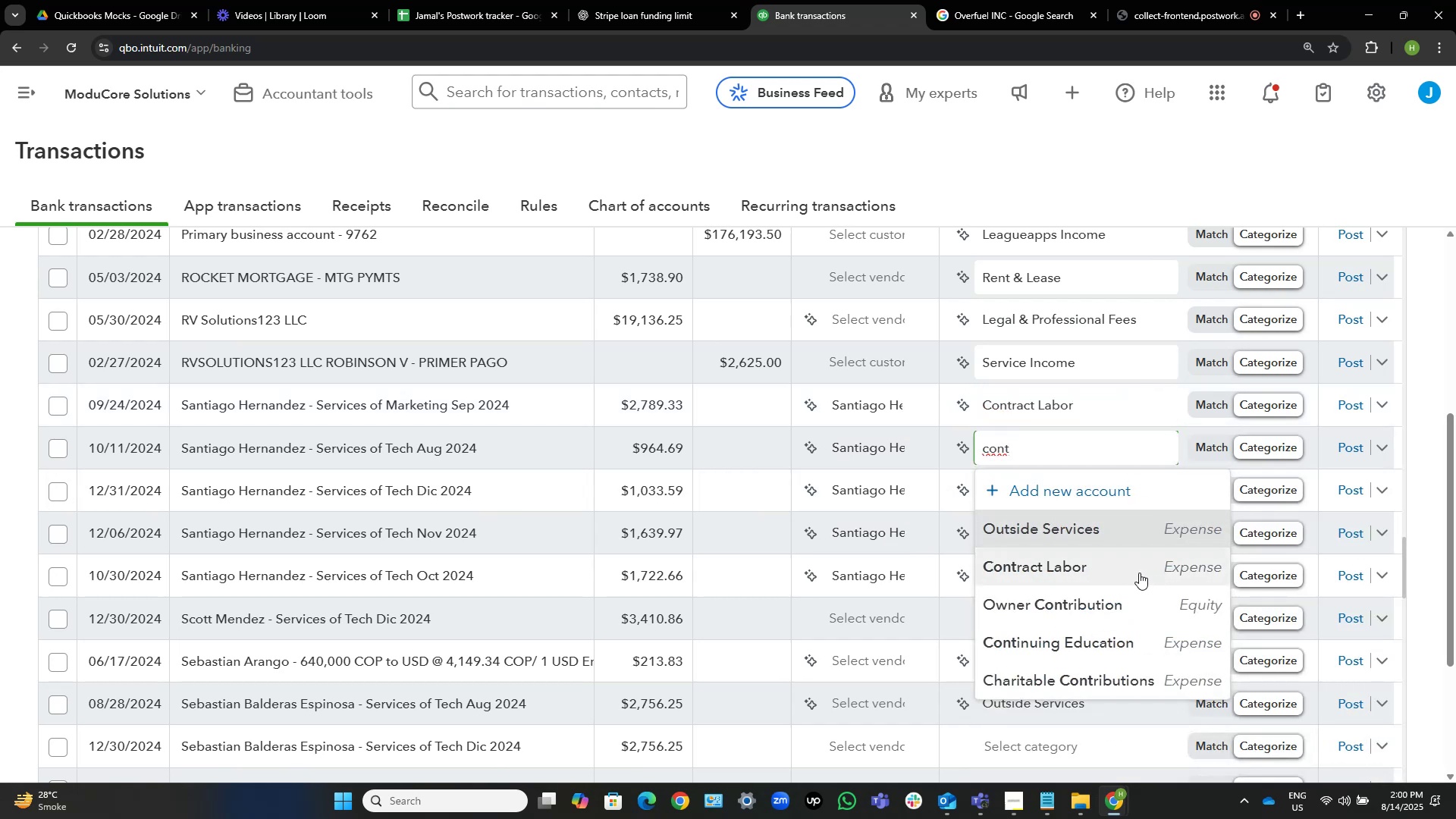 
left_click([1131, 567])
 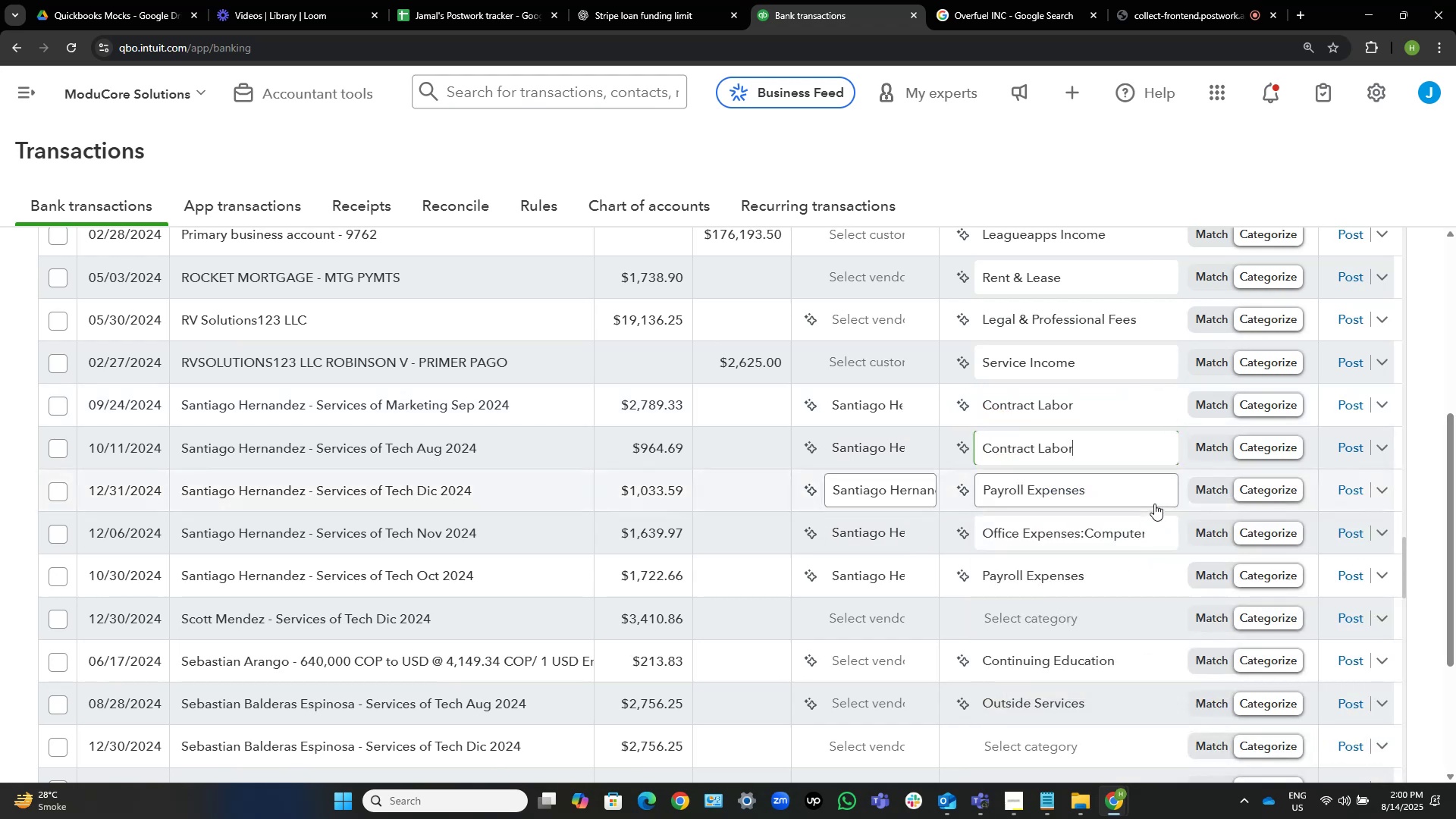 
left_click([1152, 489])
 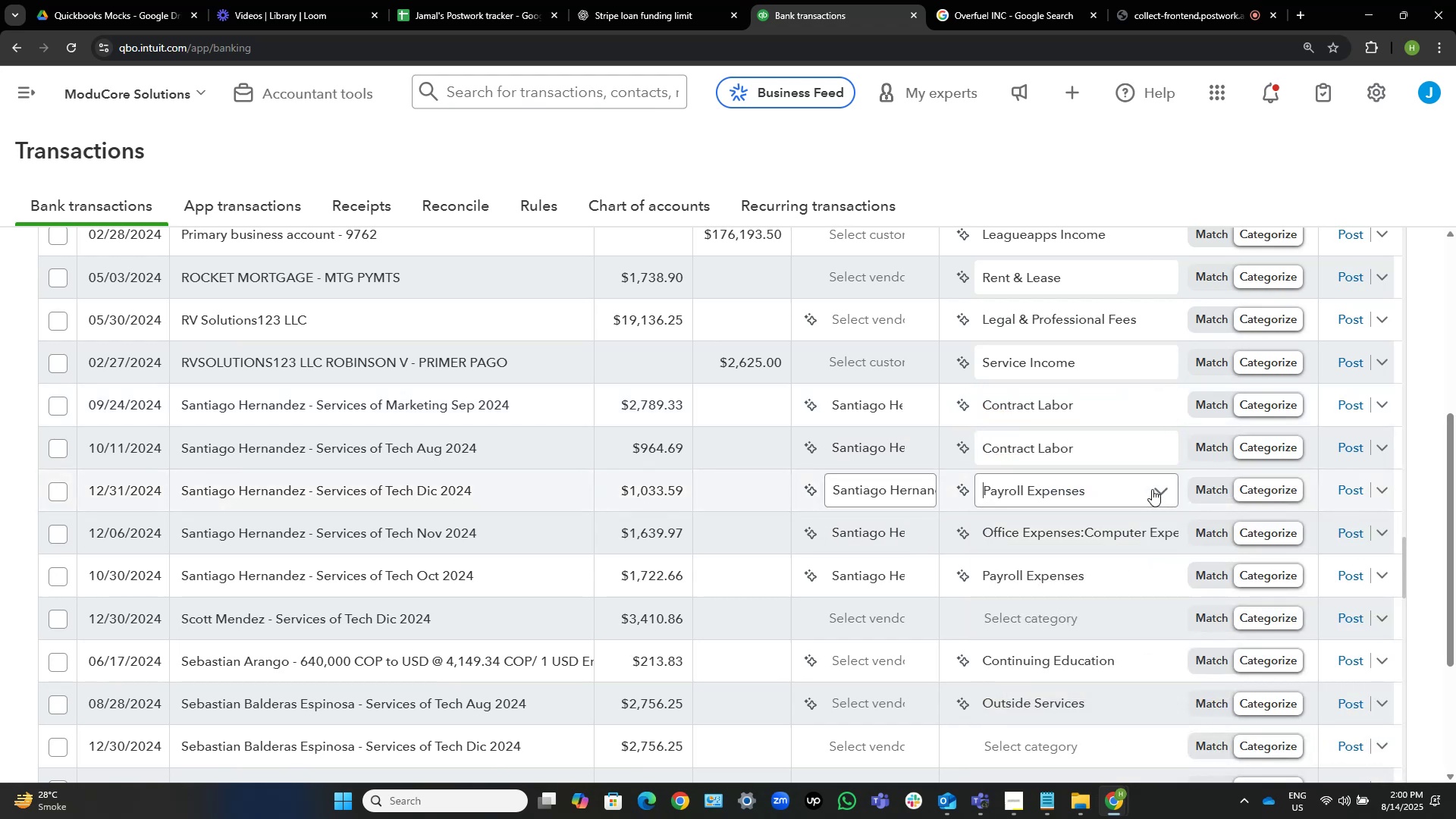 
key(Control+V)
 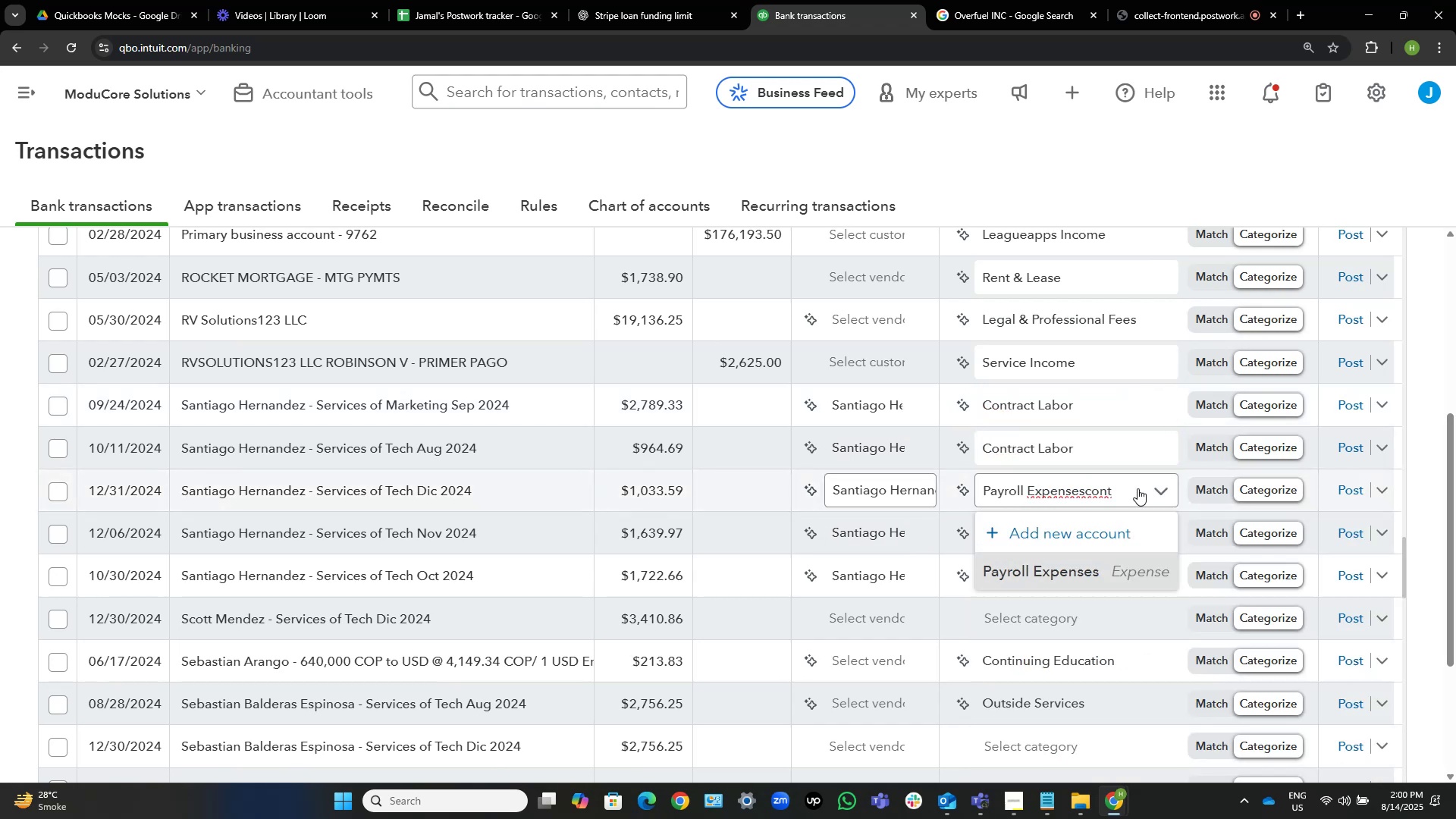 
left_click([1138, 488])
 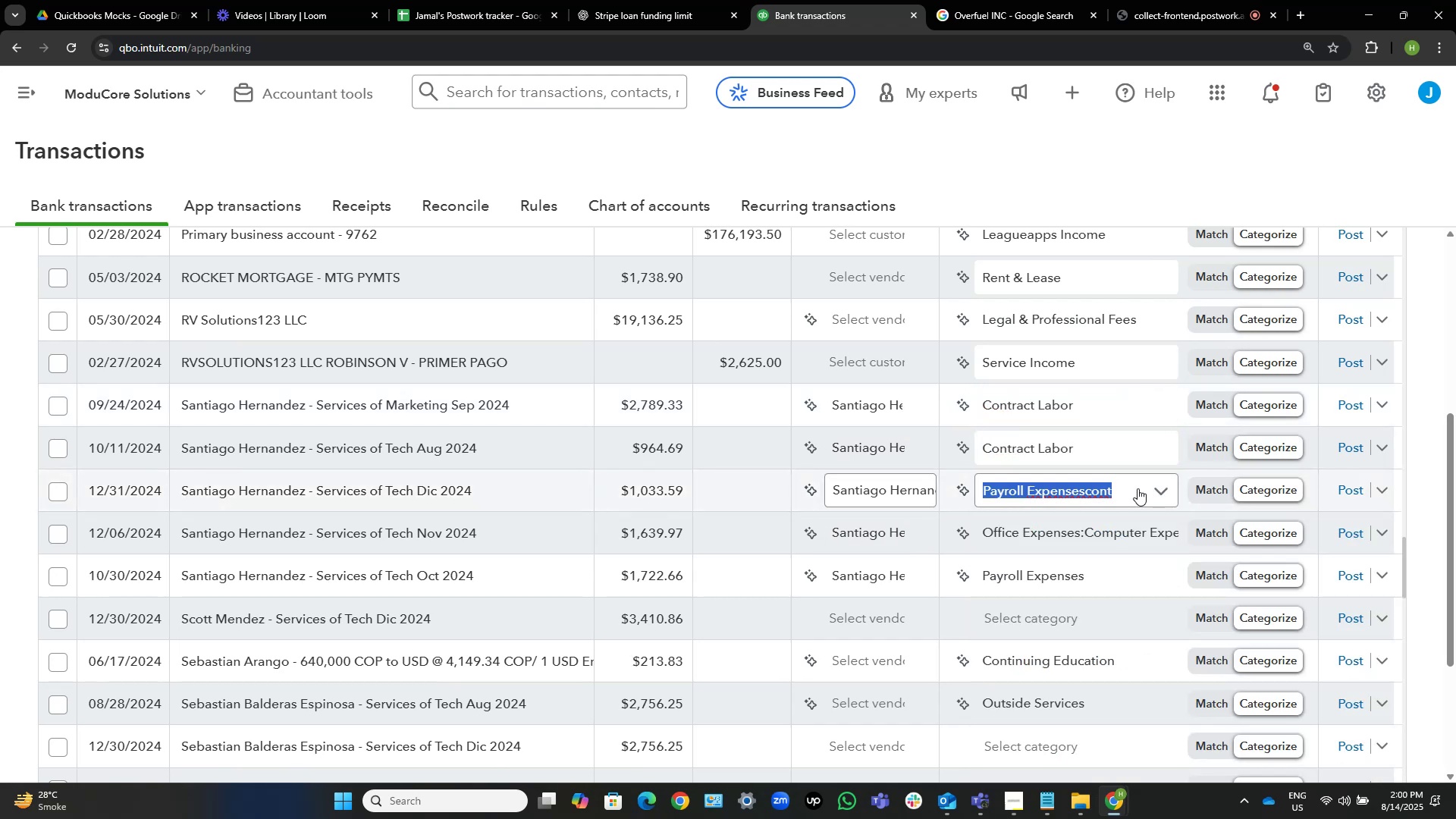 
key(Control+ControlLeft)
 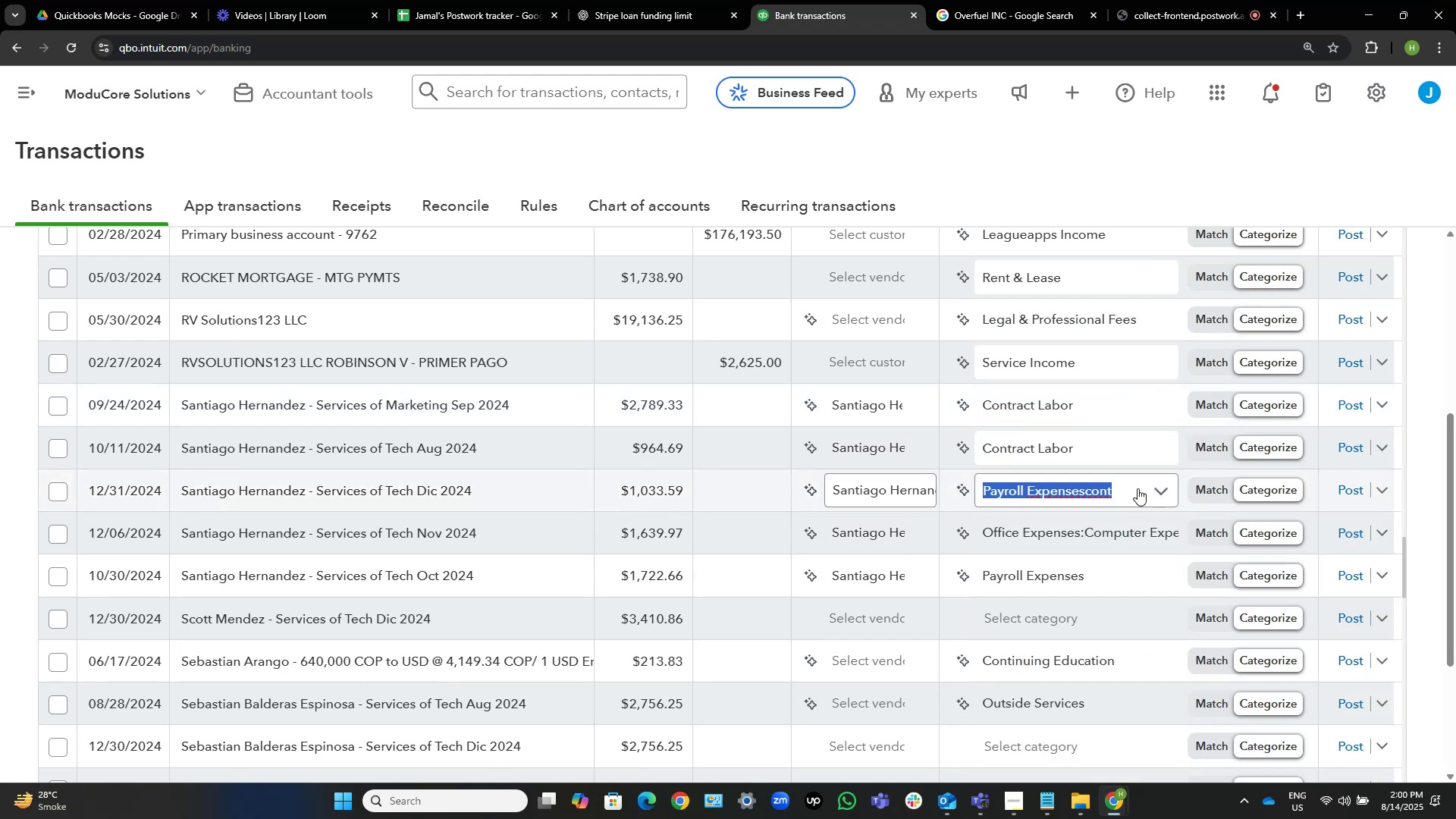 
key(Control+V)
 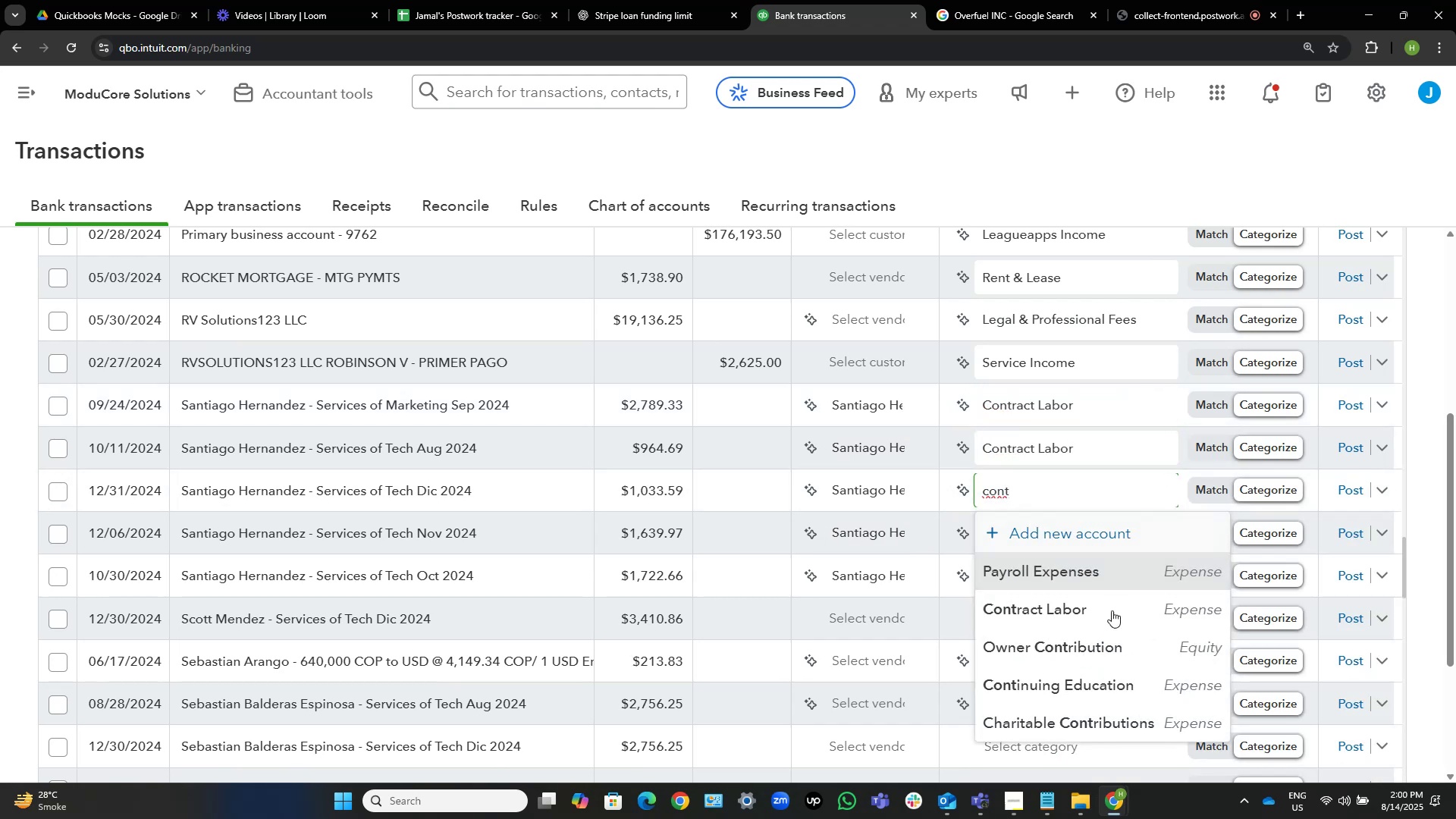 
left_click([1110, 614])
 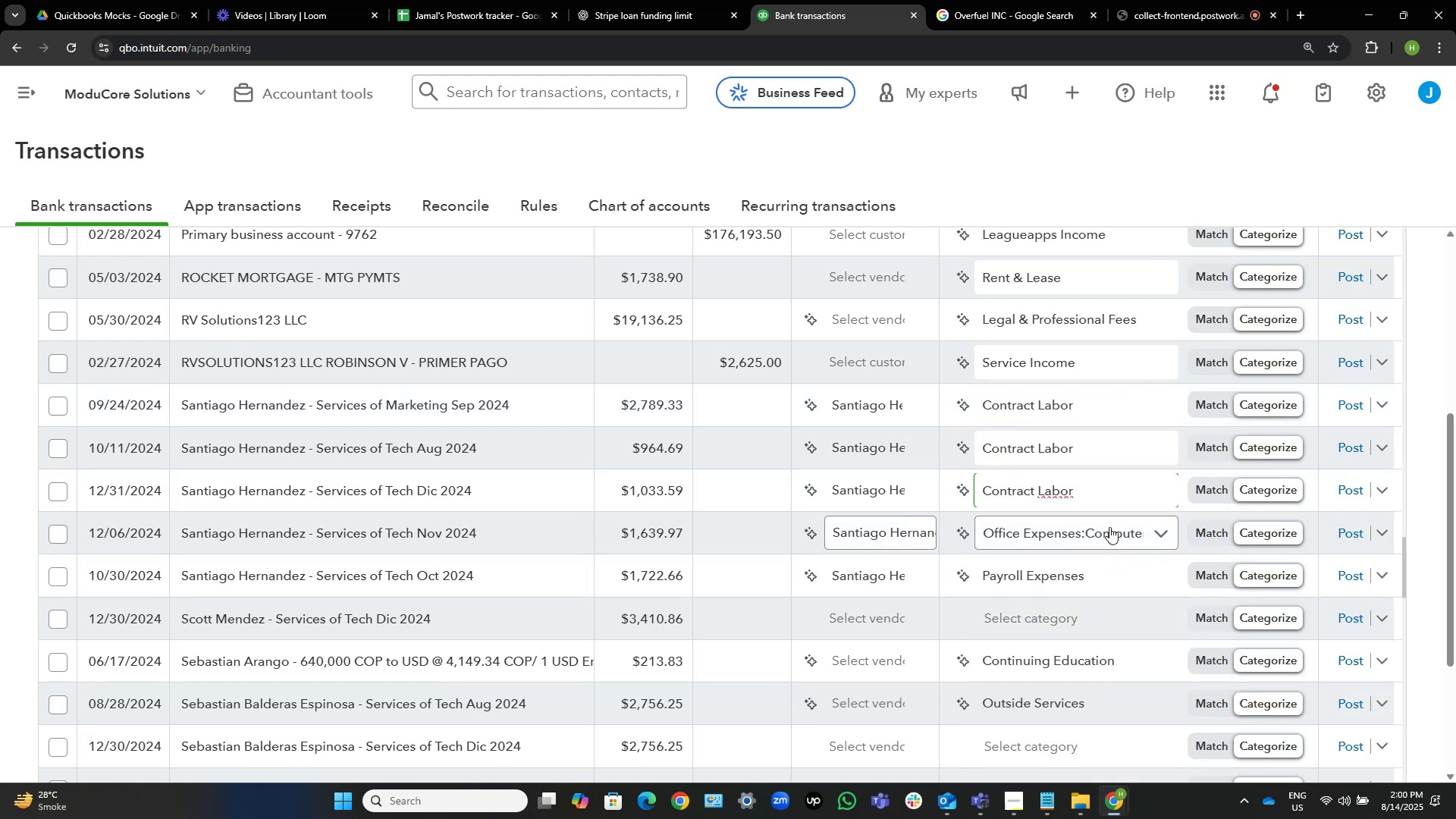 
left_click([1109, 527])
 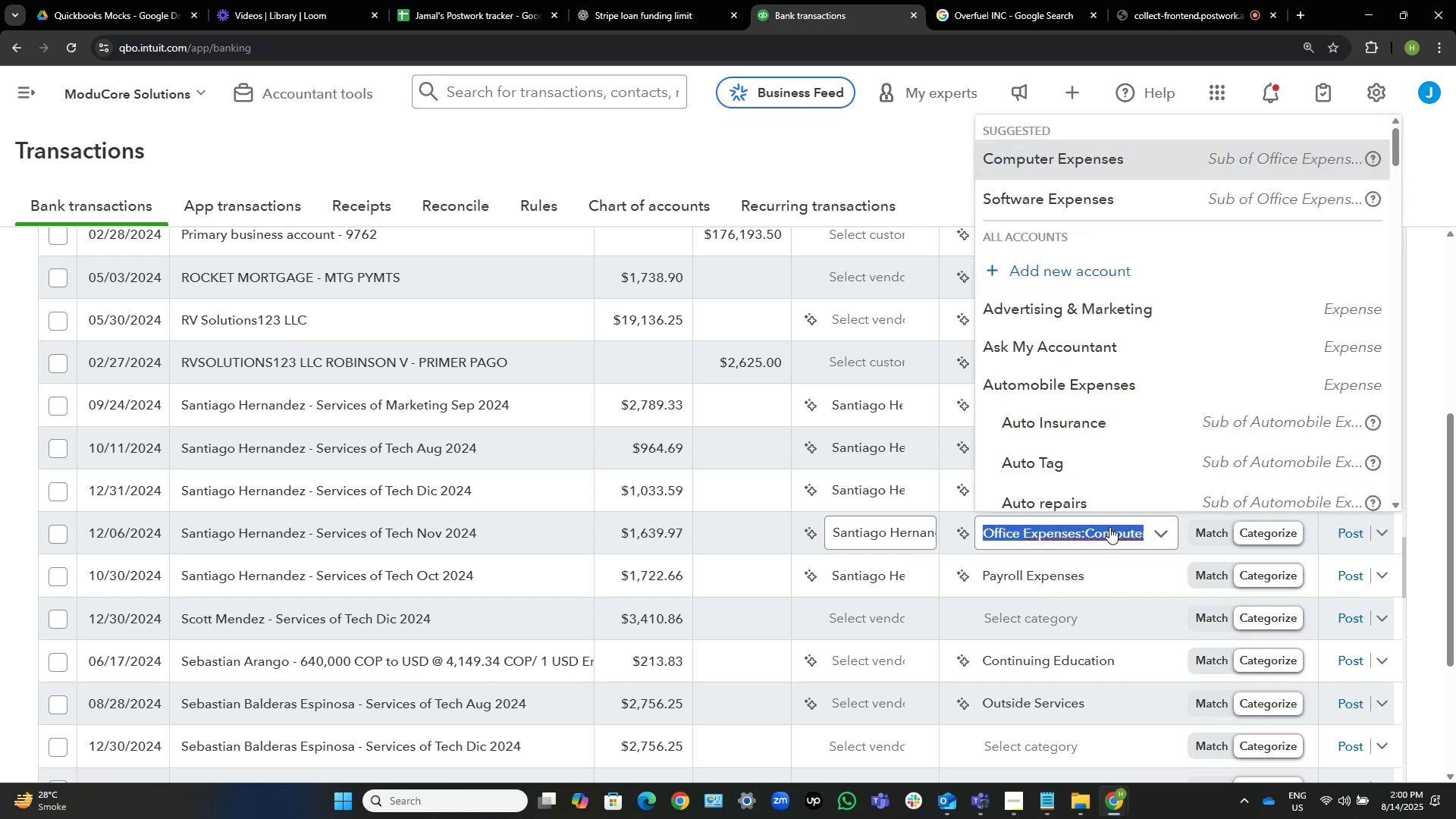 
key(Control+ControlLeft)
 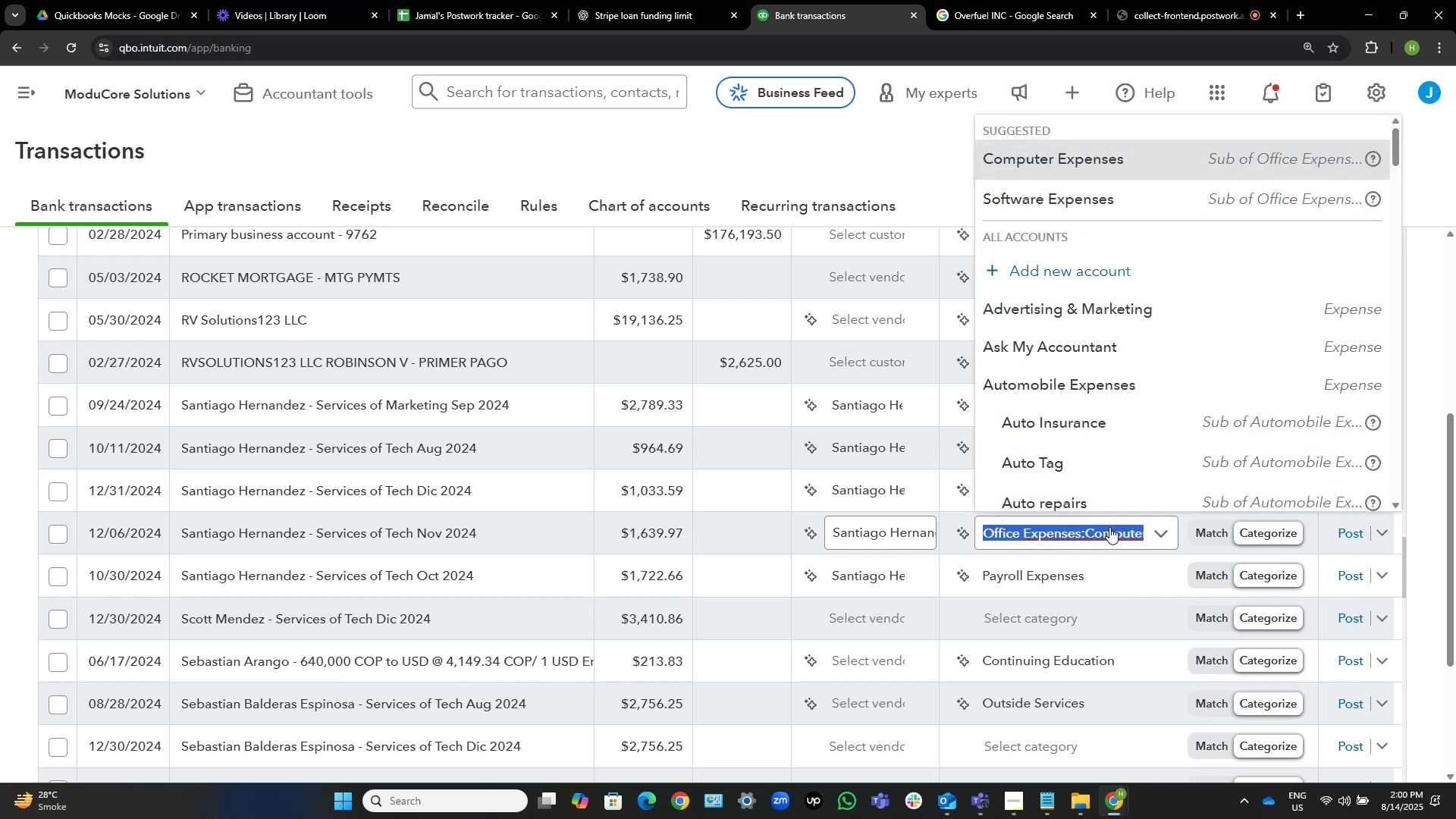 
key(Control+V)
 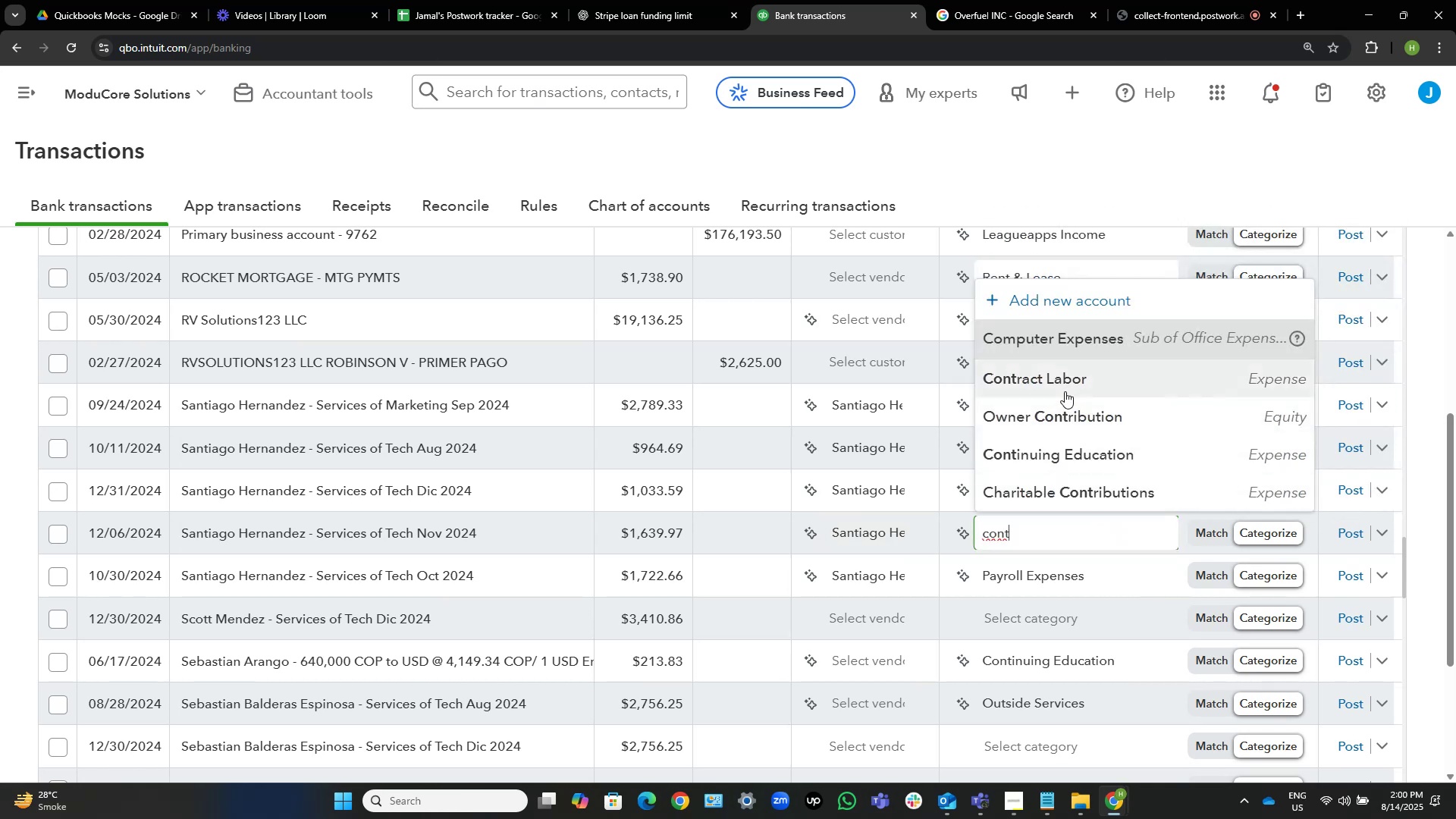 
left_click([1072, 384])
 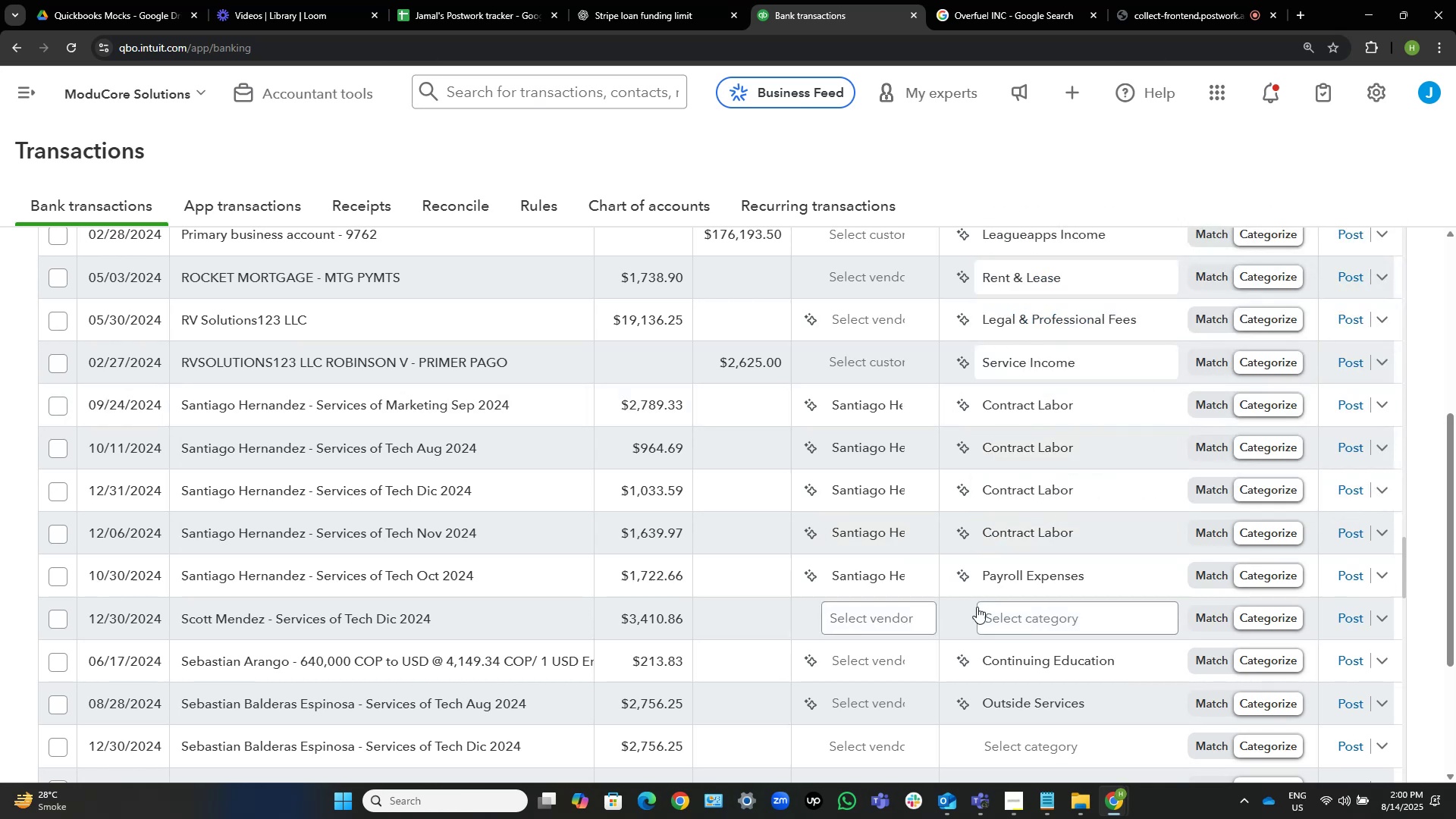 
wait(11.38)
 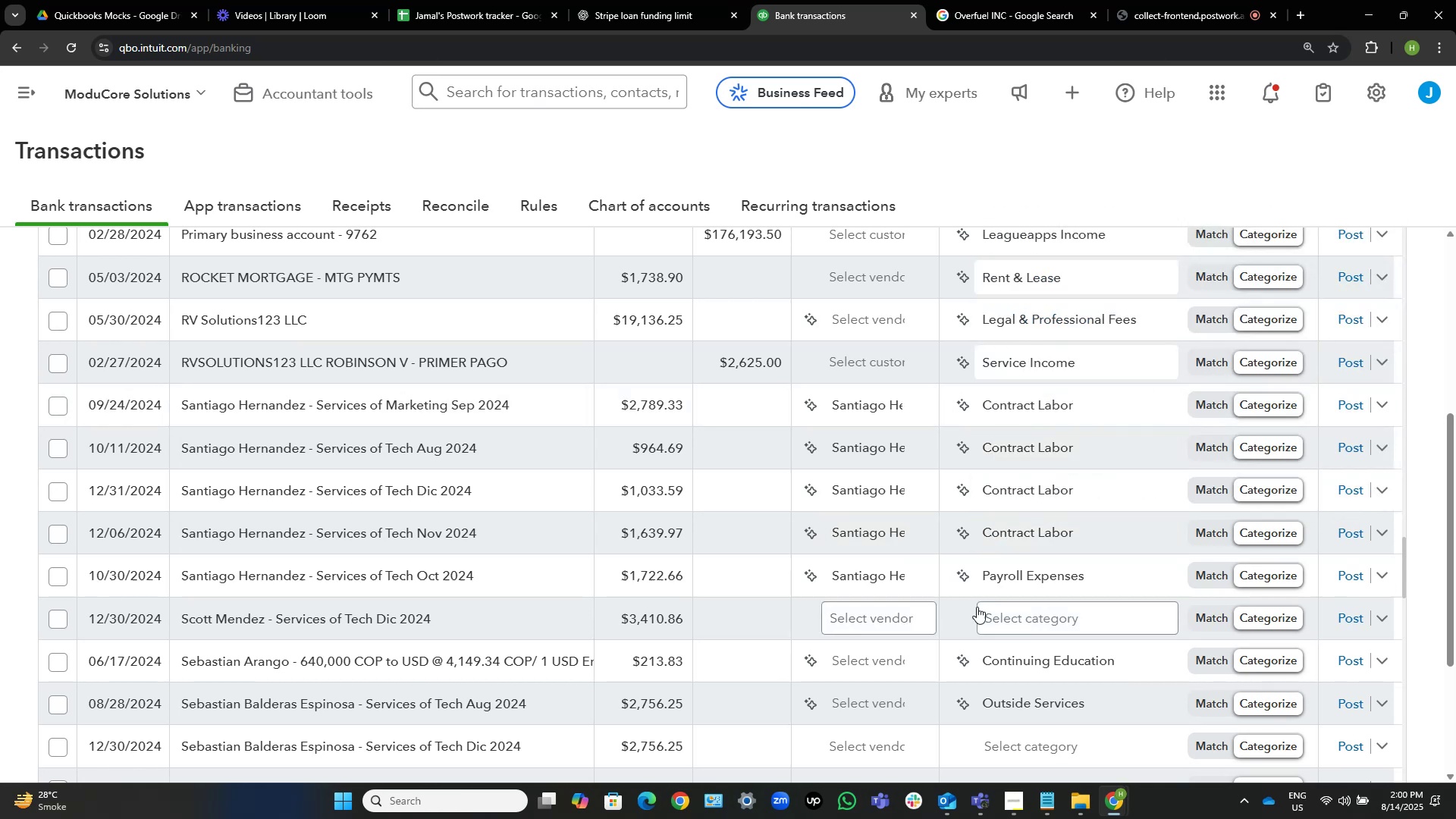 
left_click([1117, 575])
 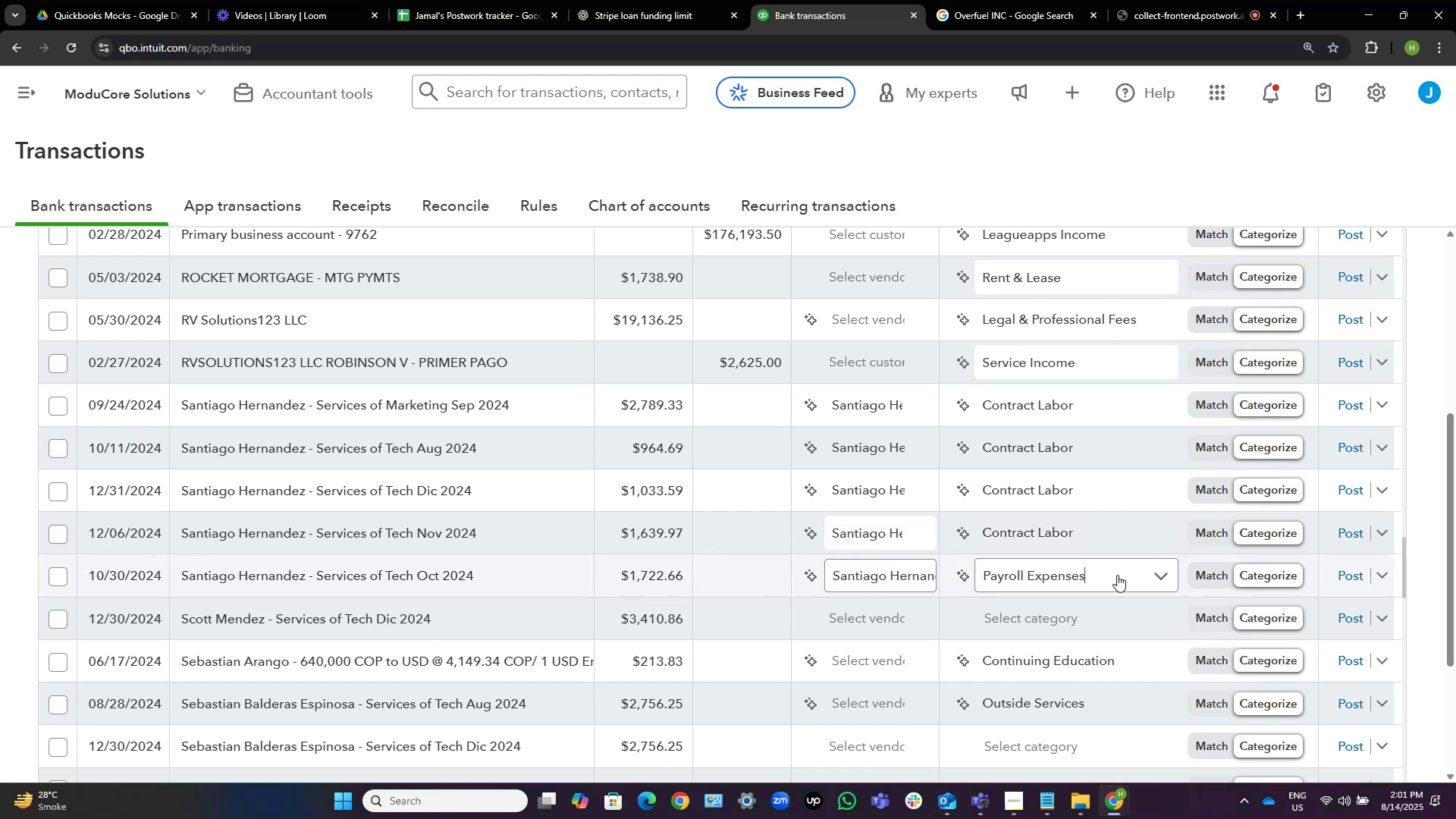 
key(Control+V)
 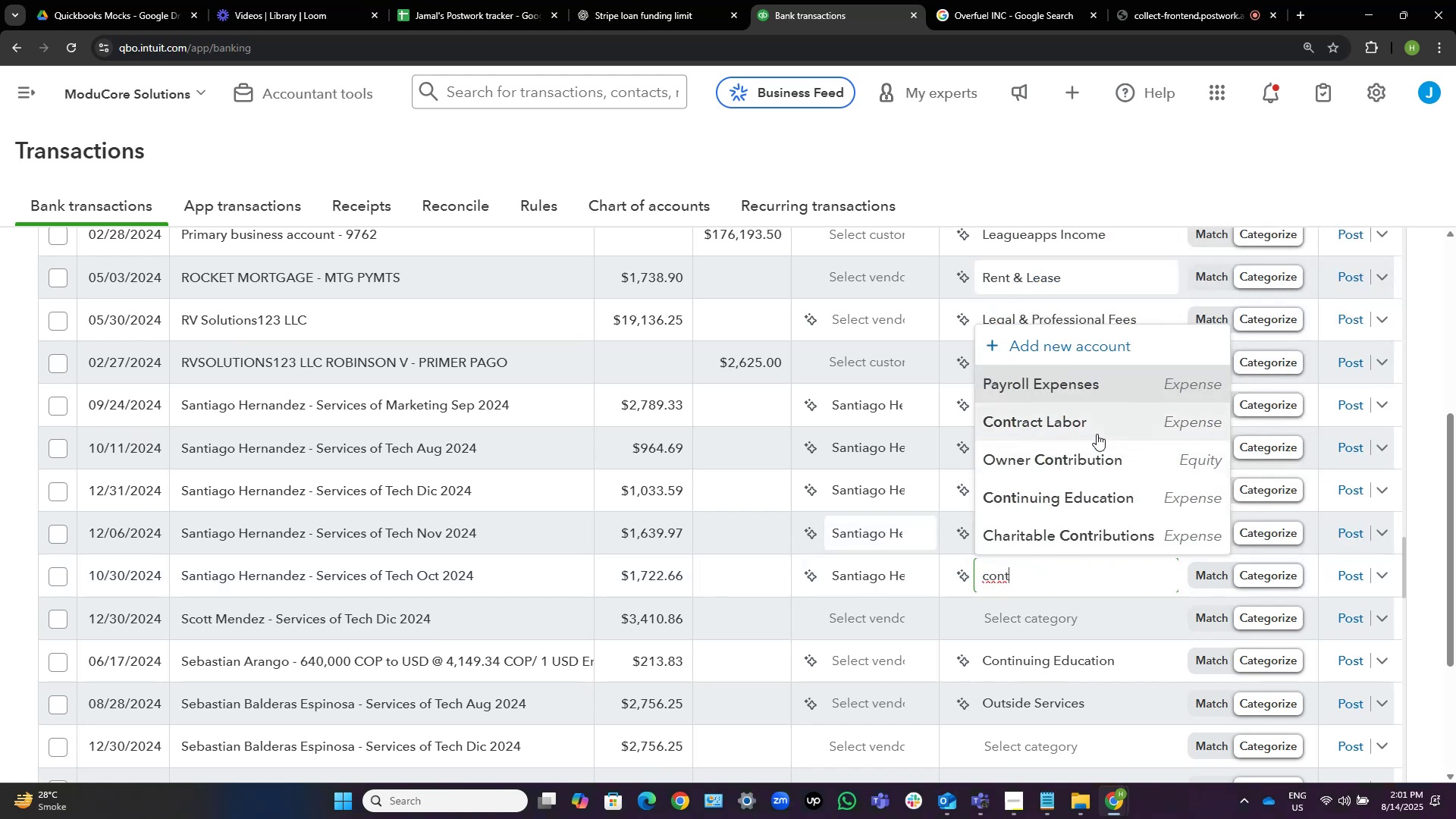 
left_click([1097, 434])
 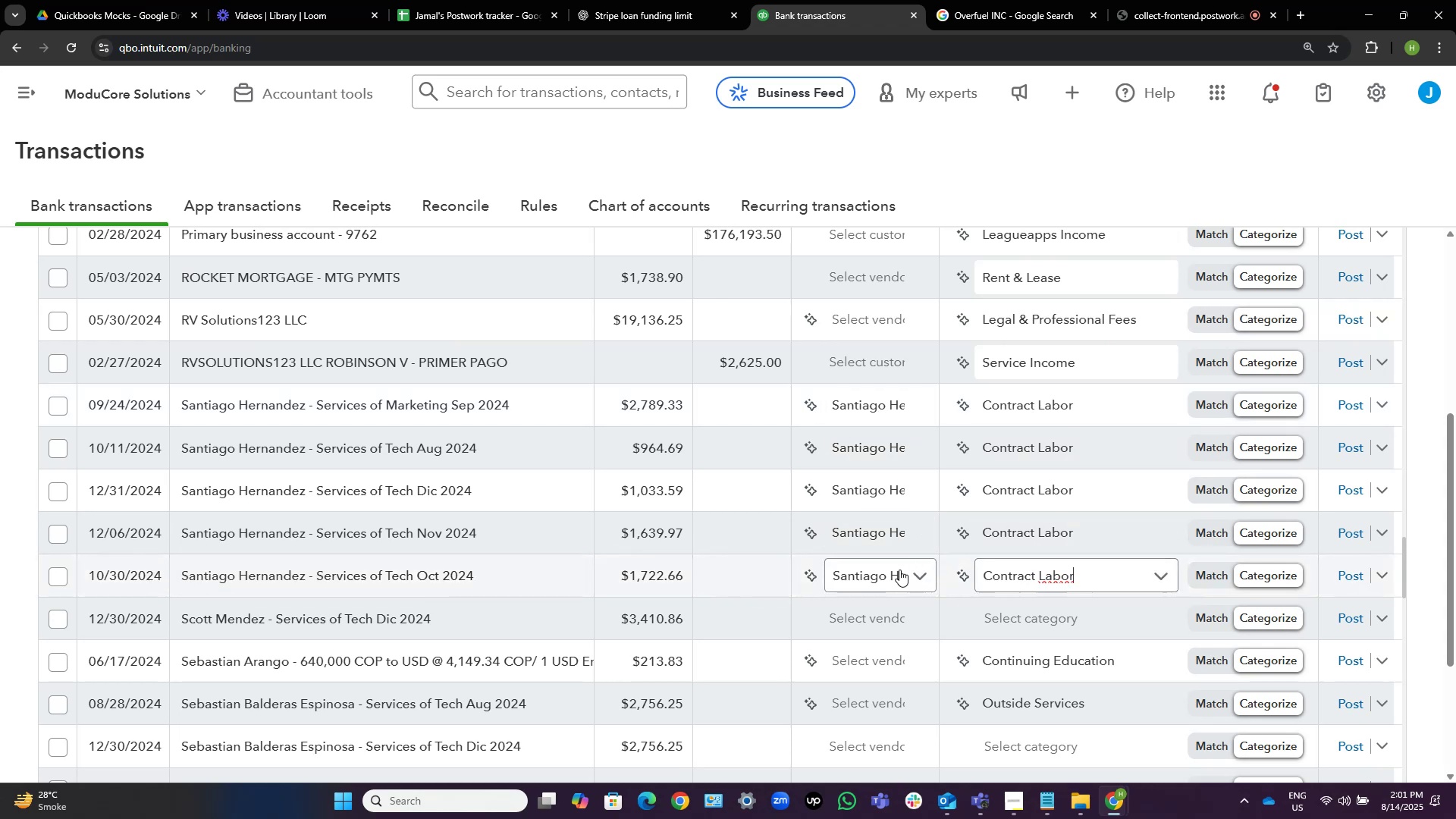 
wait(10.64)
 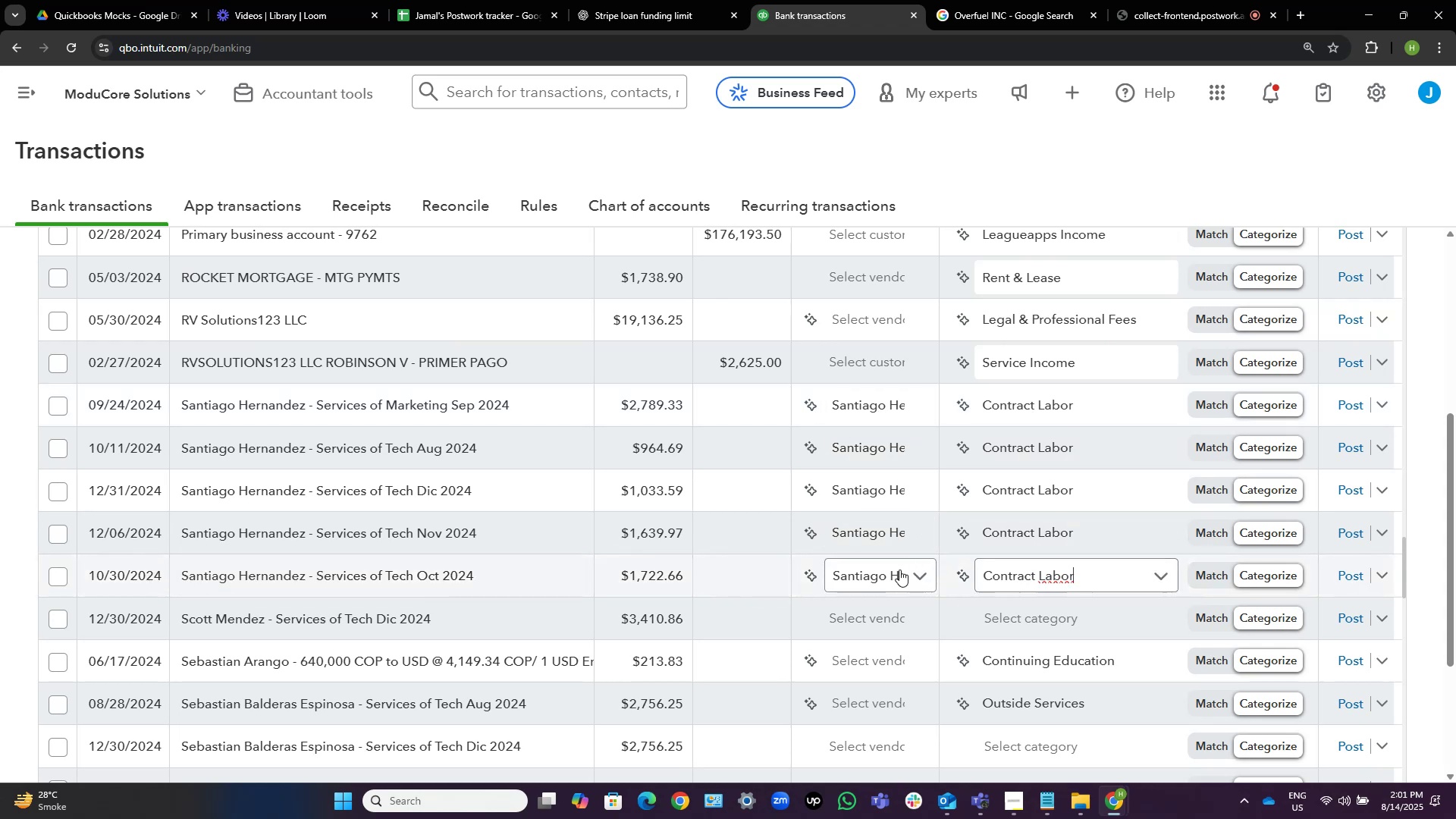 
left_click([1359, 406])
 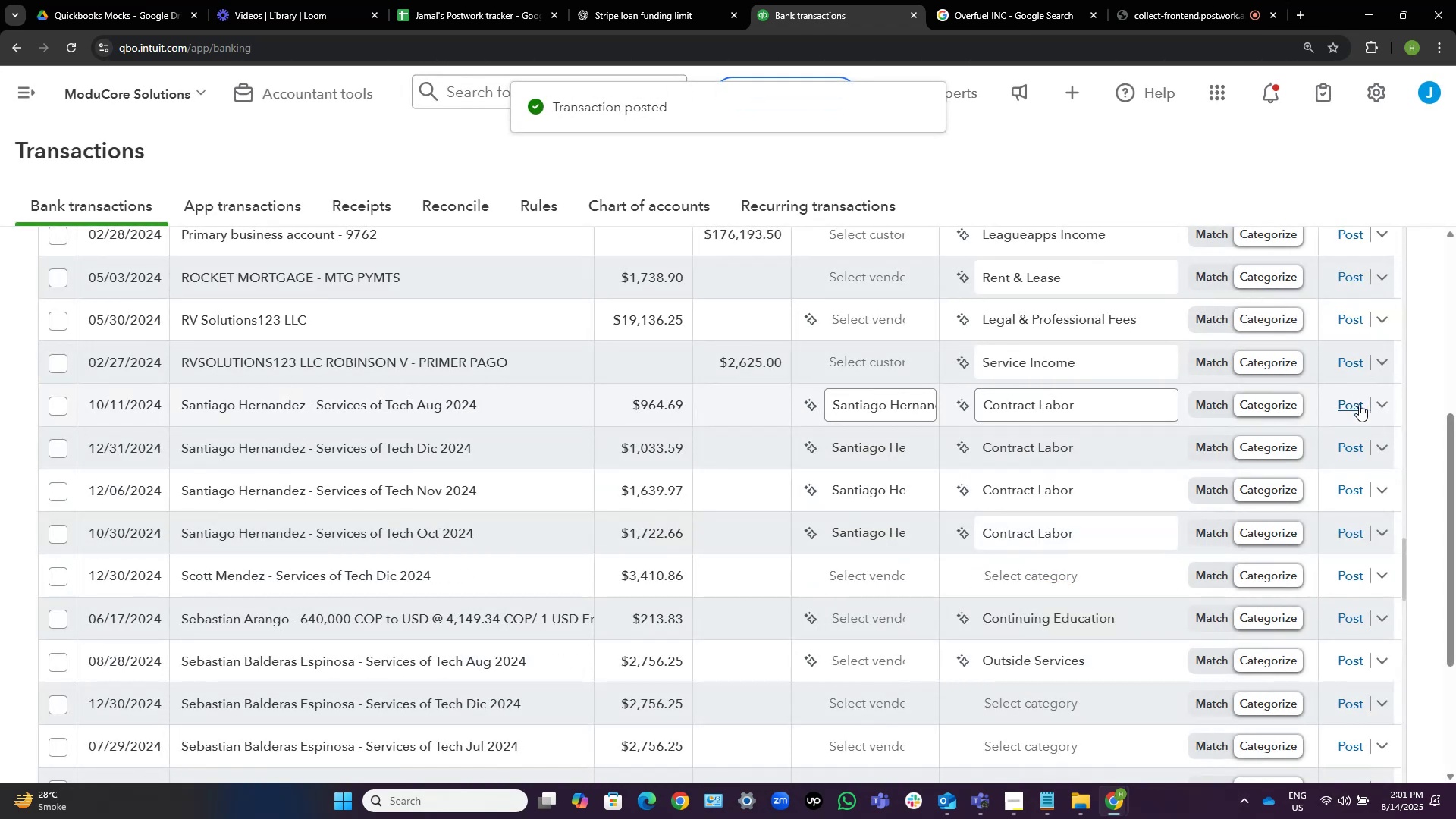 
left_click([1359, 404])
 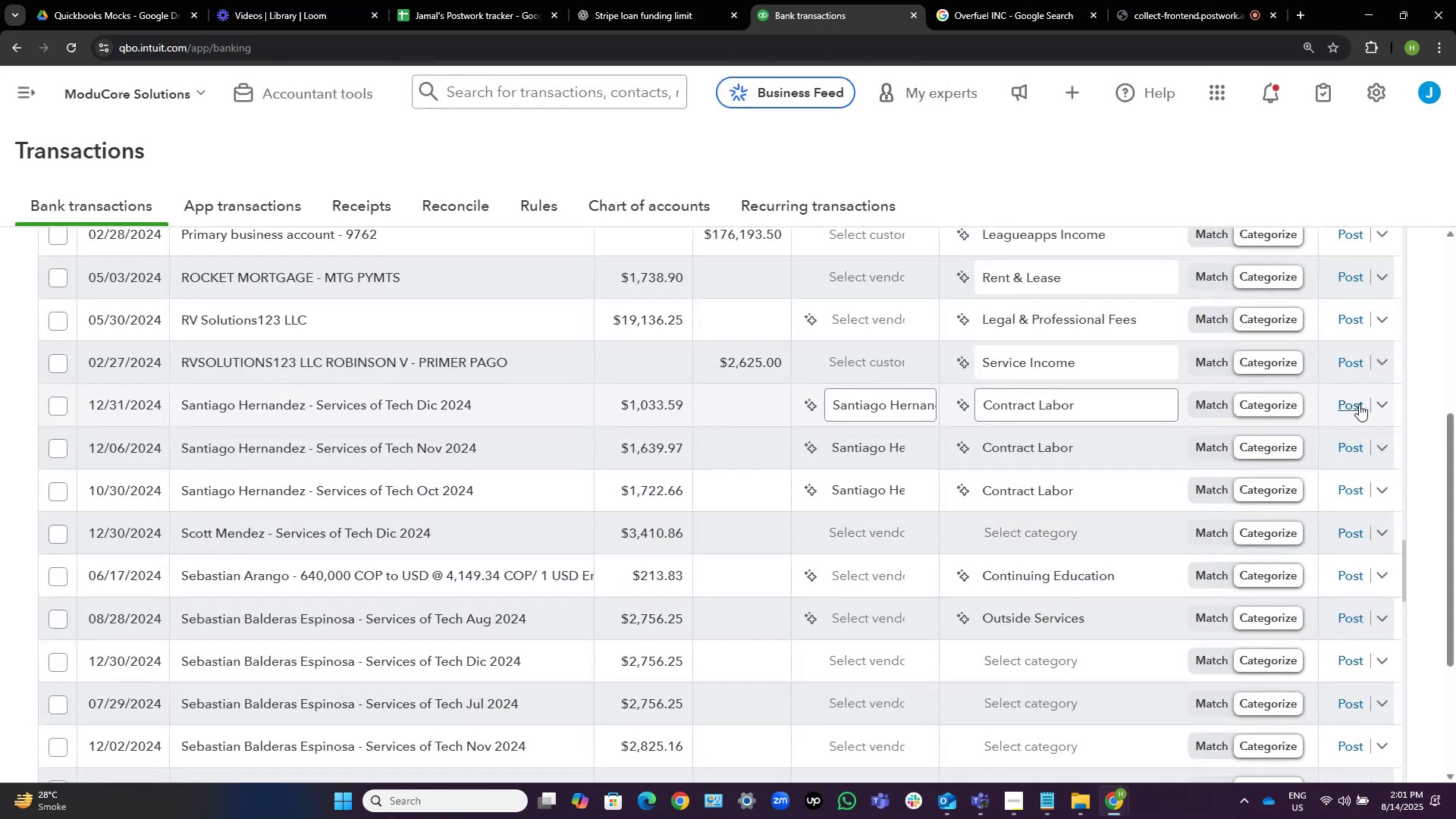 
wait(5.75)
 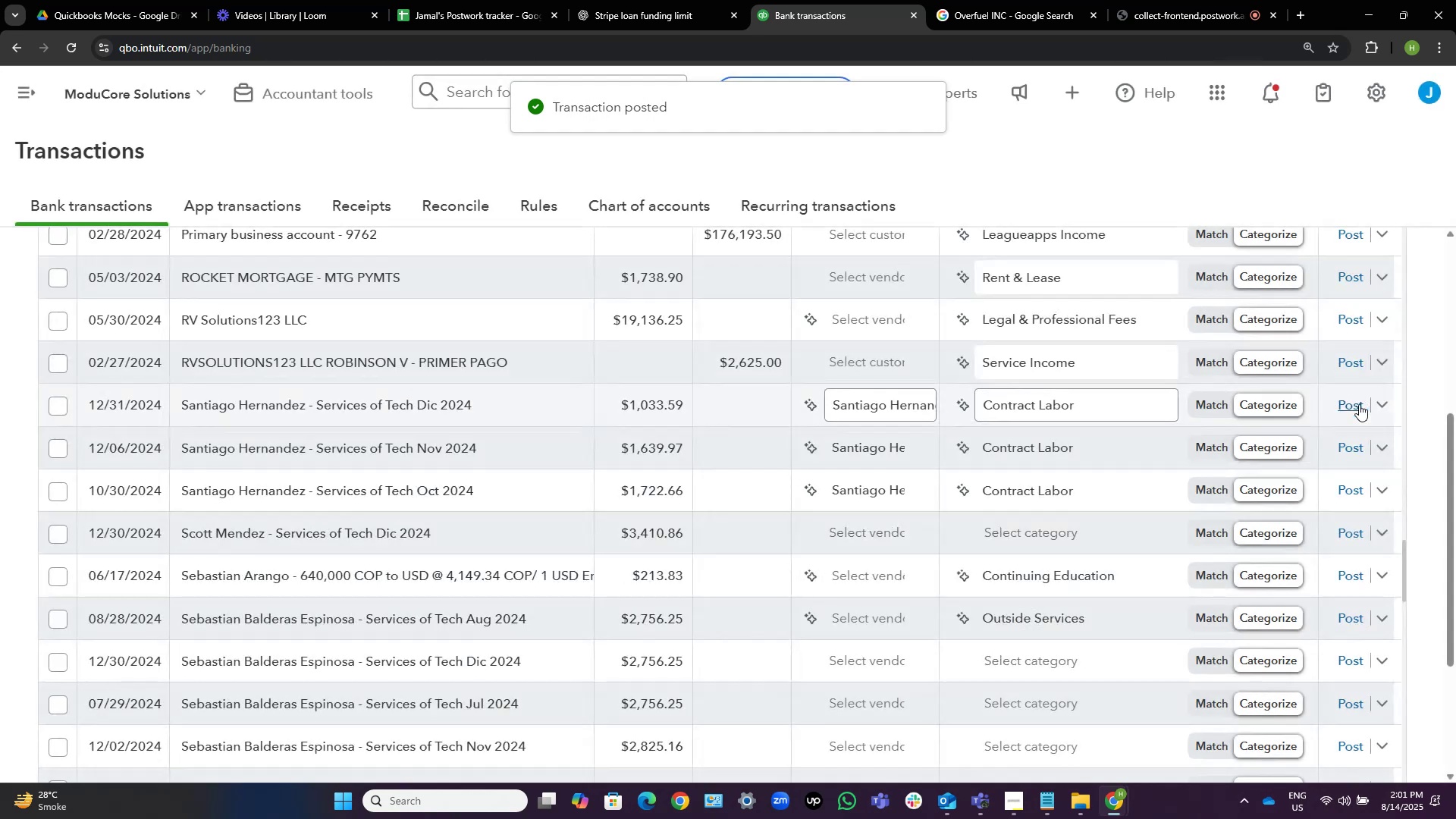 
left_click([1359, 404])
 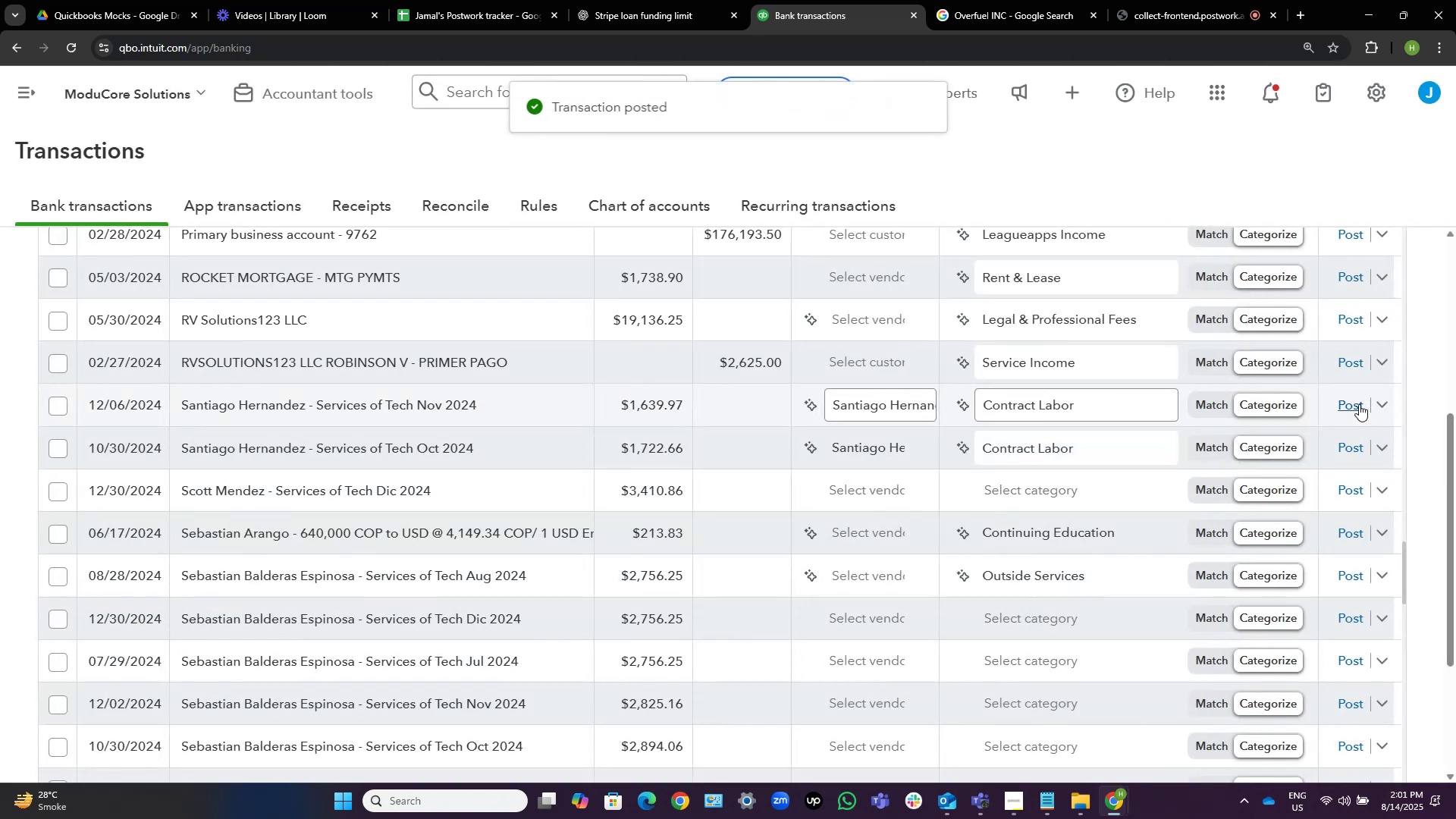 
left_click([1359, 404])
 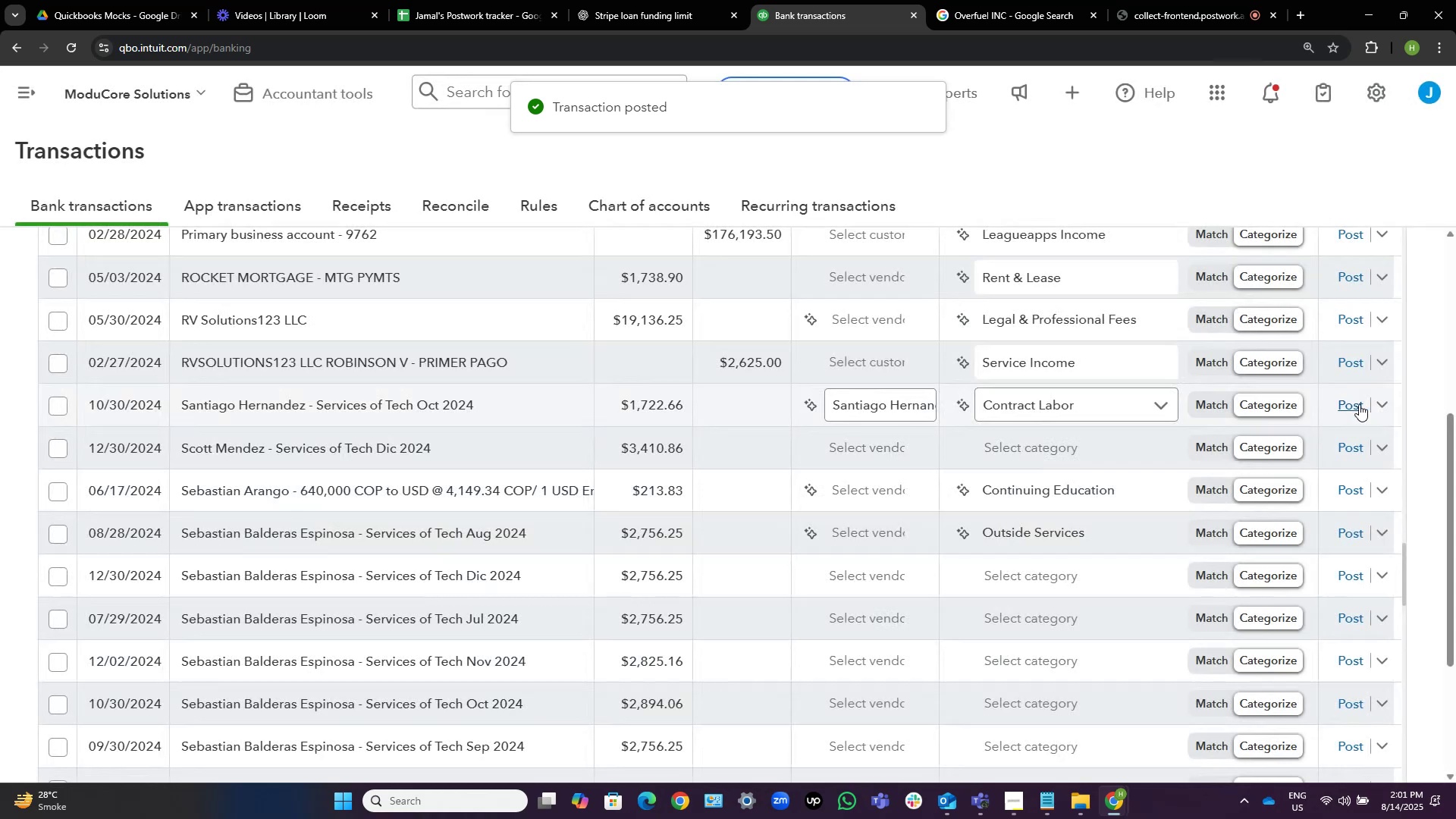 
left_click([1359, 404])
 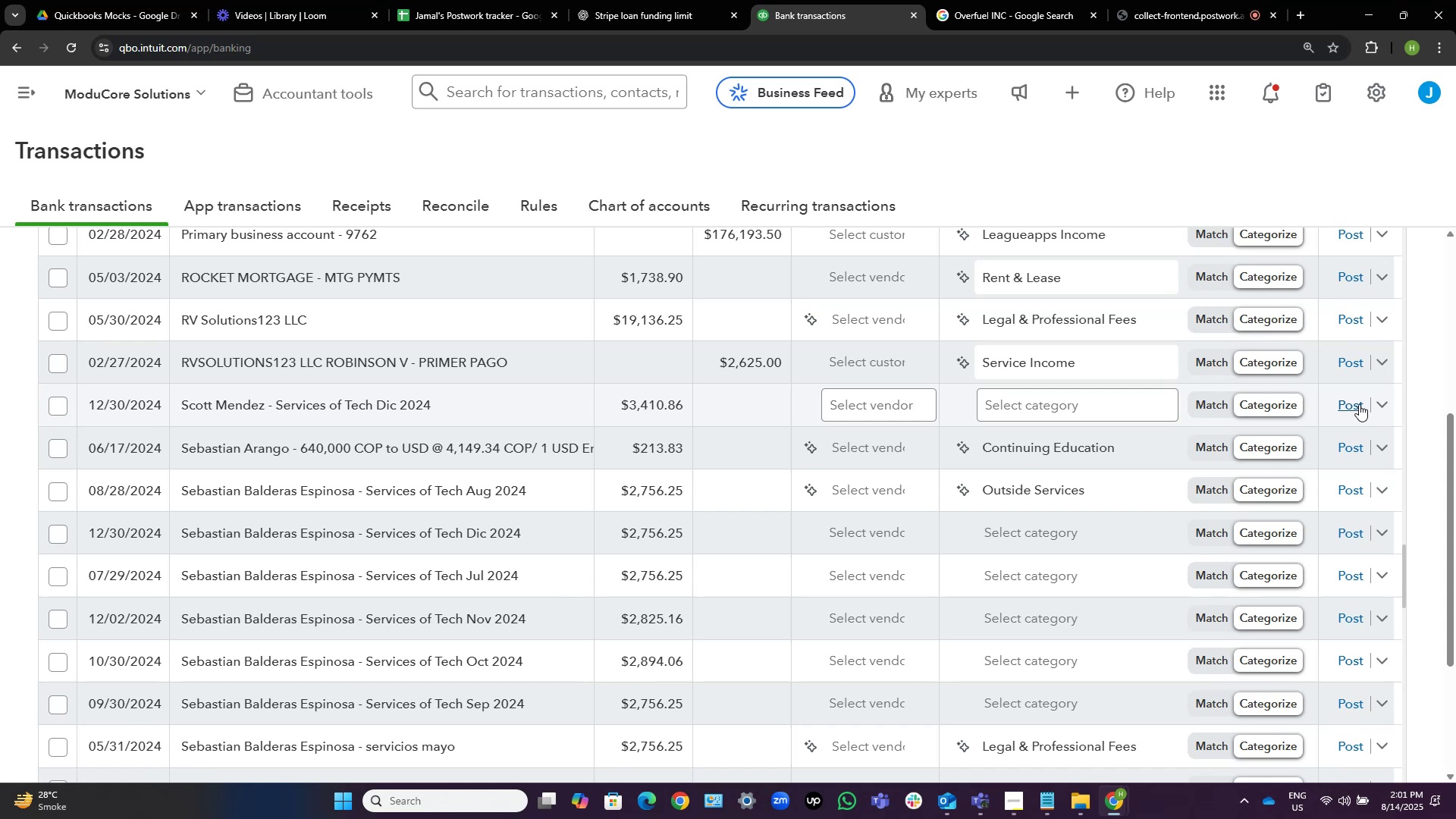 
wait(28.82)
 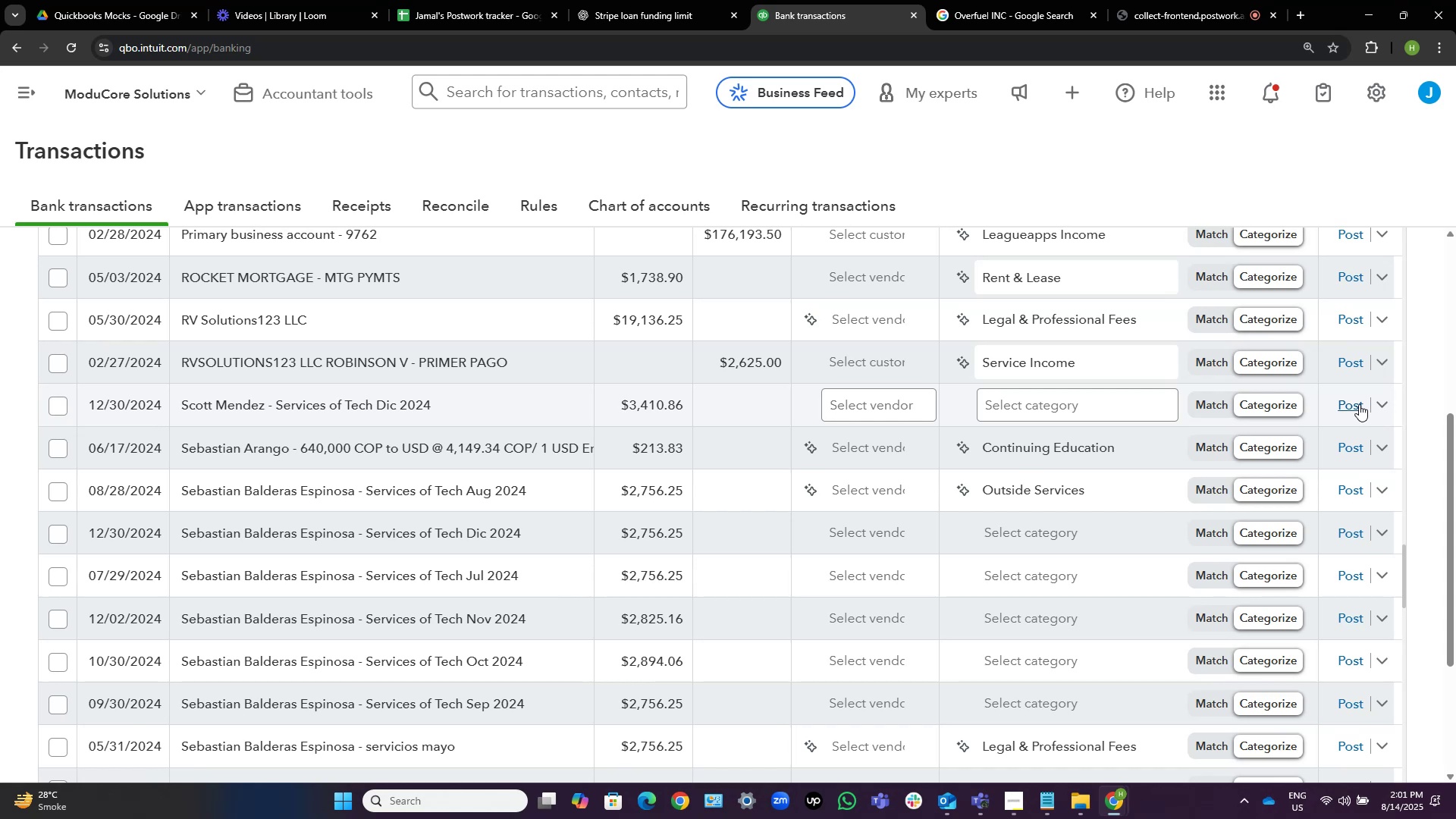 
mouse_move([868, 789])
 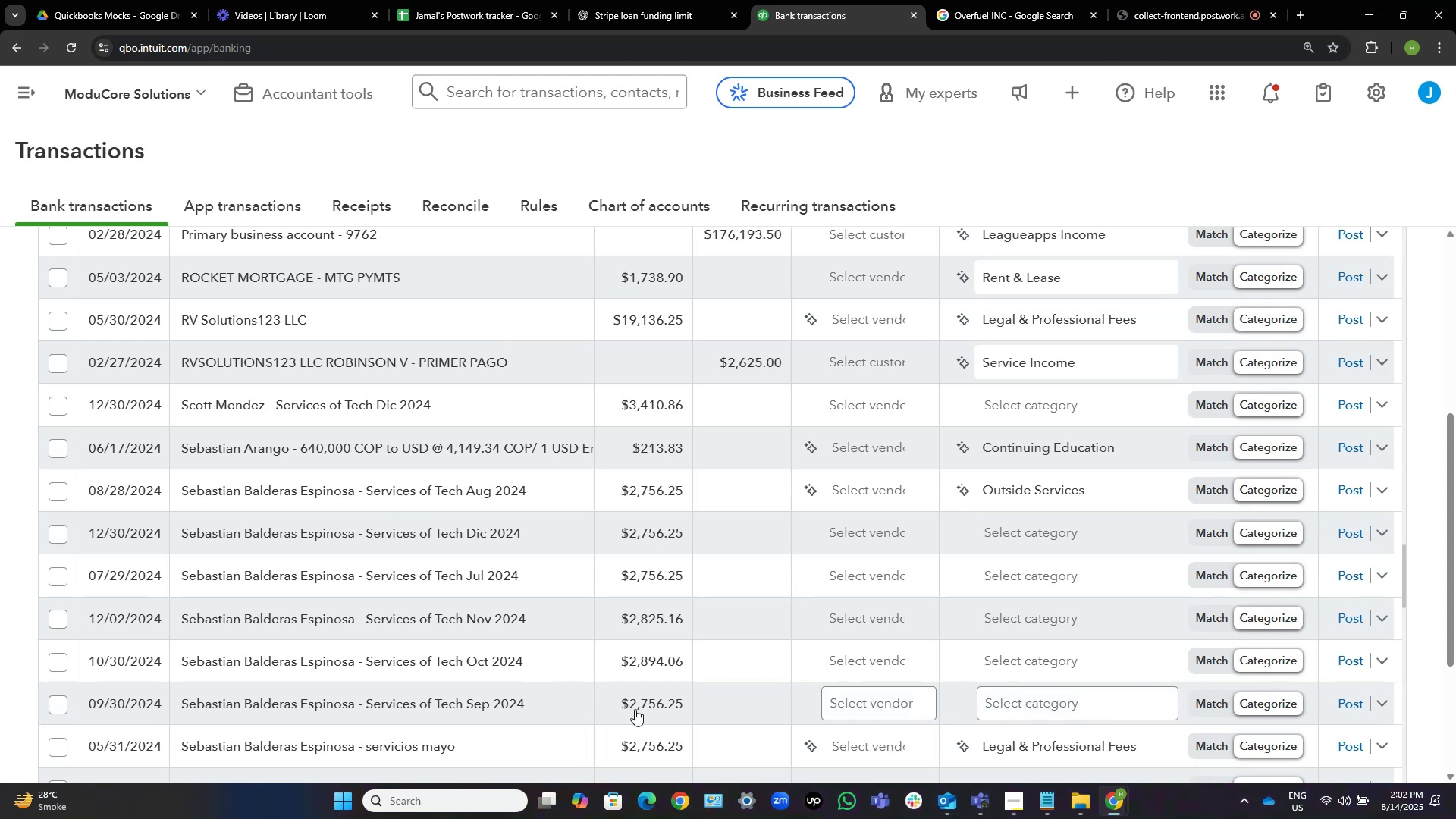 
wait(12.53)
 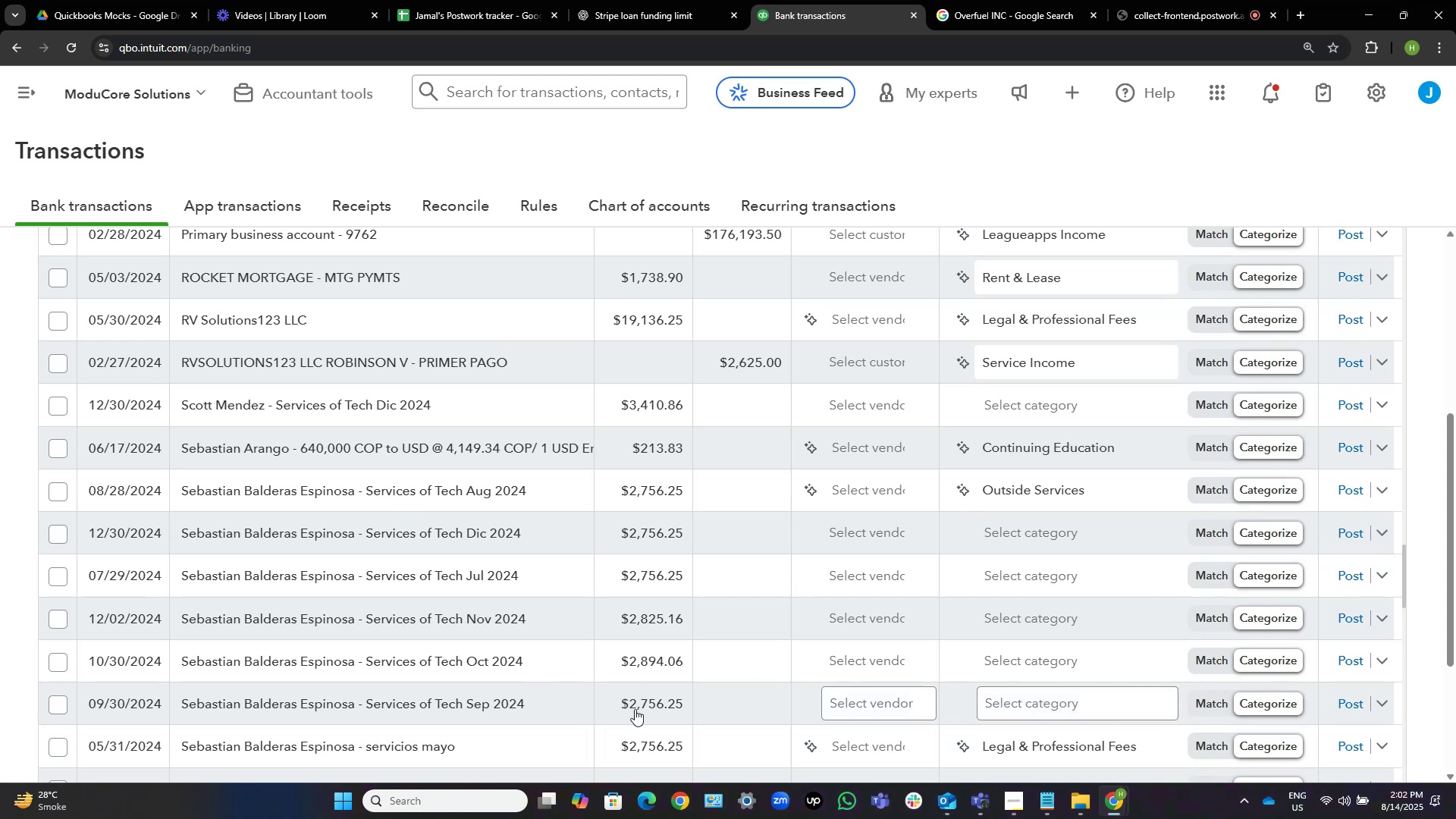 
left_click([845, 447])
 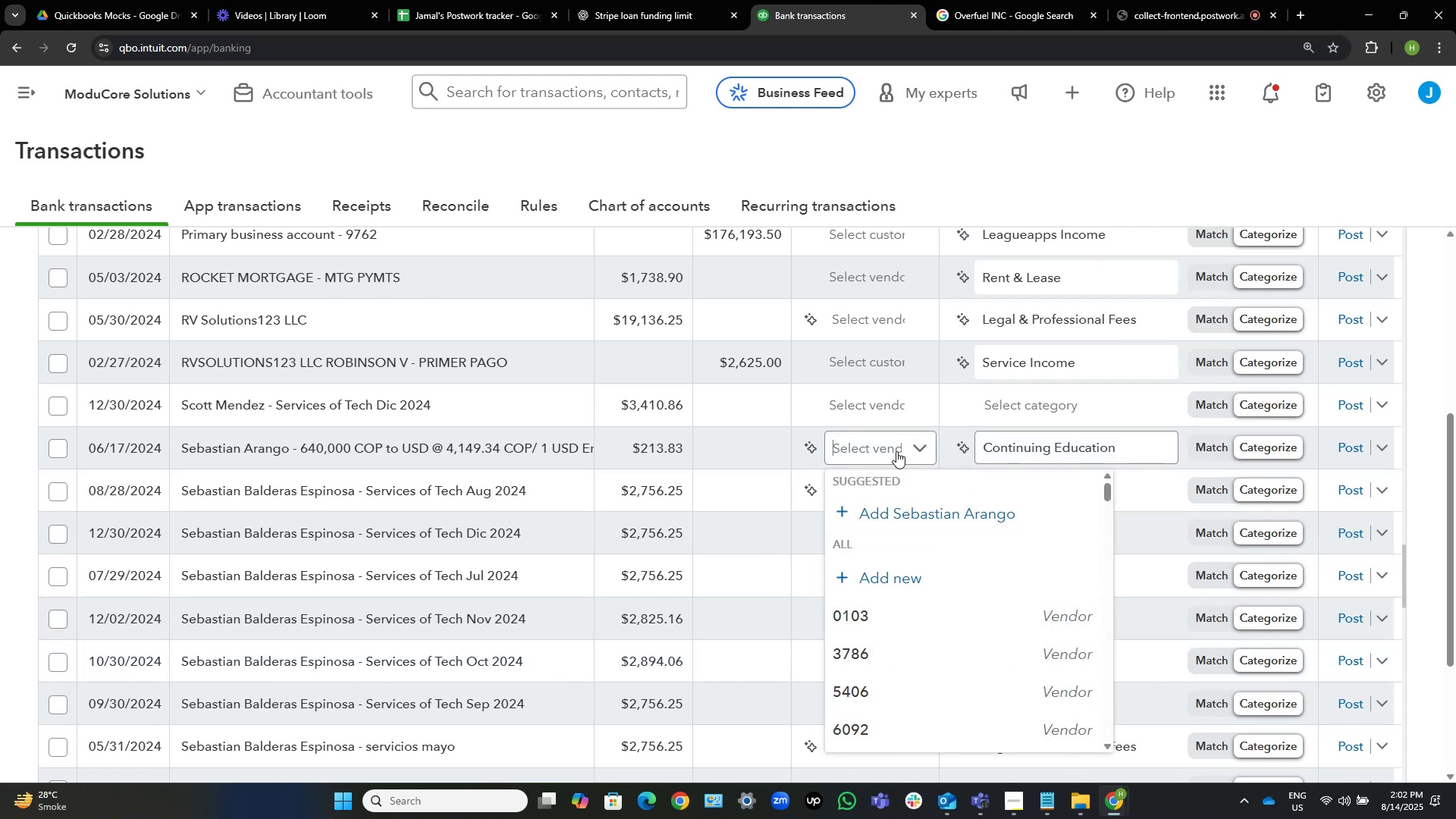 
left_click([962, 513])
 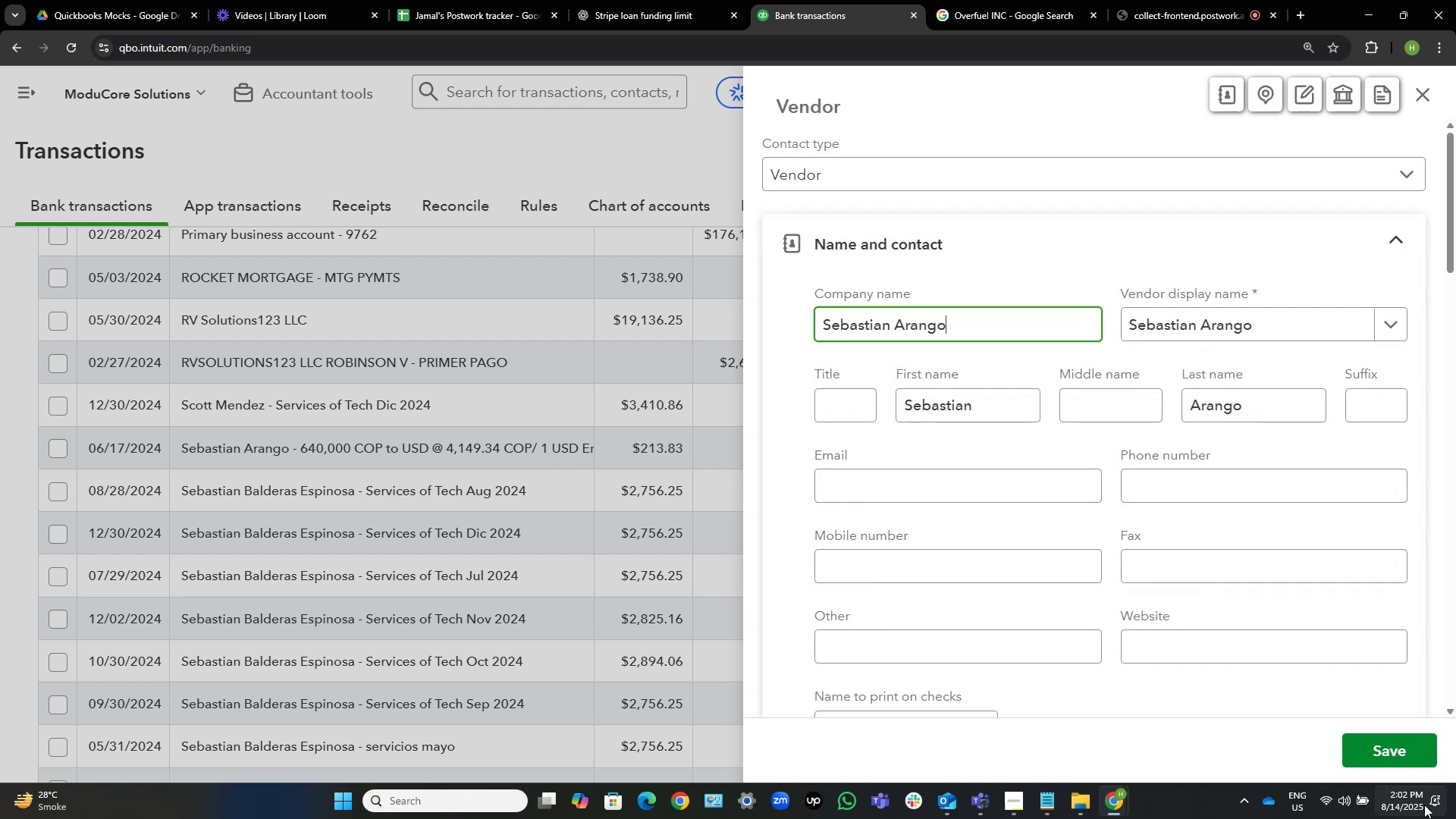 
left_click([1370, 752])
 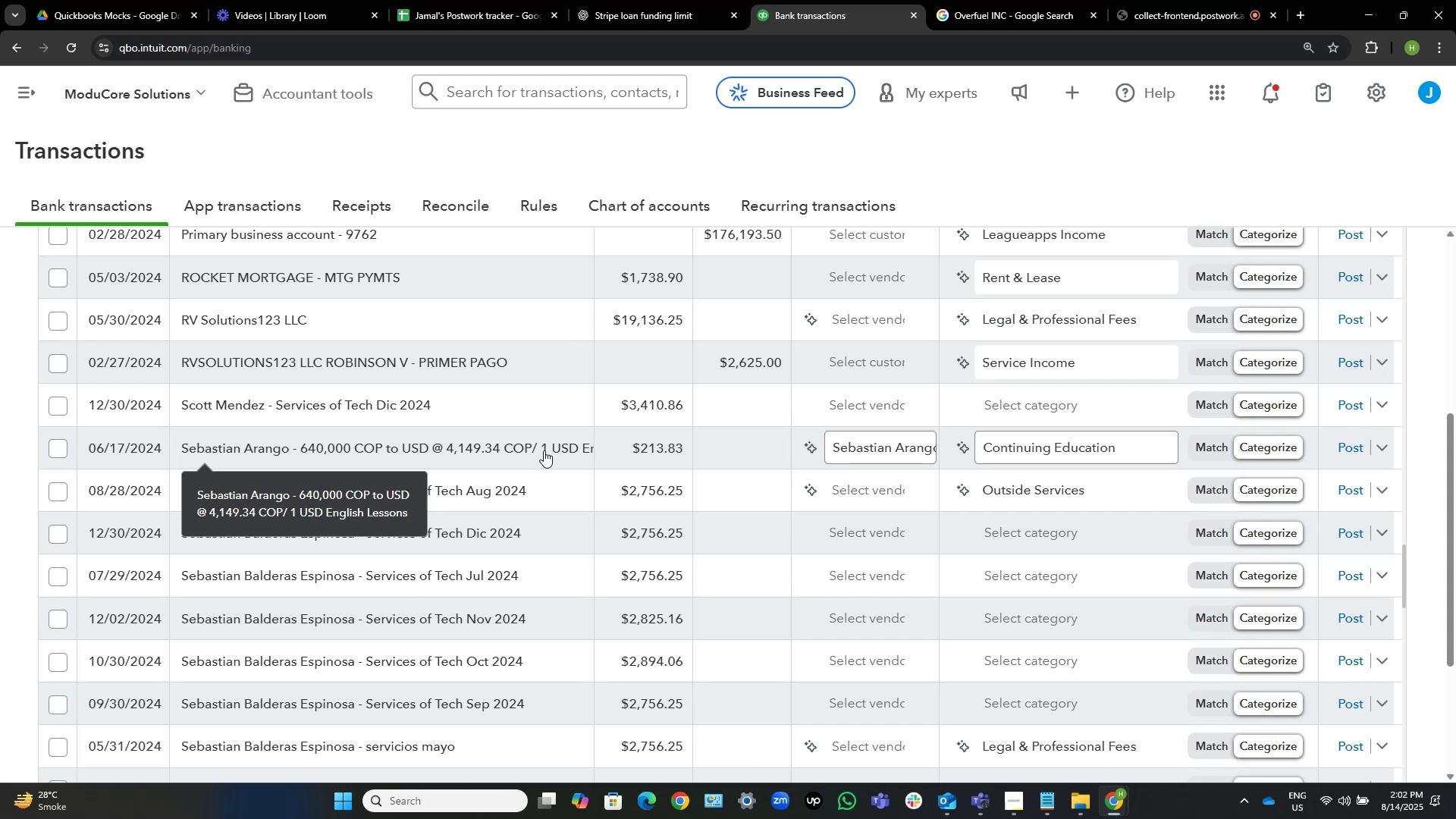 
wait(13.53)
 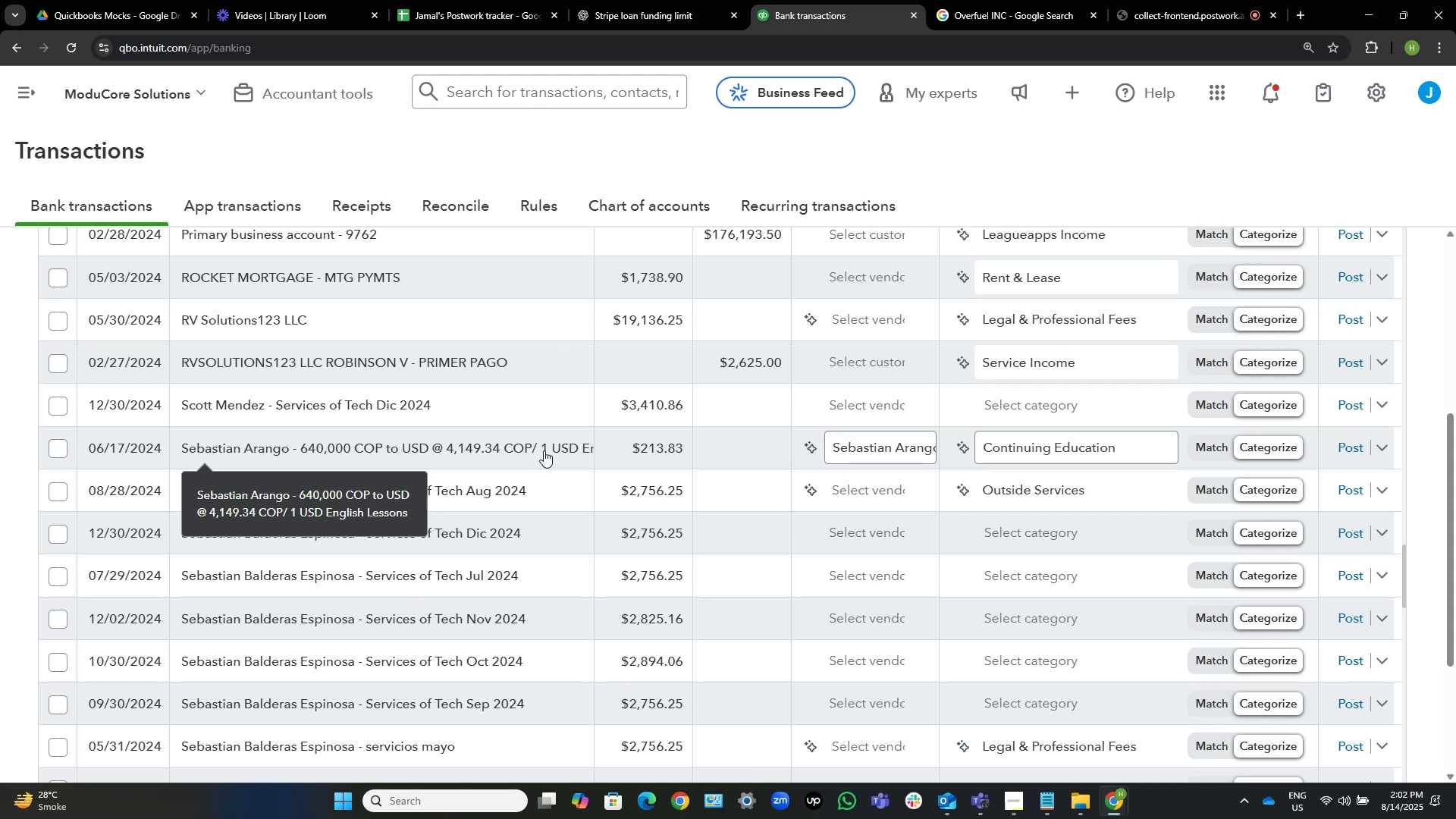 
left_click([1357, 444])
 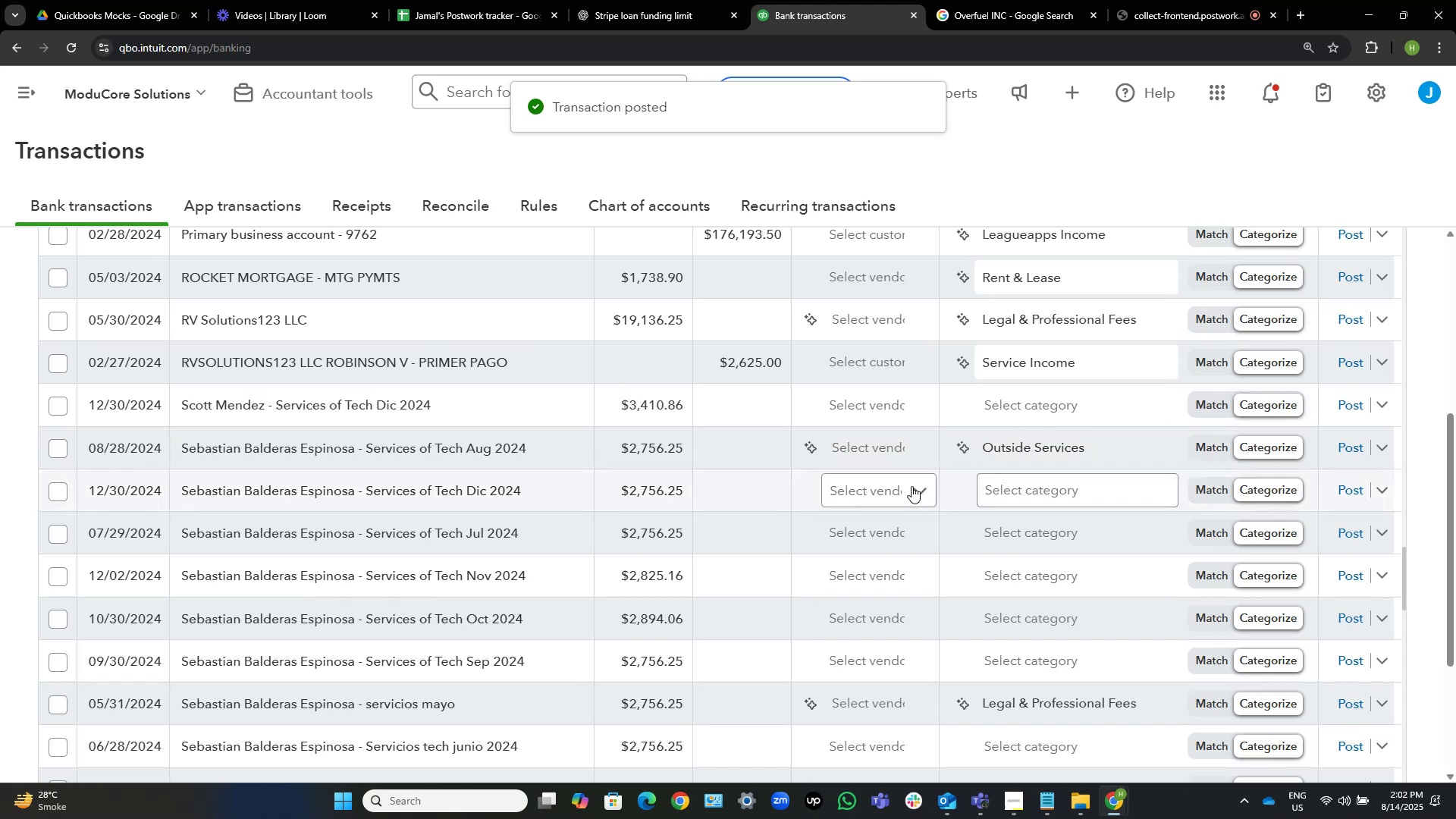 
left_click([868, 456])
 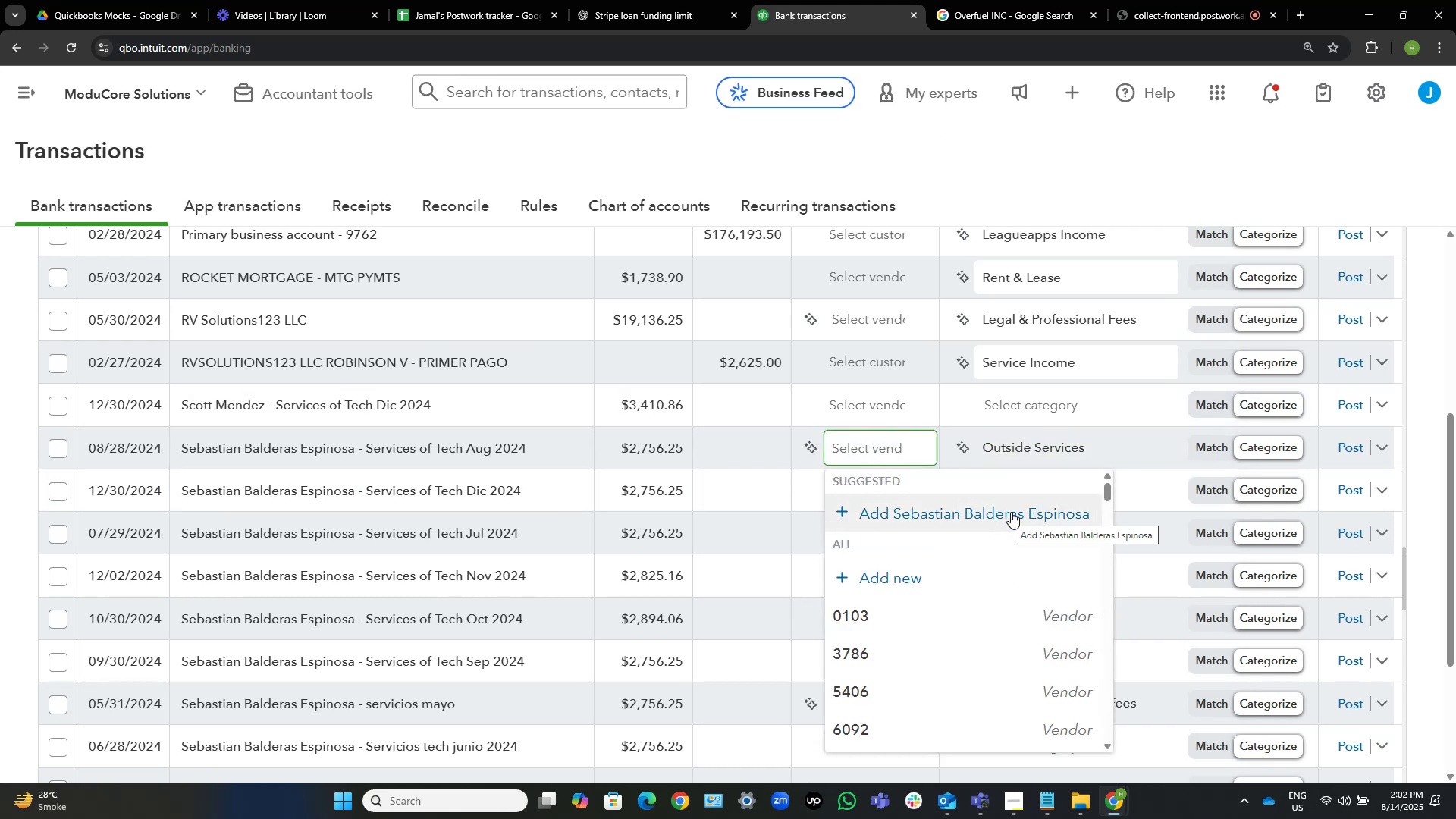 
wait(6.42)
 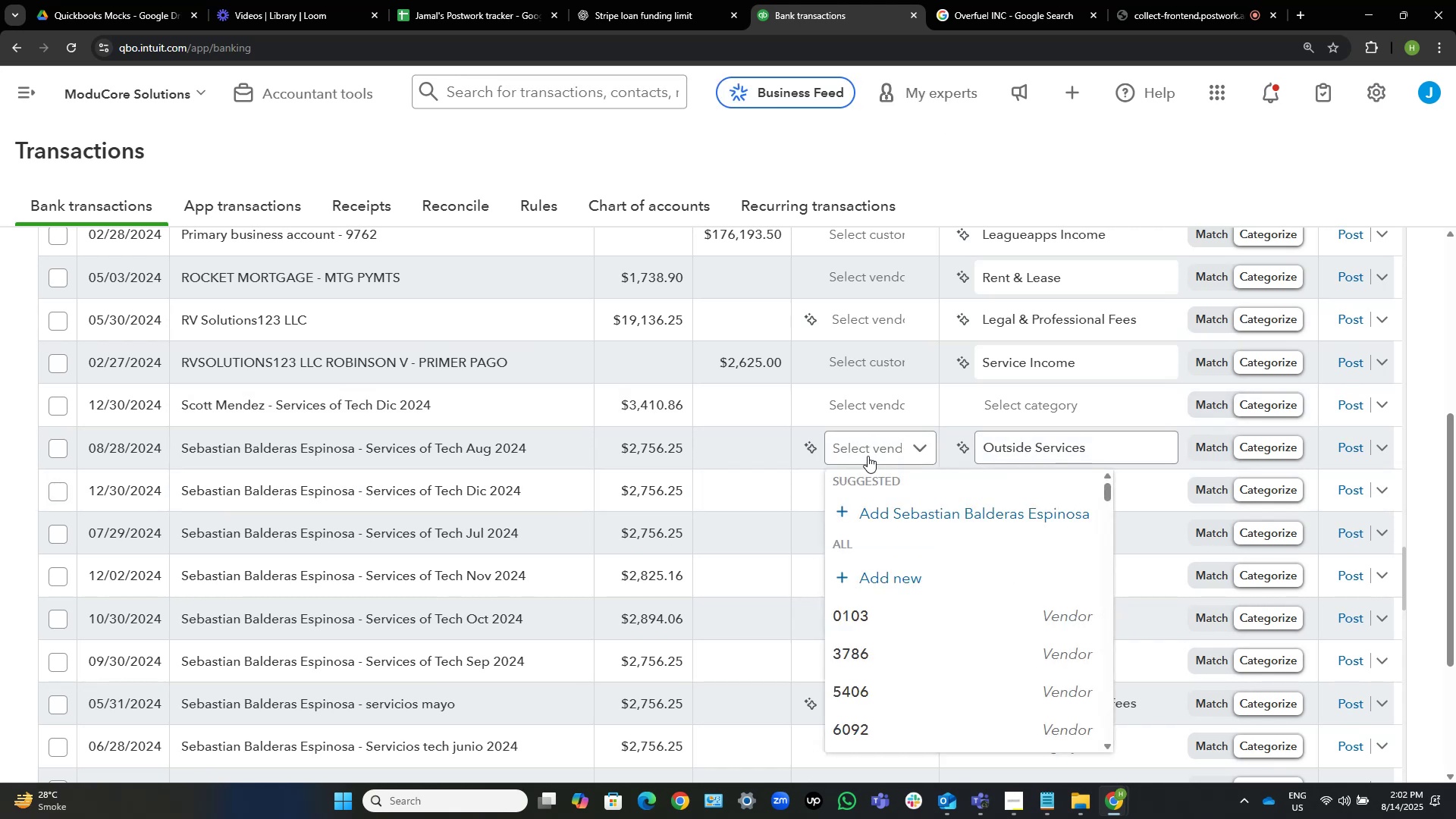 
left_click([1012, 511])
 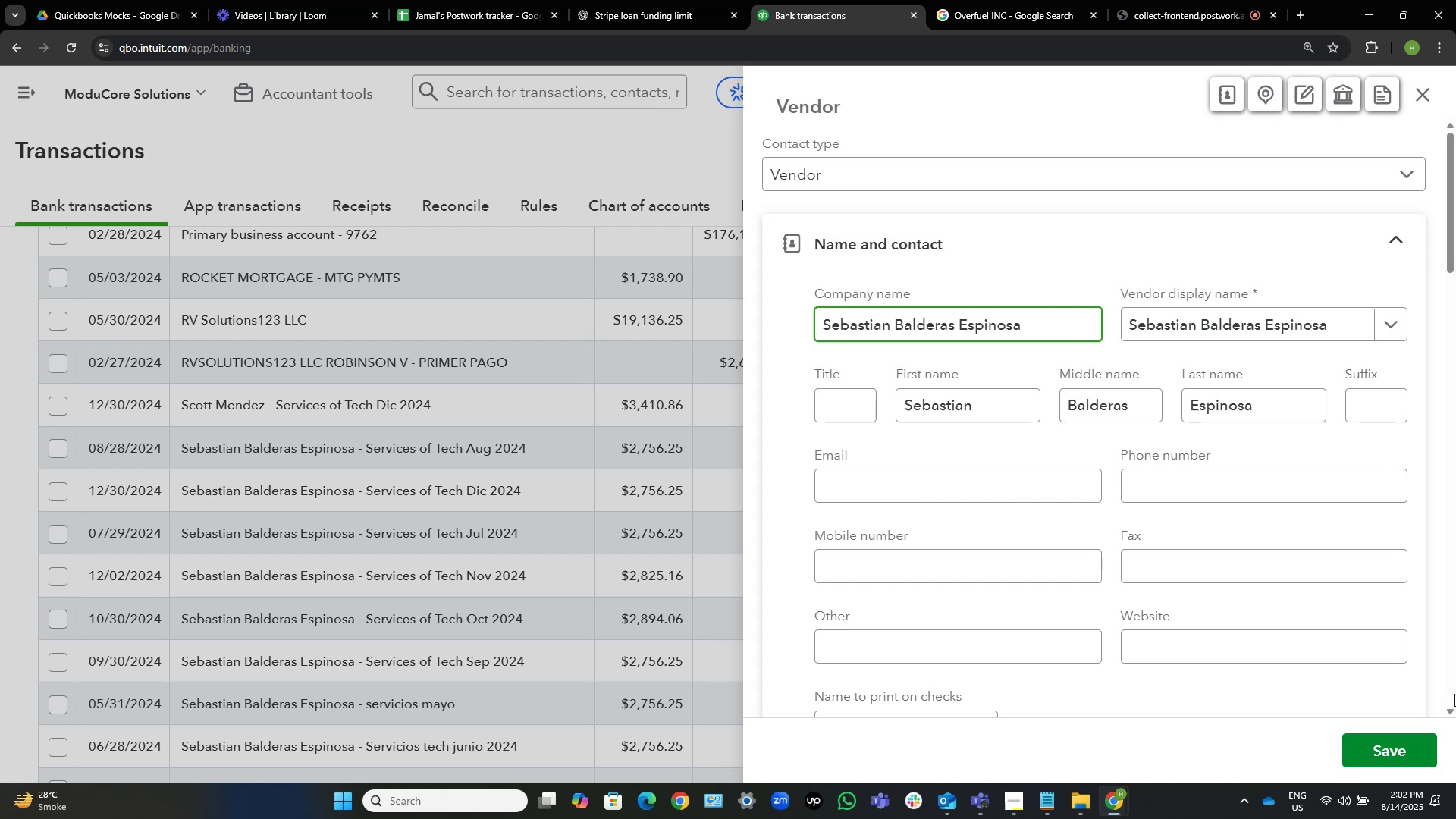 
left_click([1404, 748])
 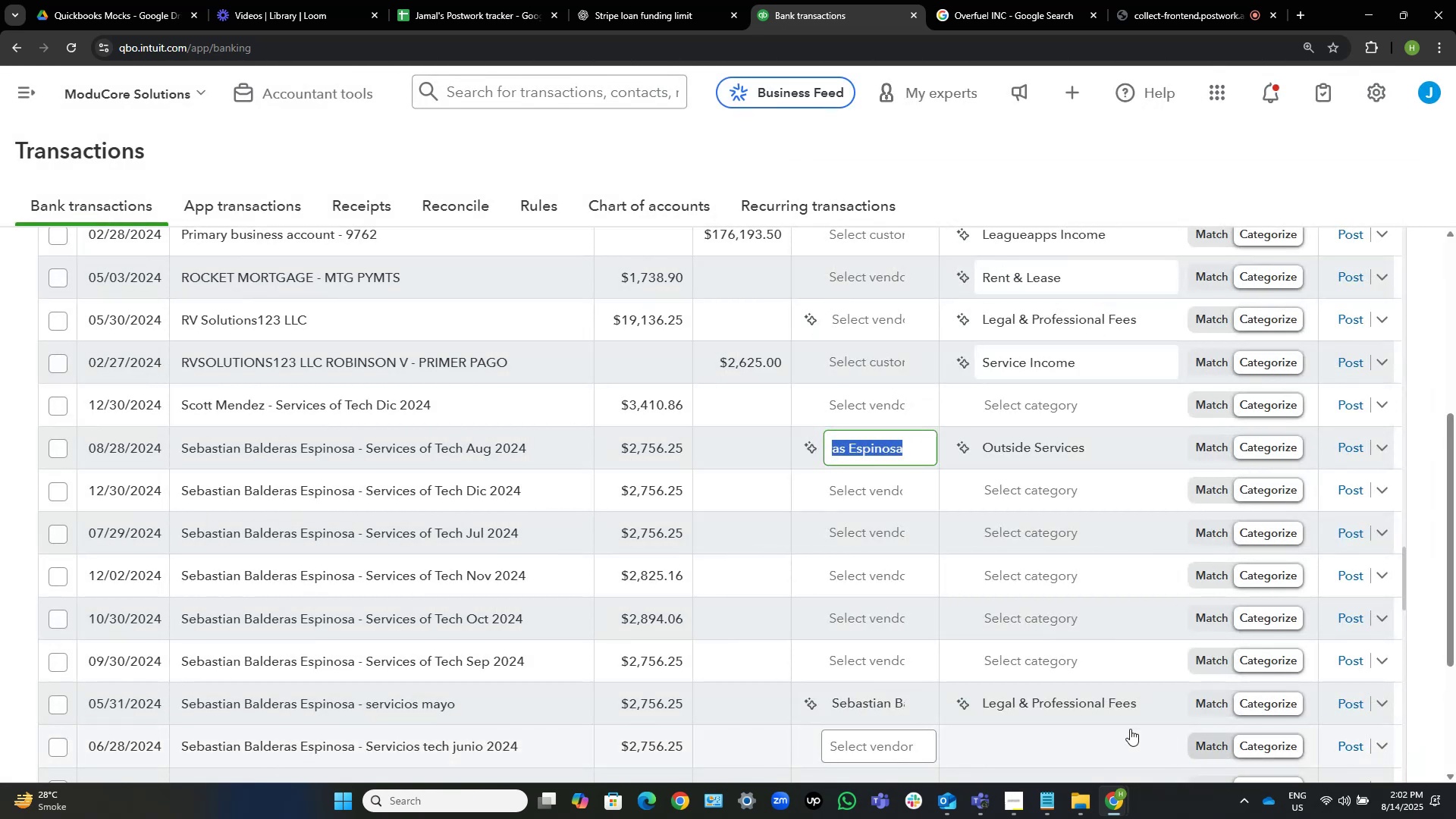 
wait(5.73)
 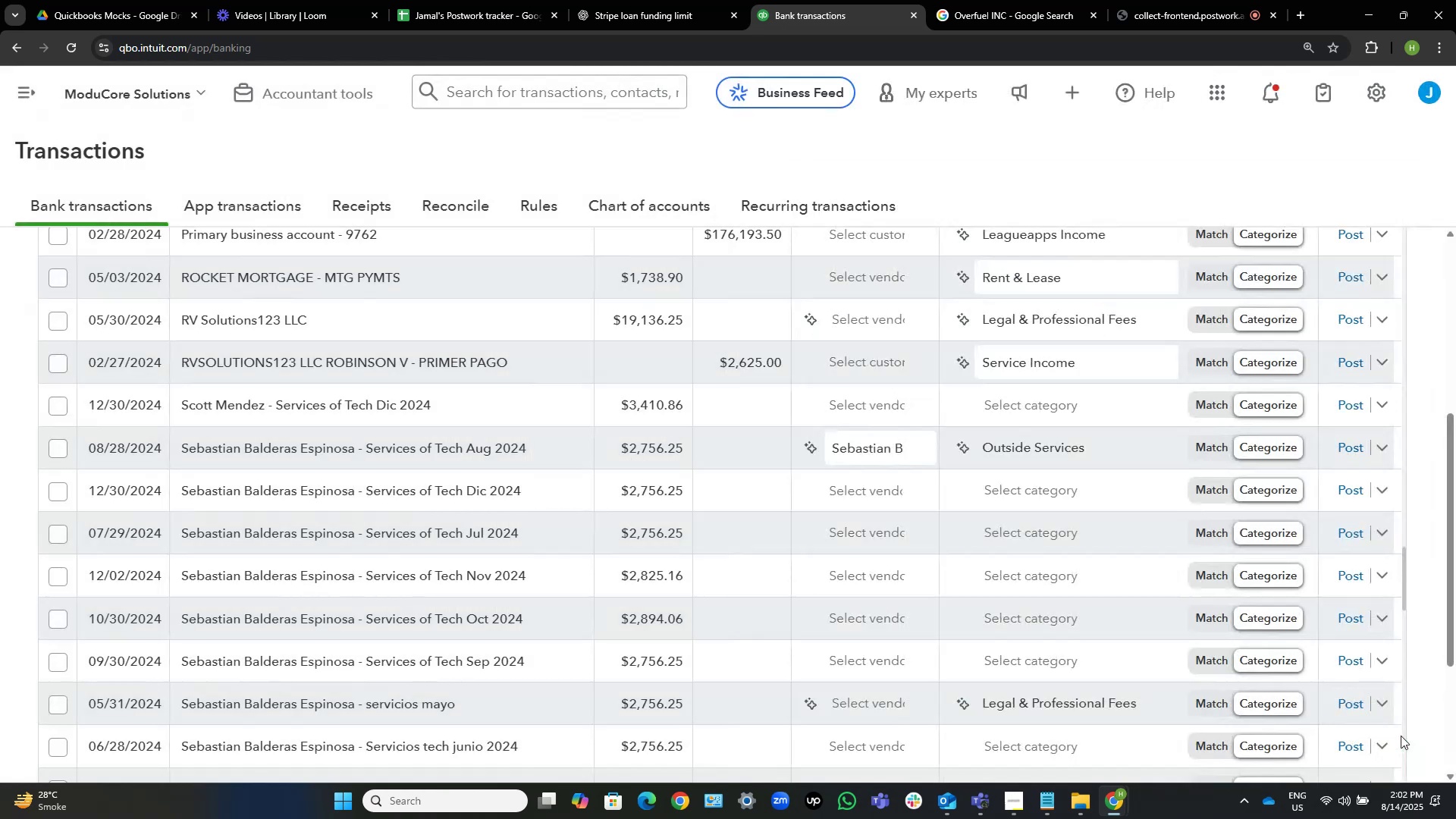 
left_click([865, 493])
 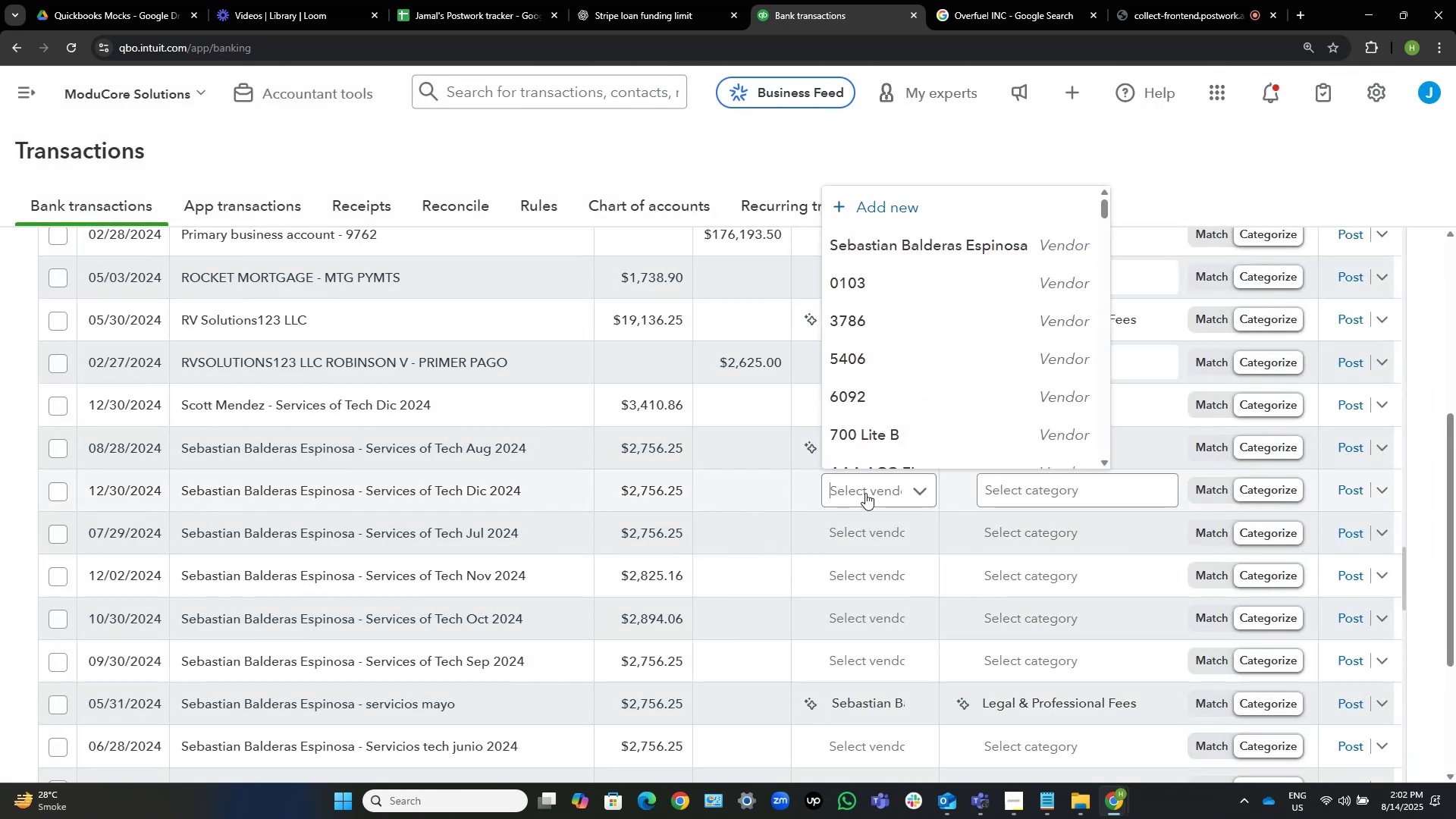 
type(sbas)
 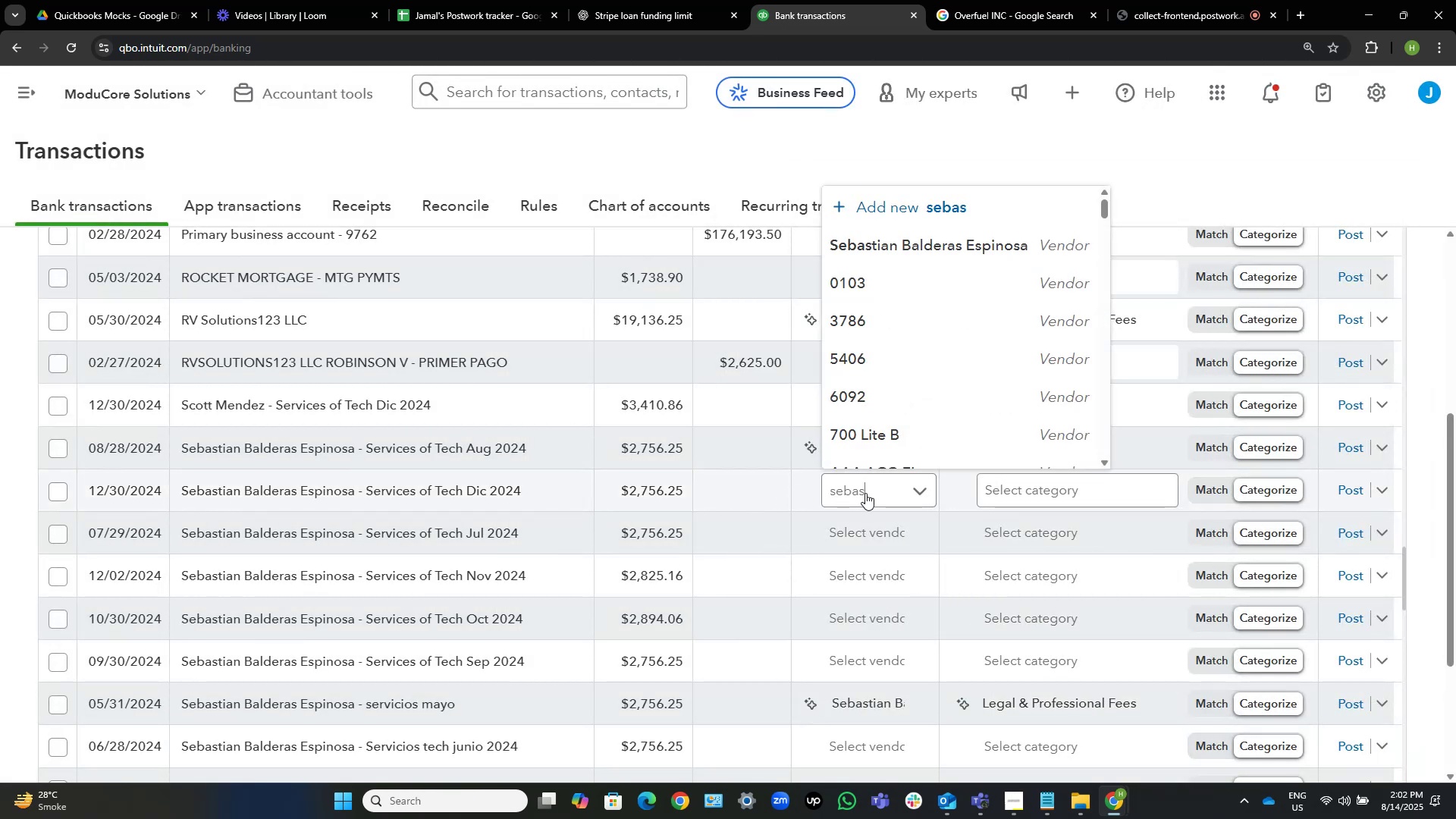 
hold_key(key=E, duration=0.3)
 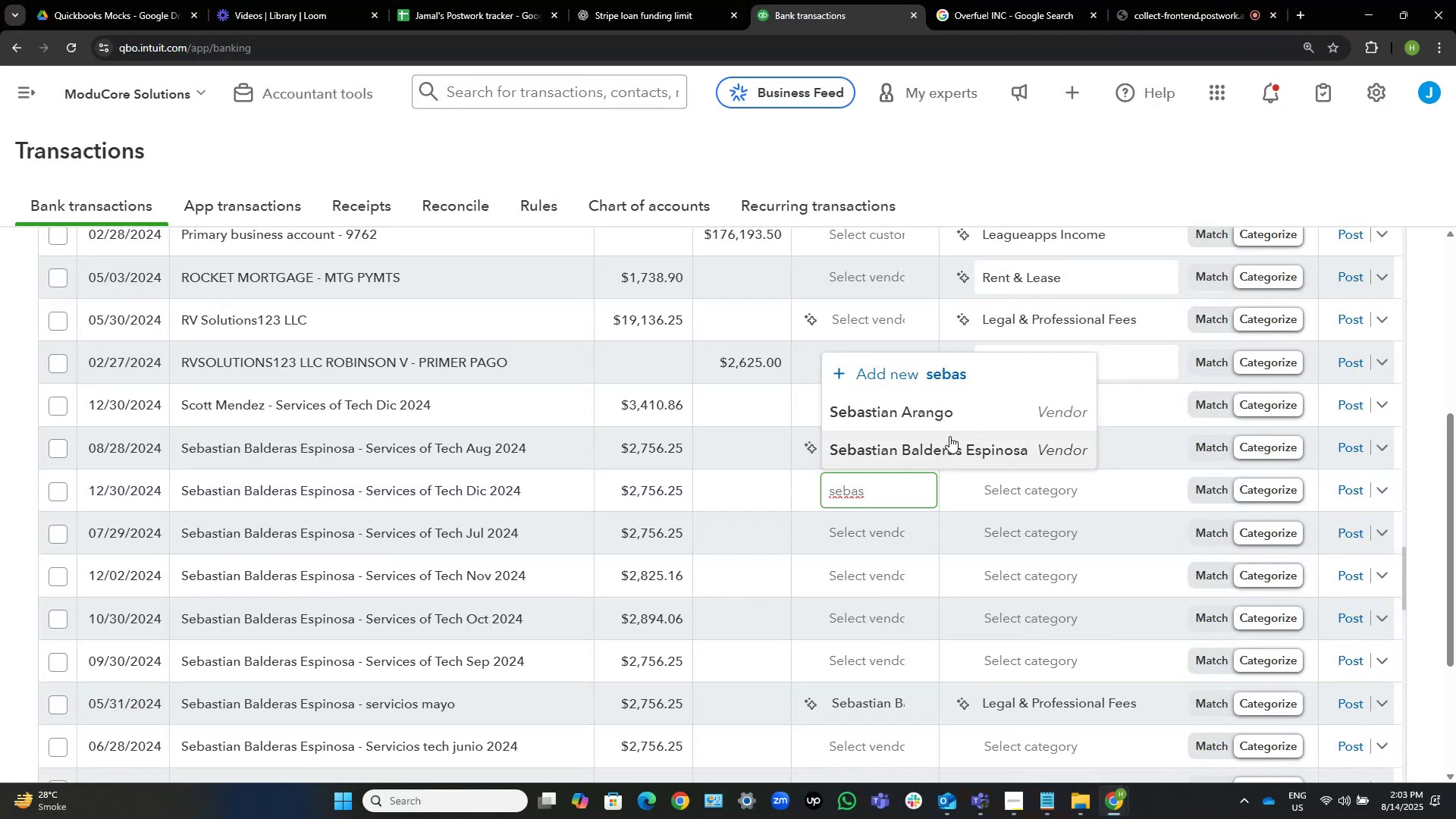 
wait(6.03)
 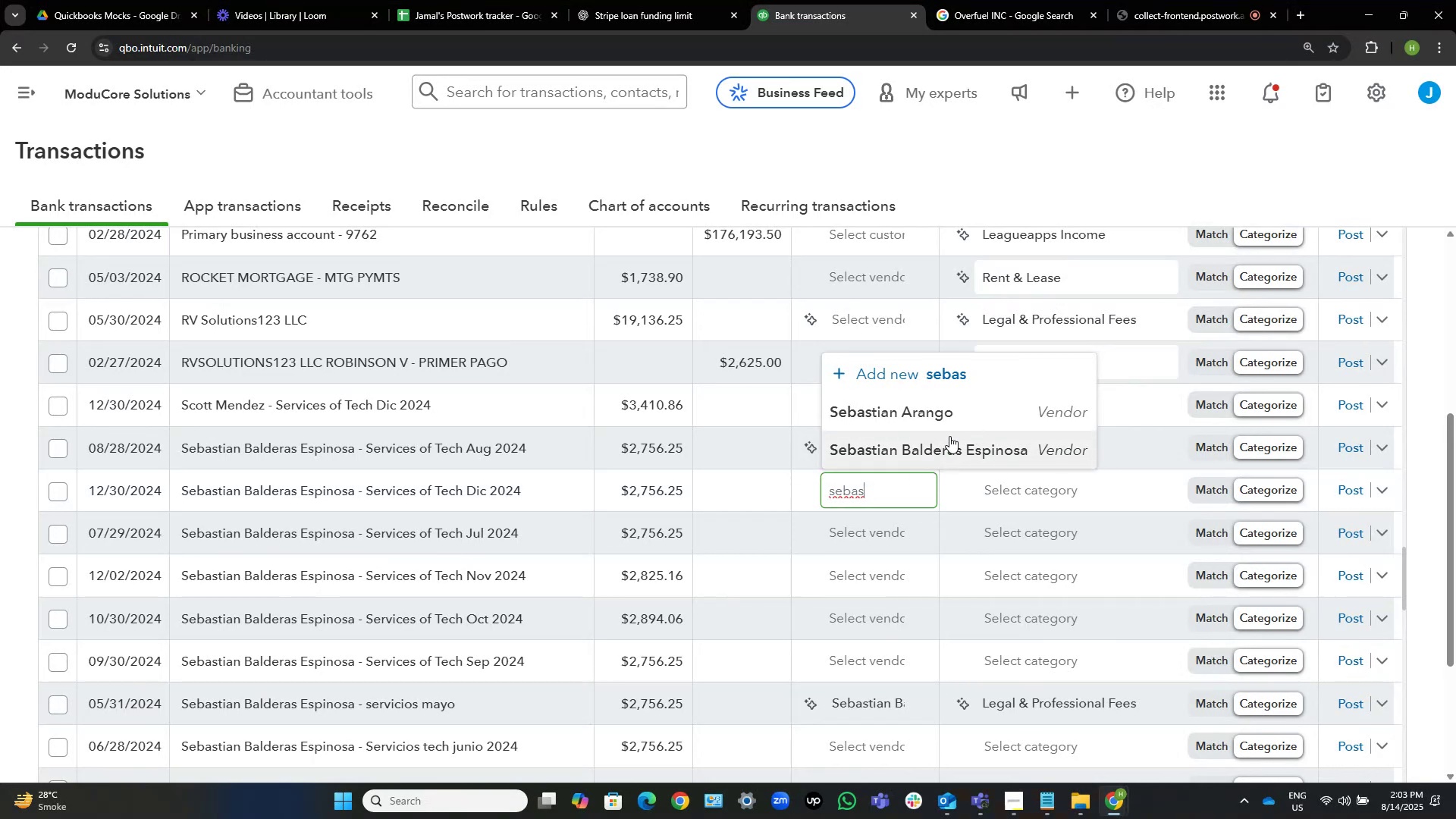 
key(Control+Shift+ArrowLeft)
 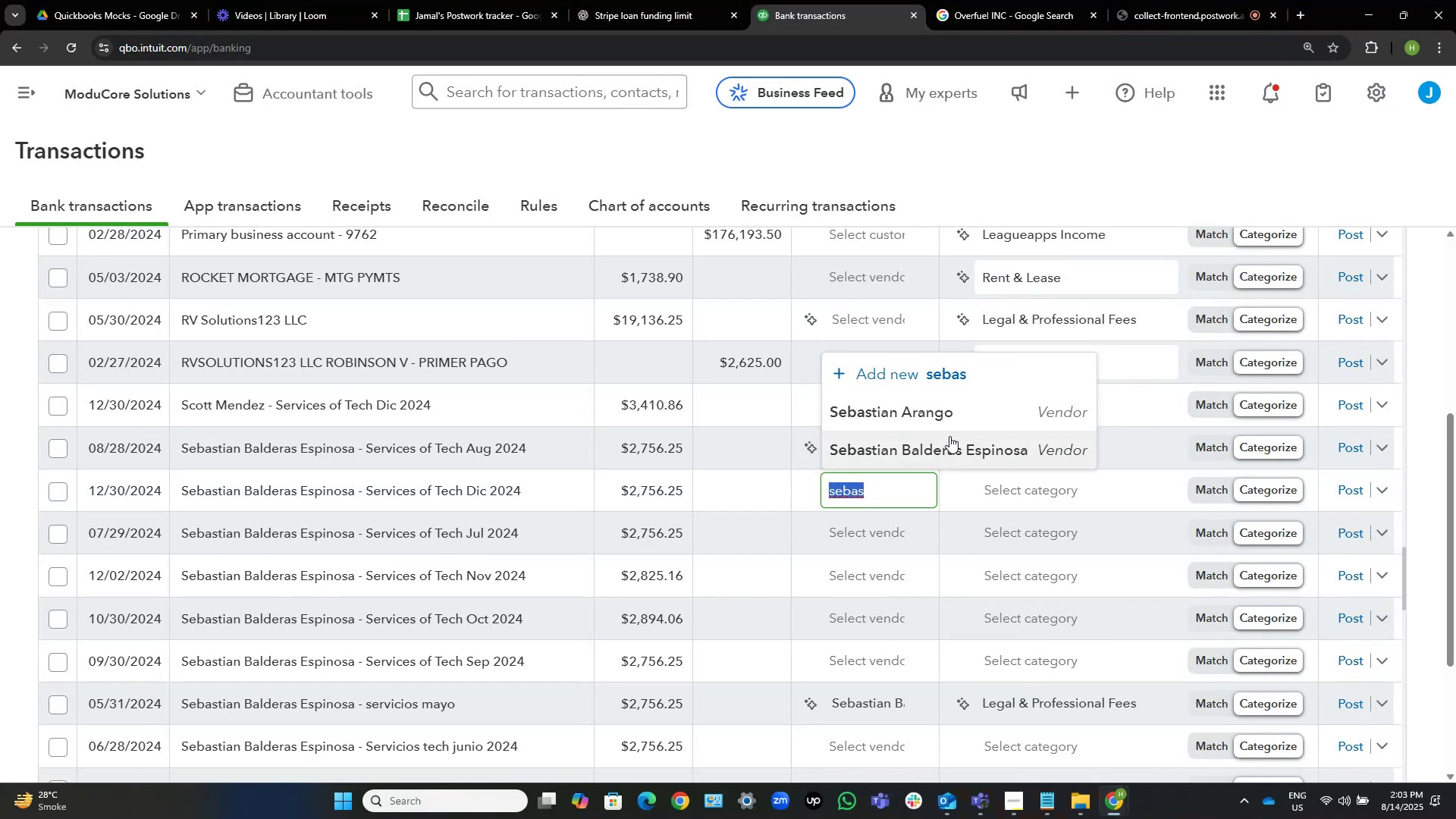 
key(Control+C)
 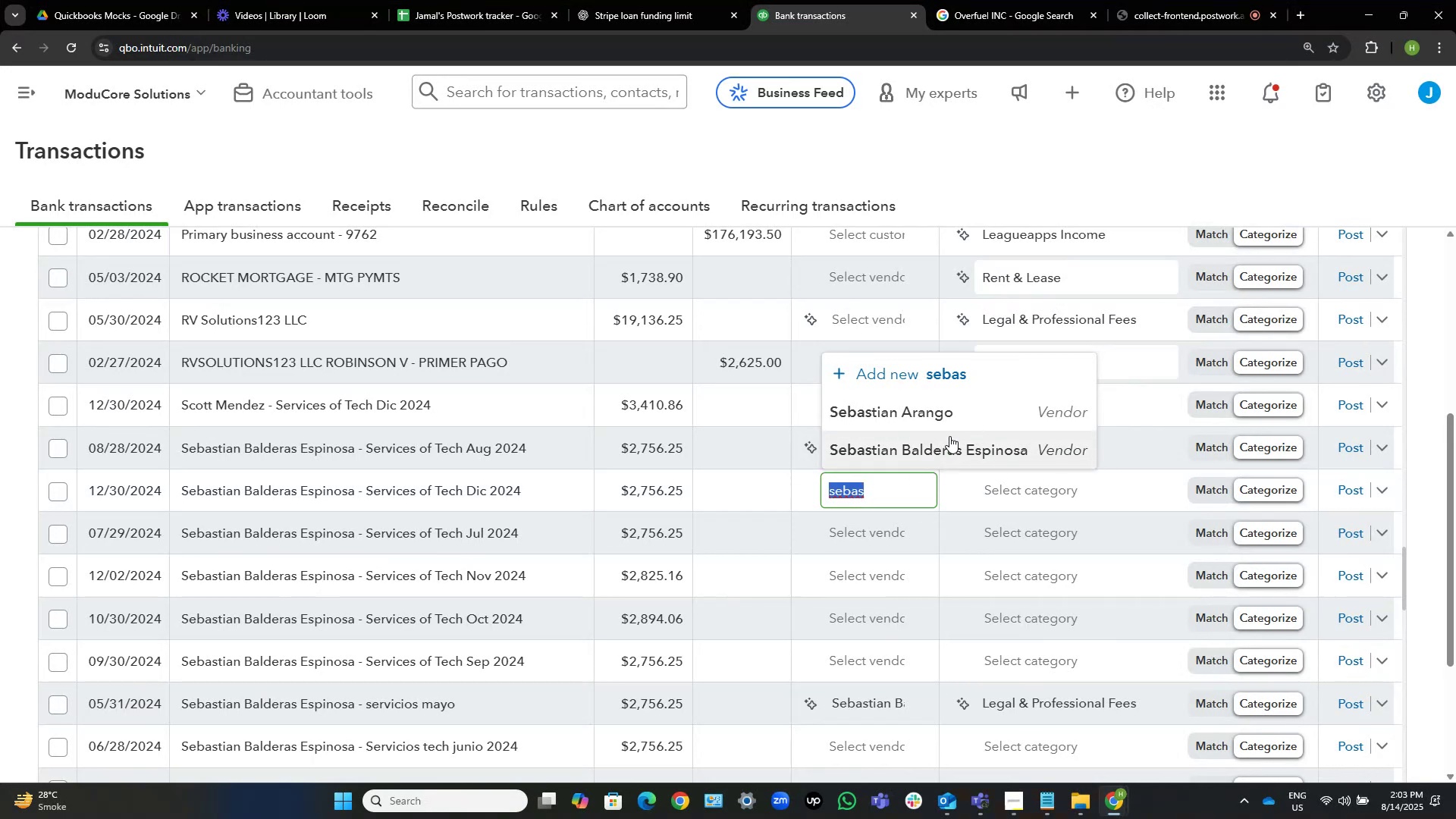 
left_click([949, 436])
 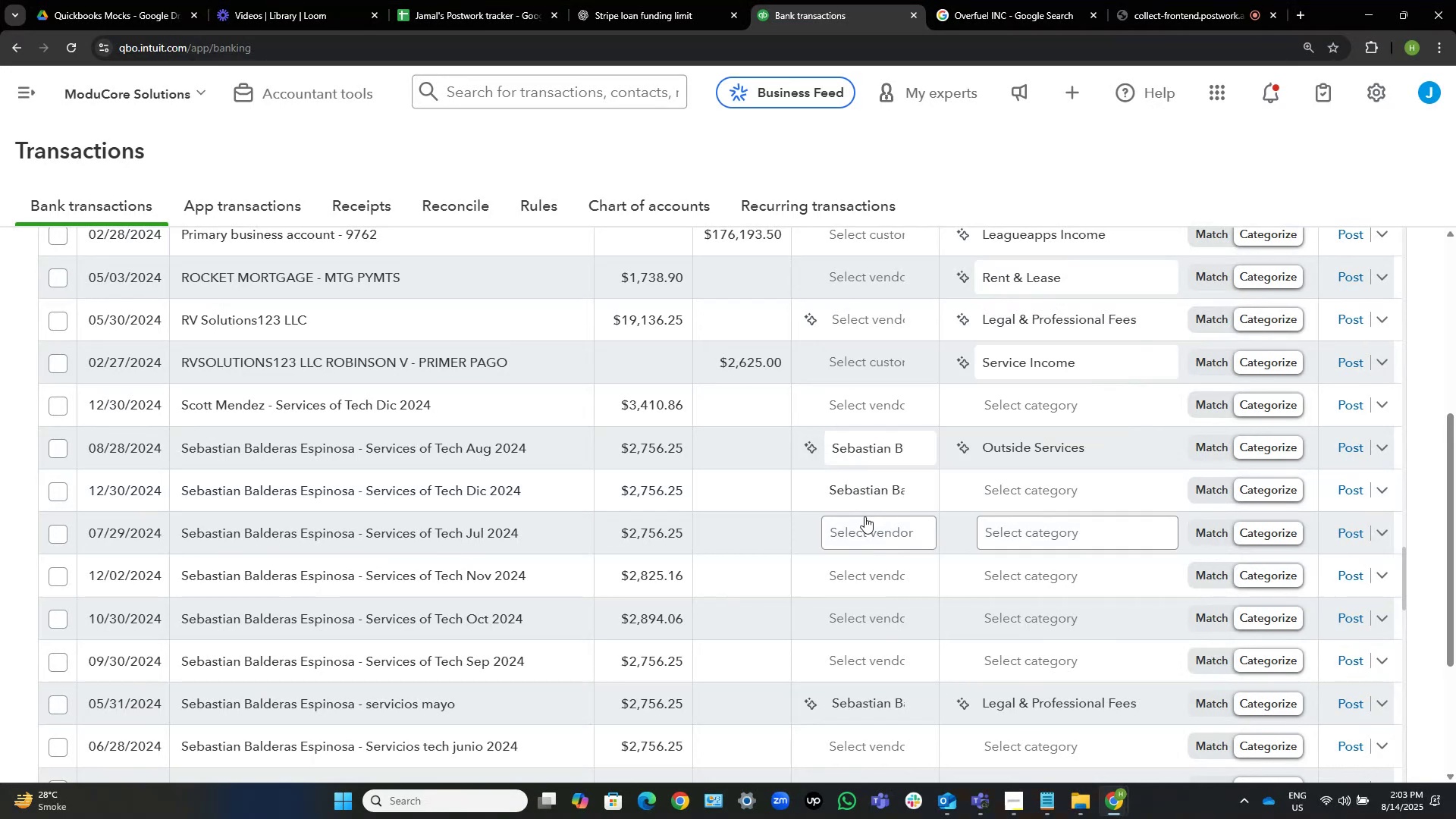 
left_click([861, 520])
 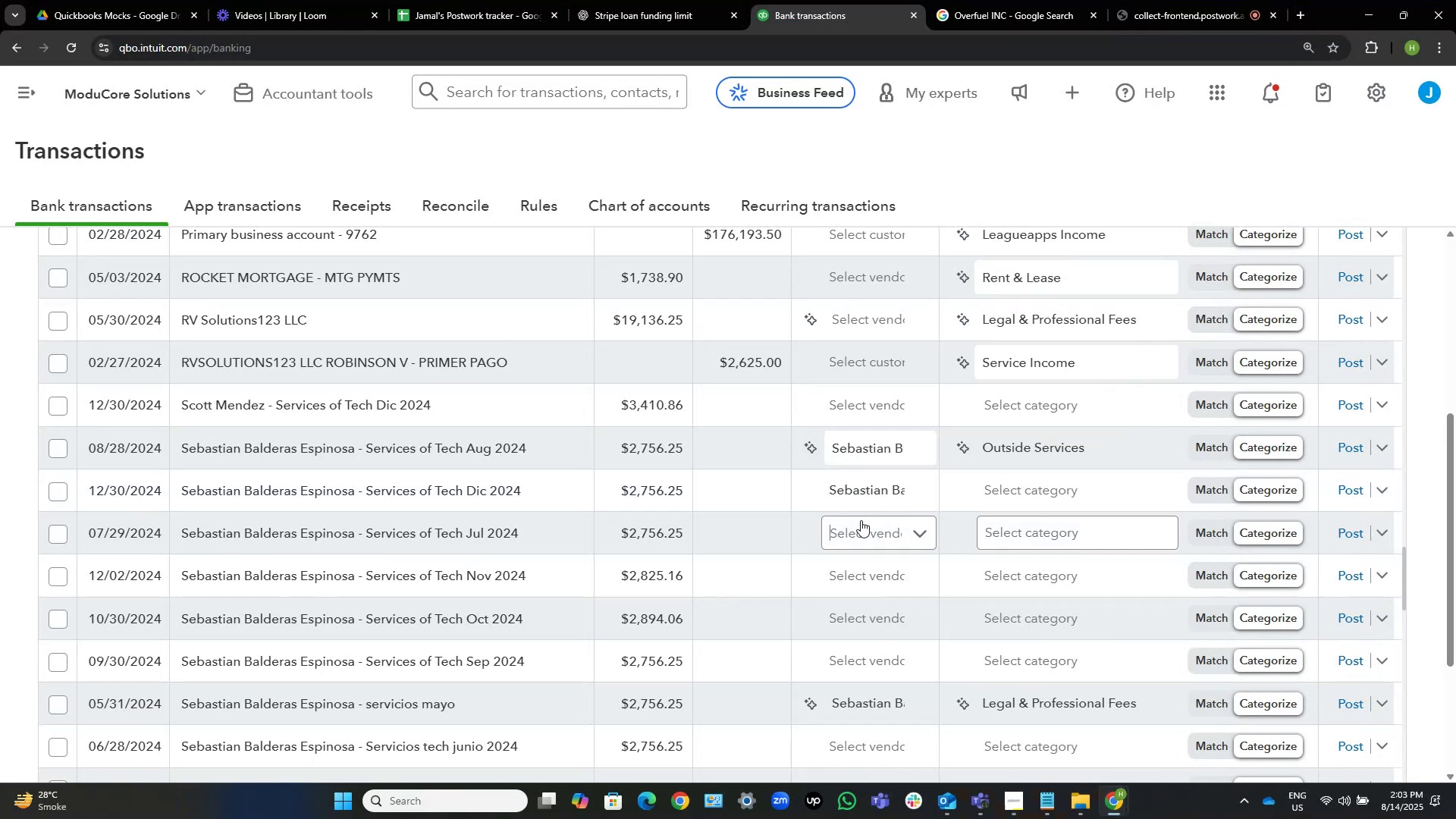 
key(Control+ControlLeft)
 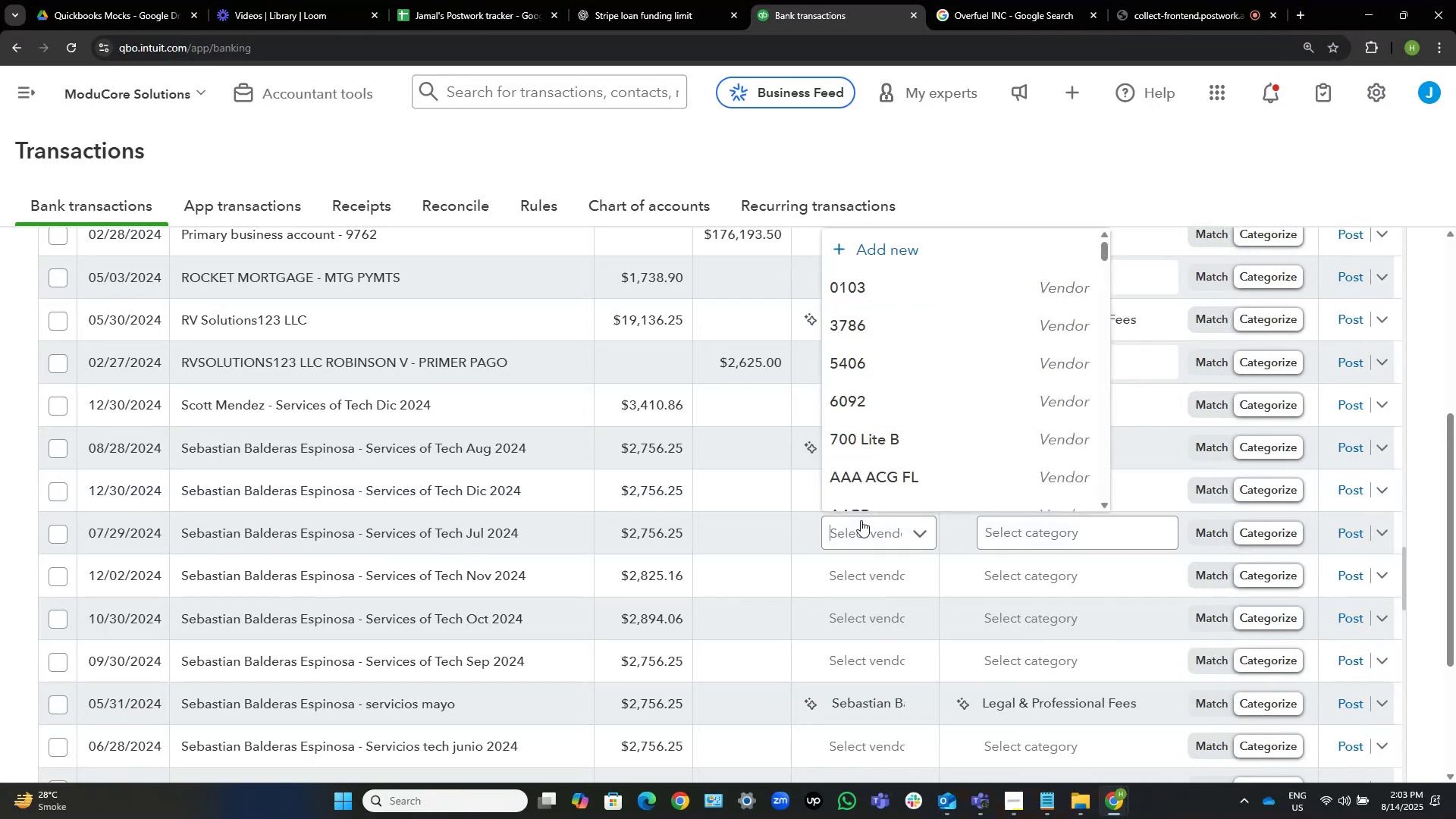 
key(Control+V)
 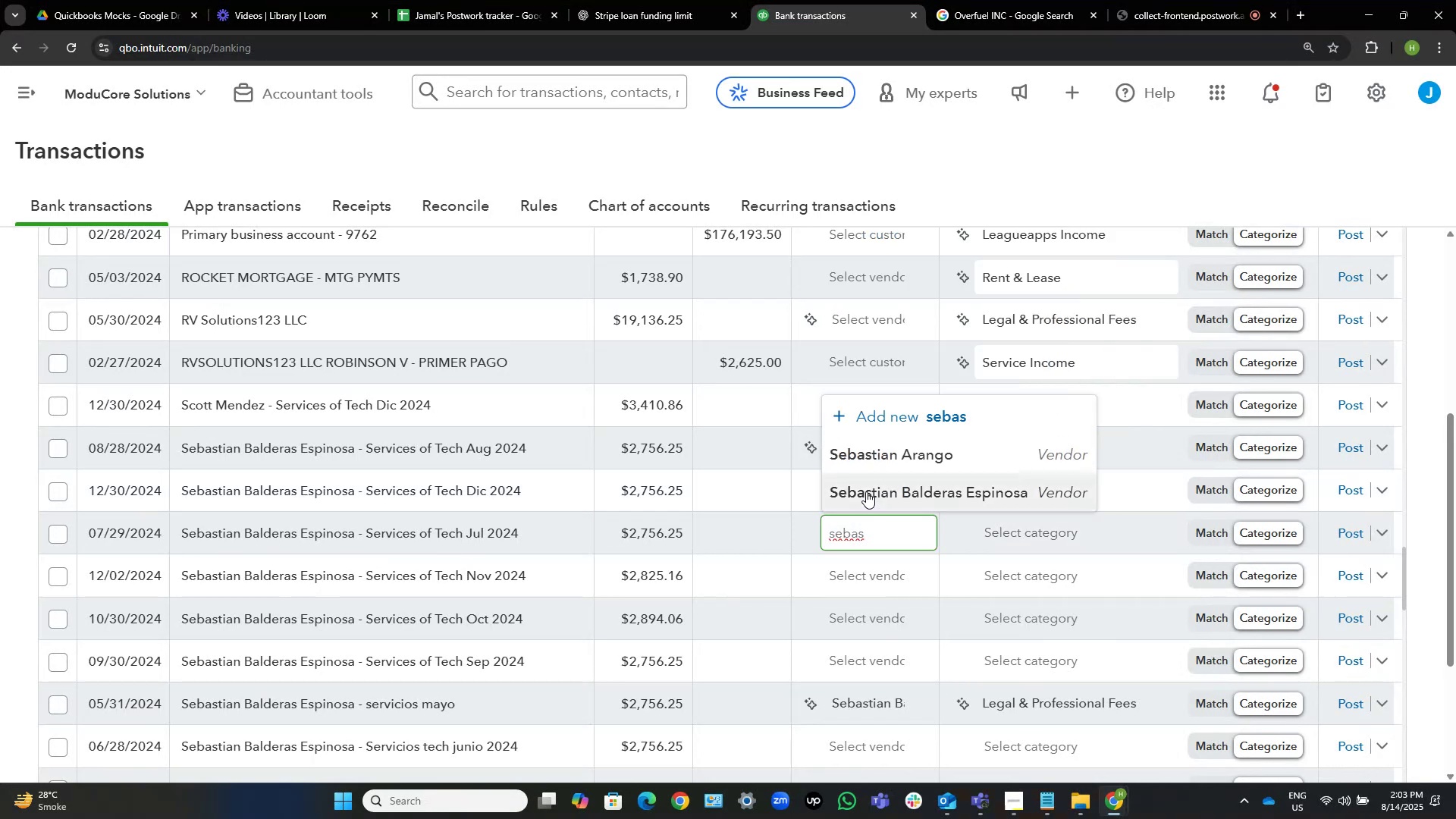 
left_click([866, 491])
 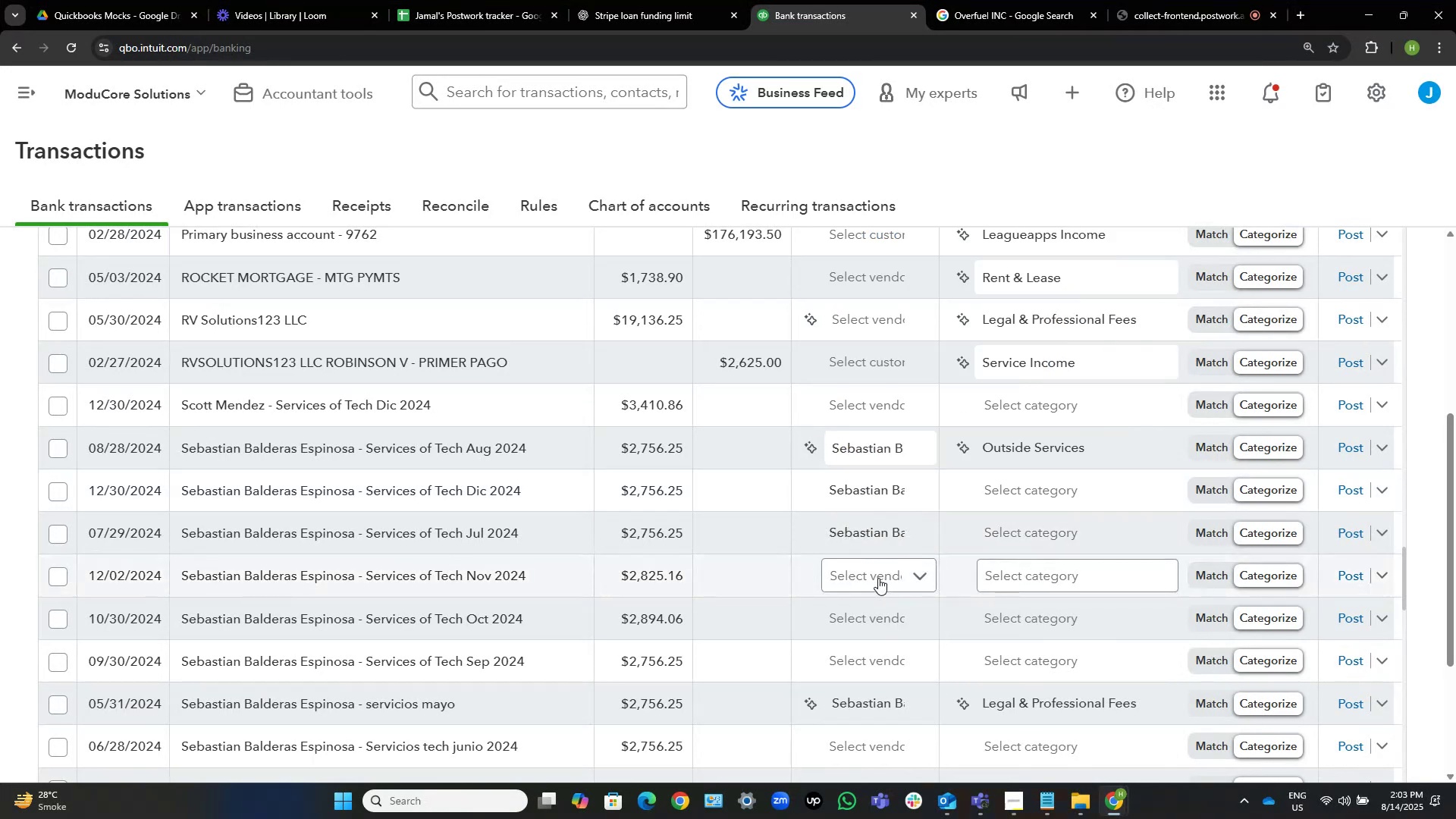 
left_click([878, 578])
 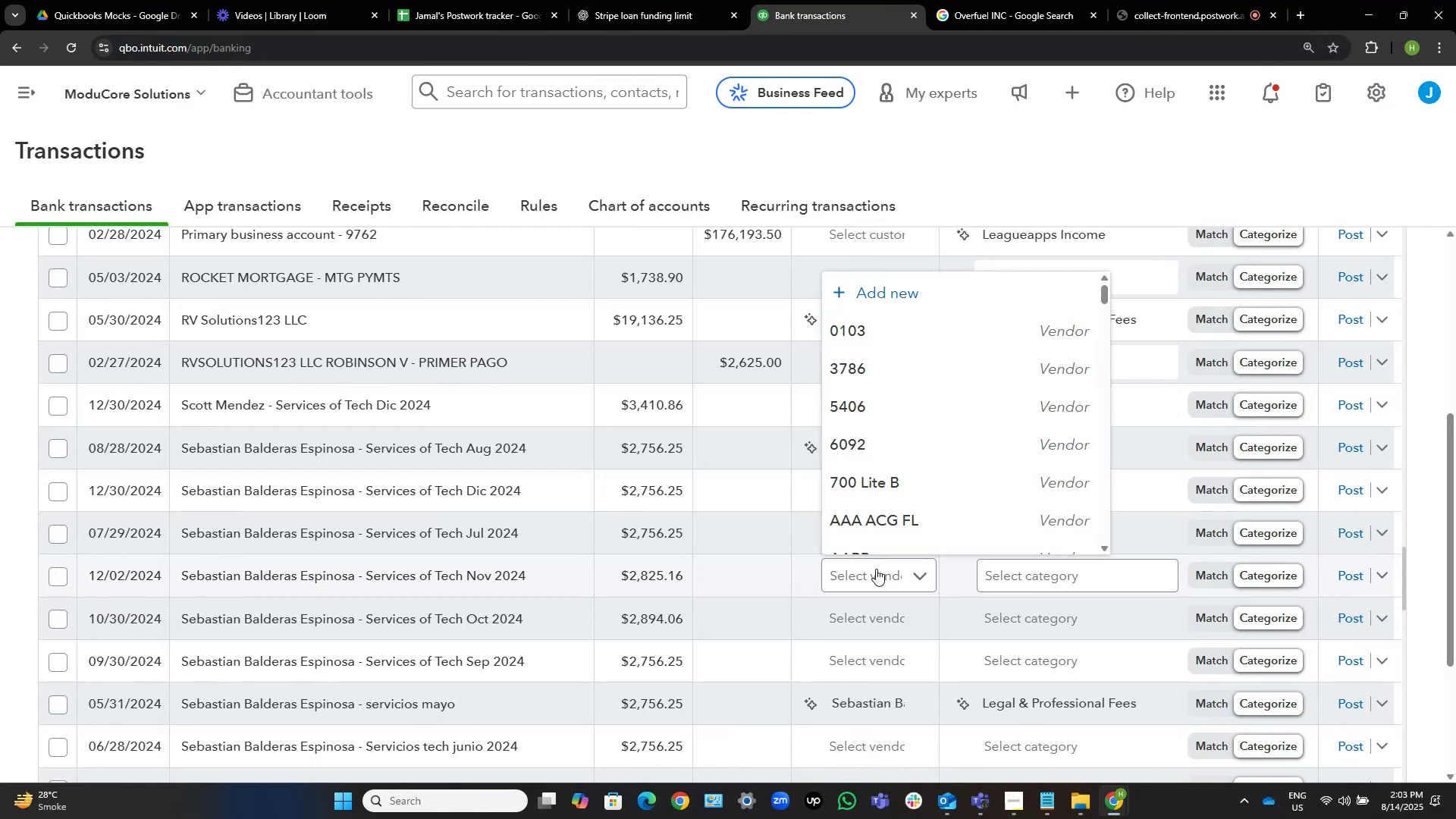 
key(Control+V)
 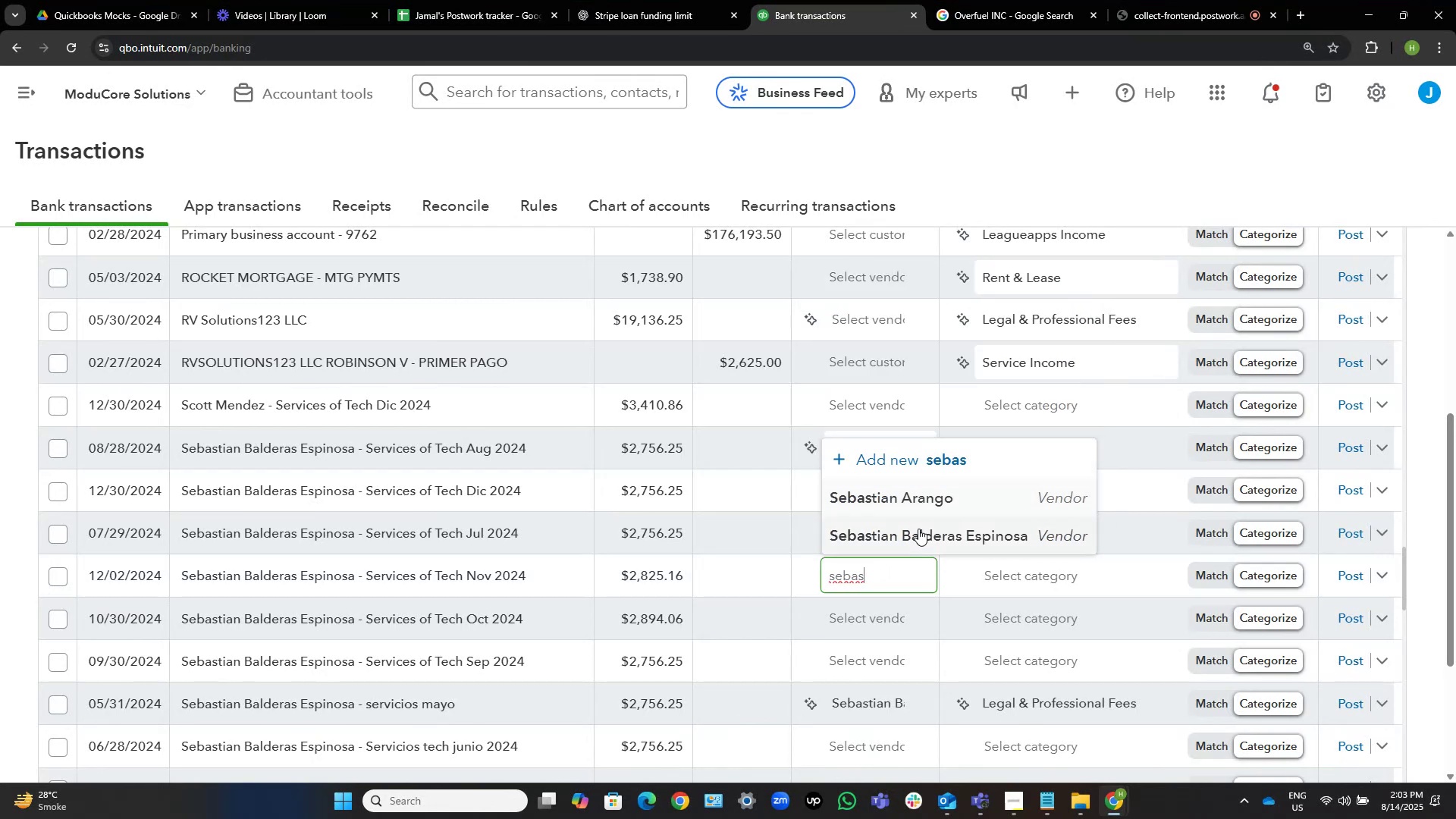 
left_click([918, 529])
 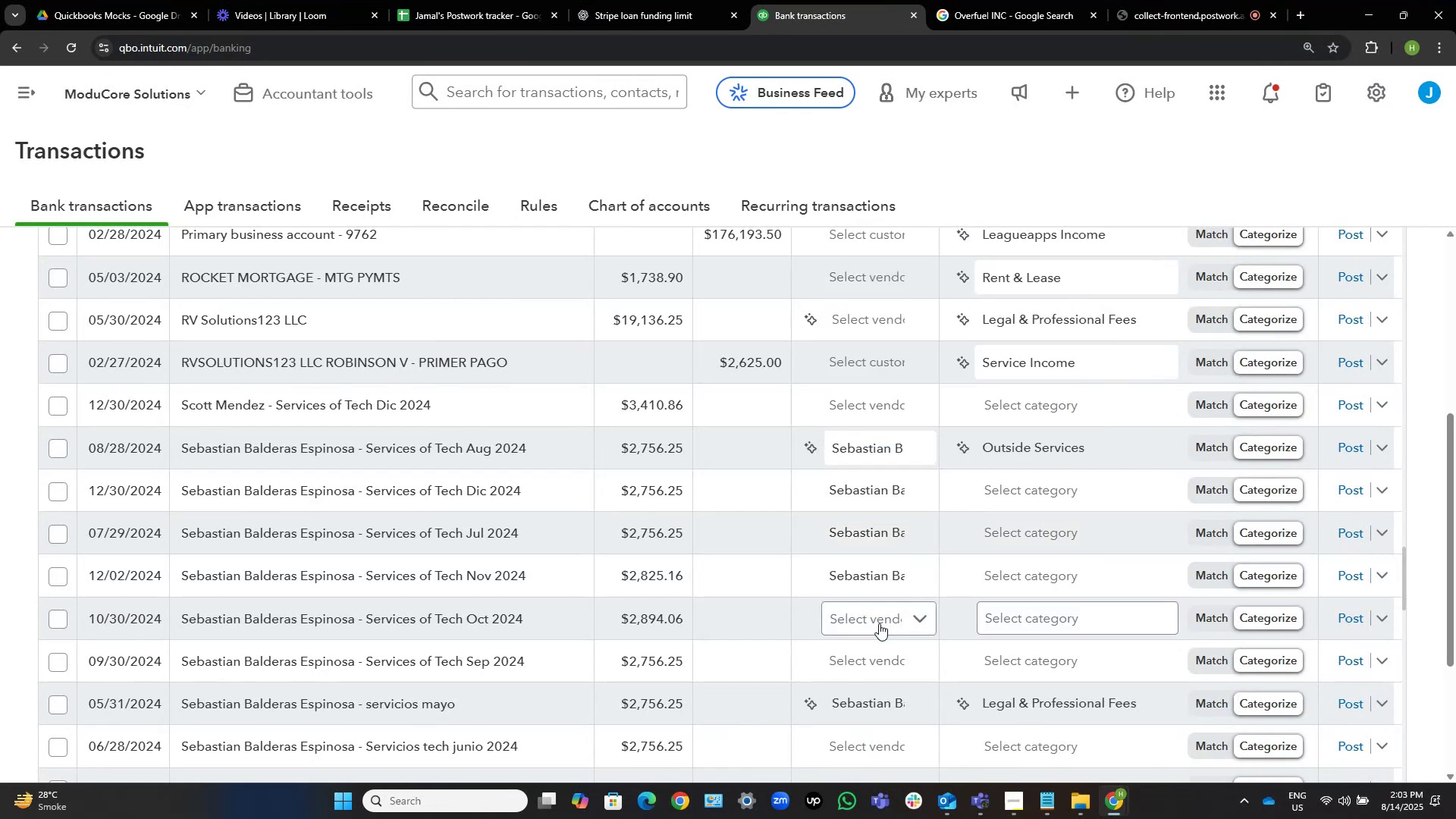 
left_click([879, 623])
 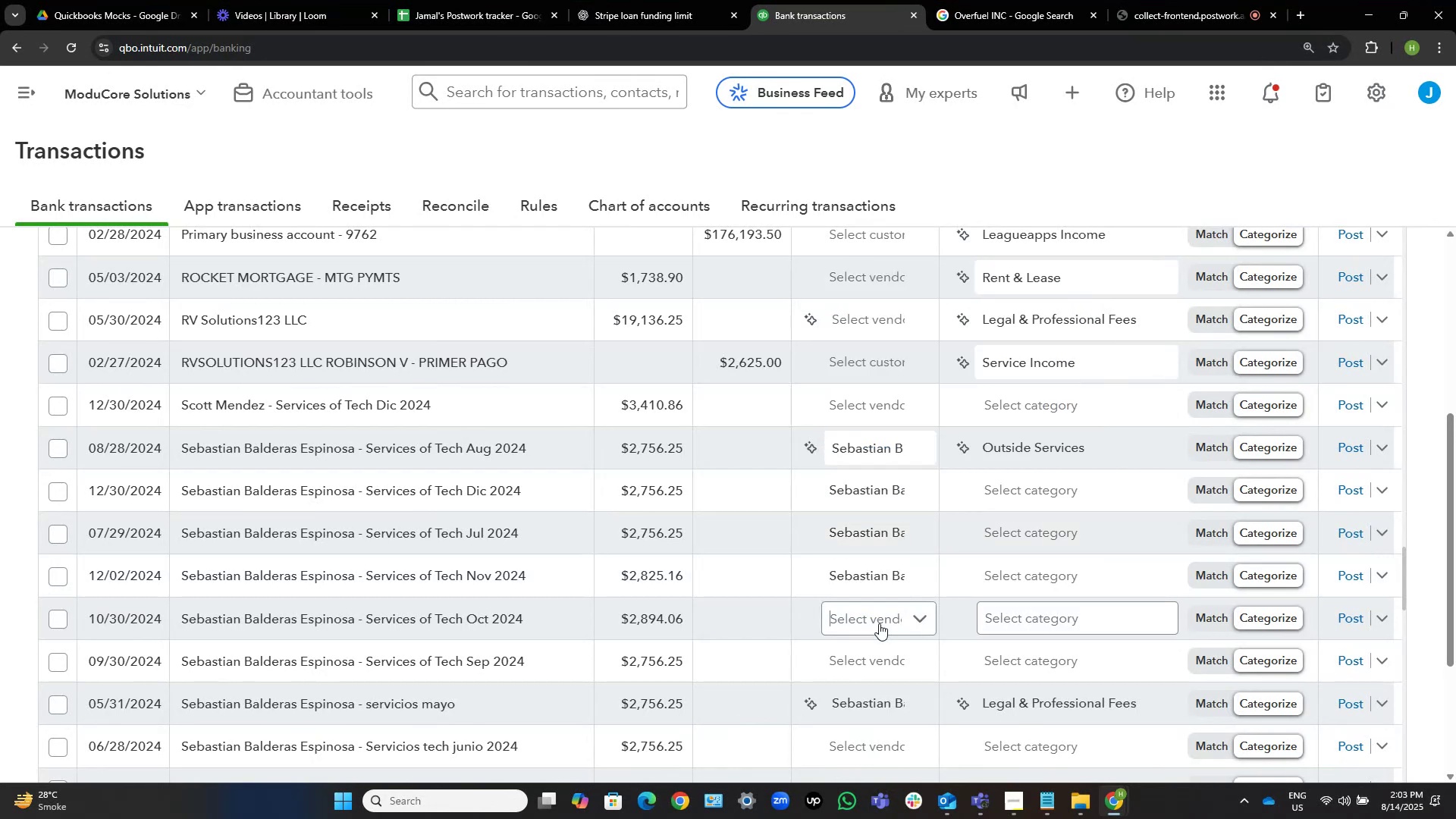 
key(Control+V)
 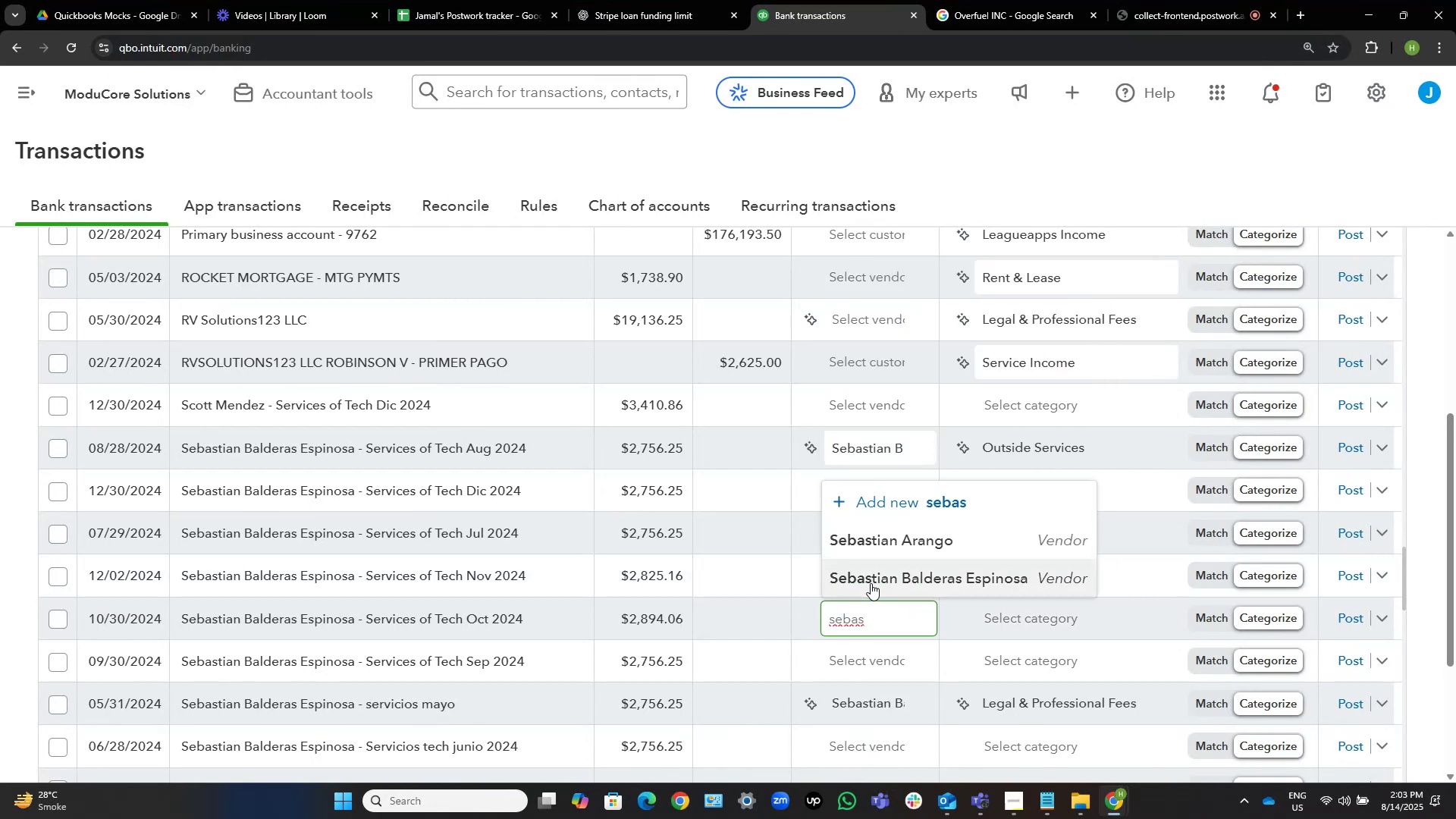 
left_click([871, 583])
 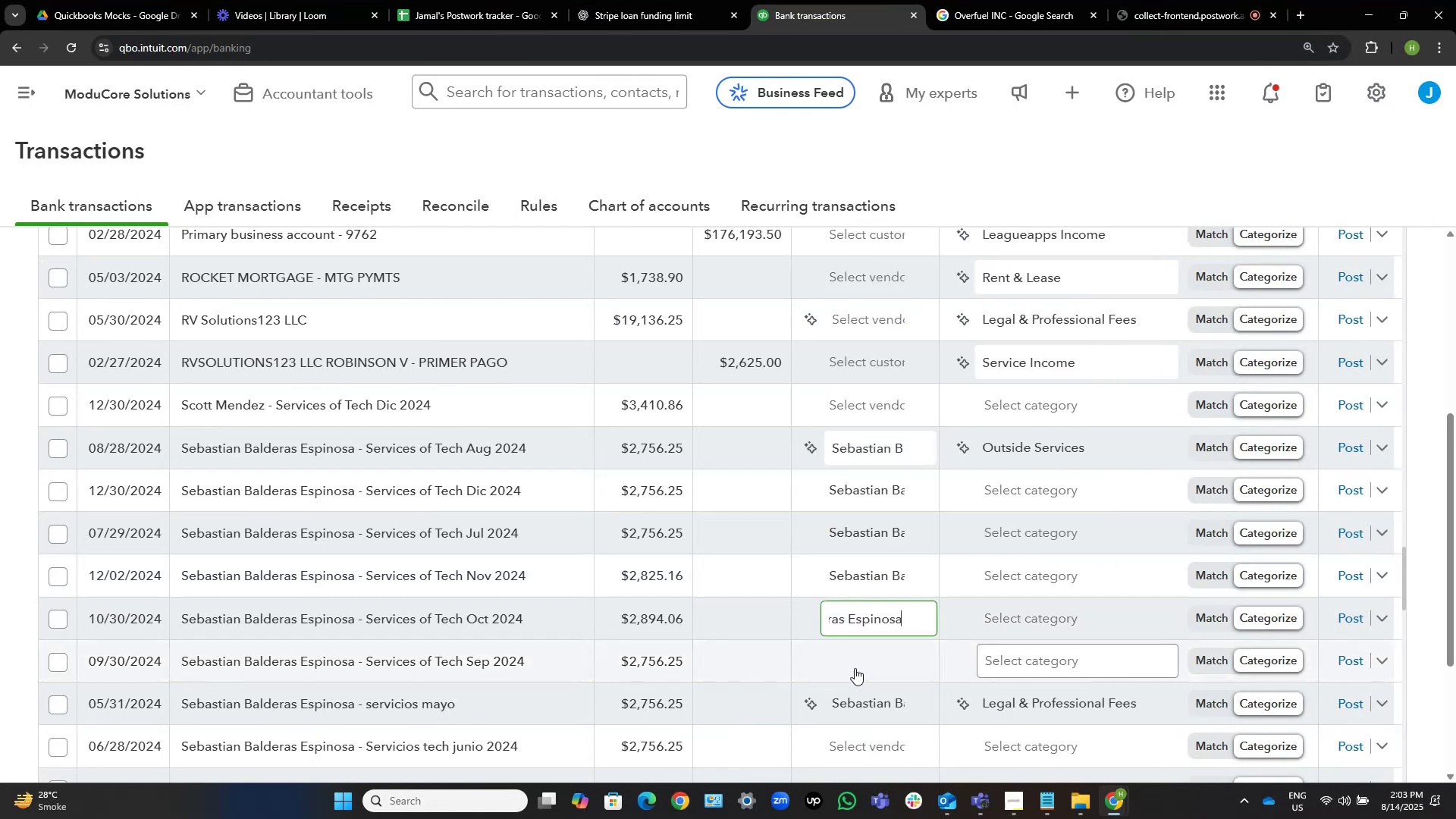 
left_click([855, 666])
 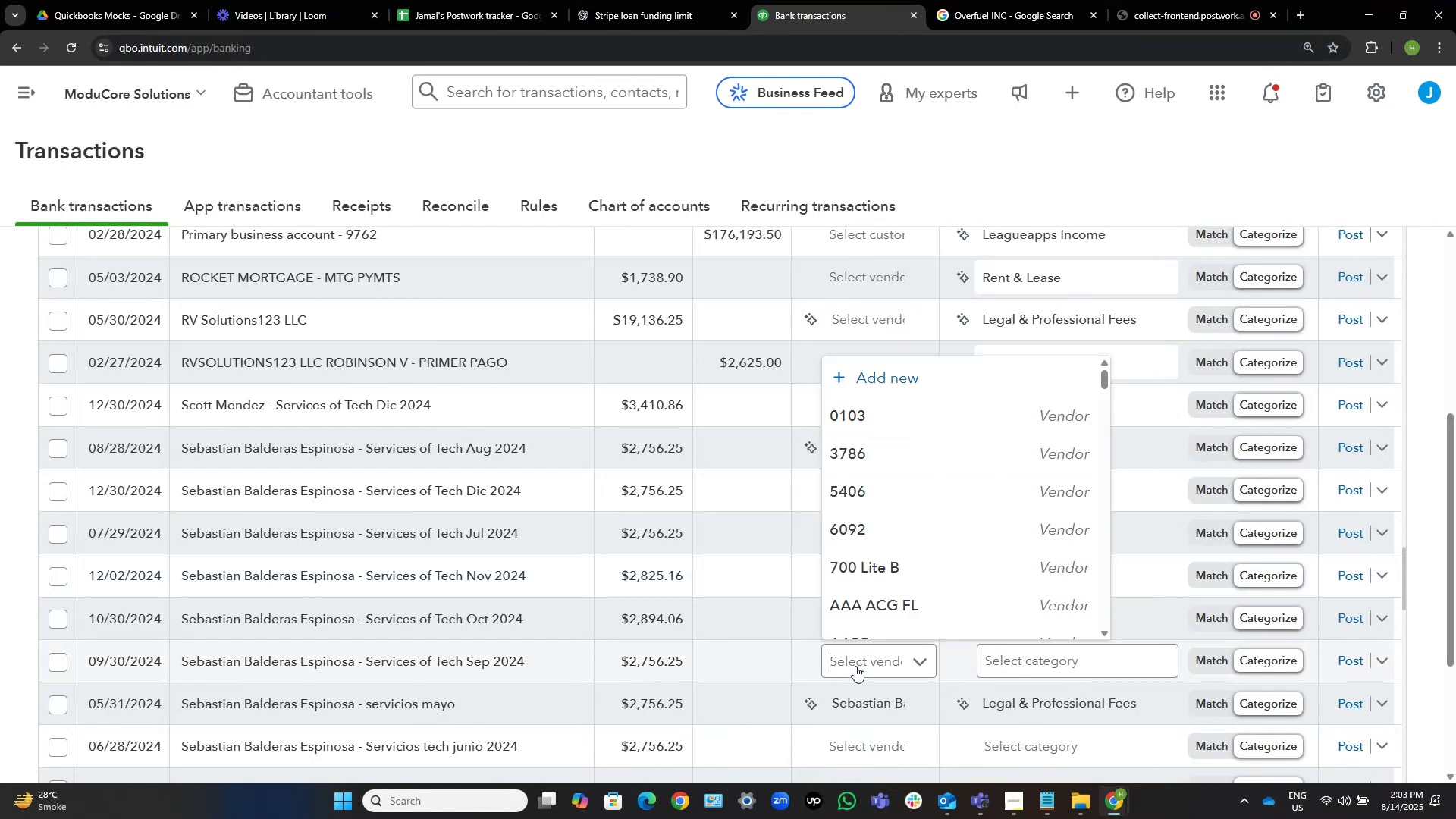 
key(Control+V)
 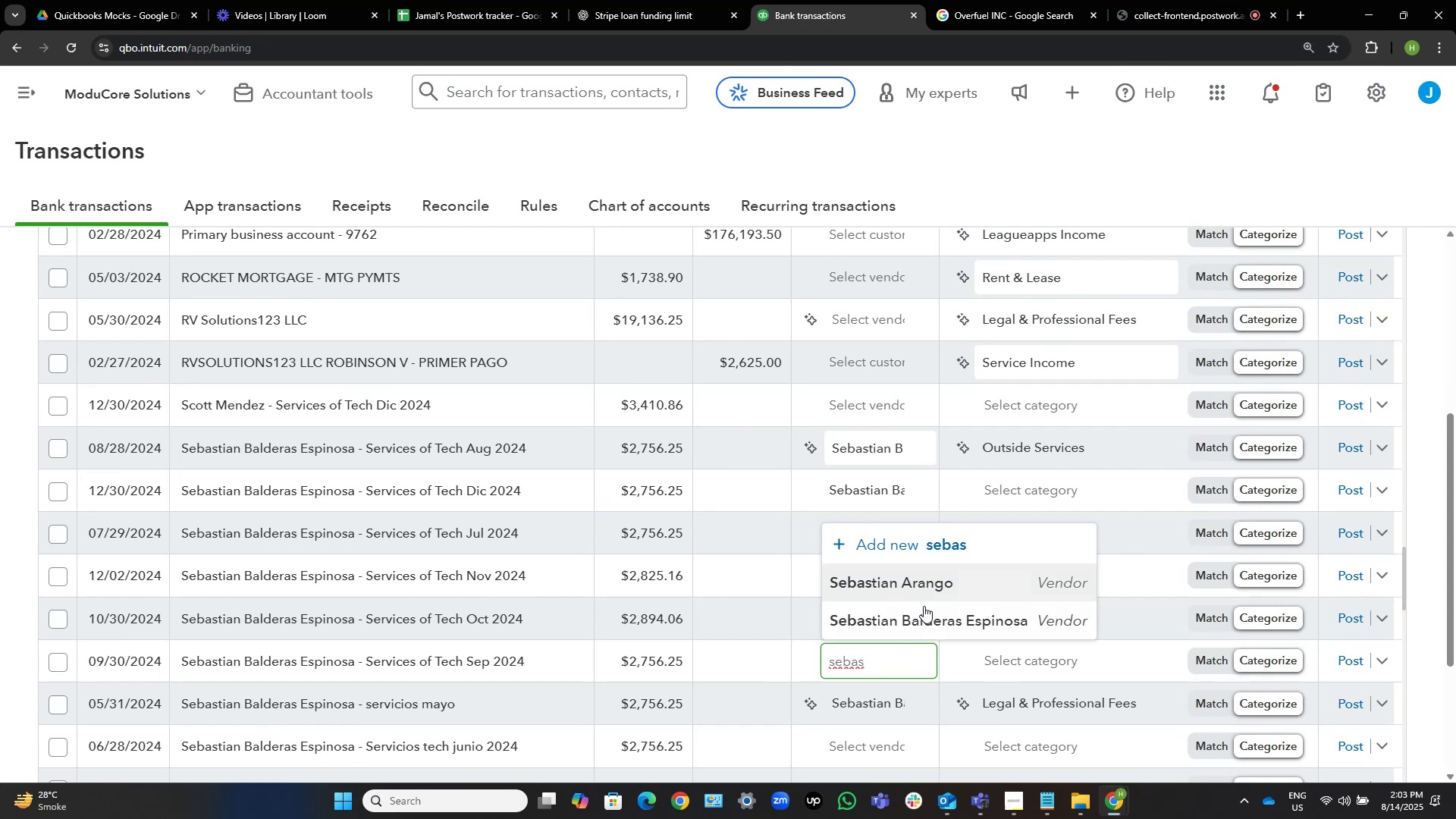 
left_click([924, 611])
 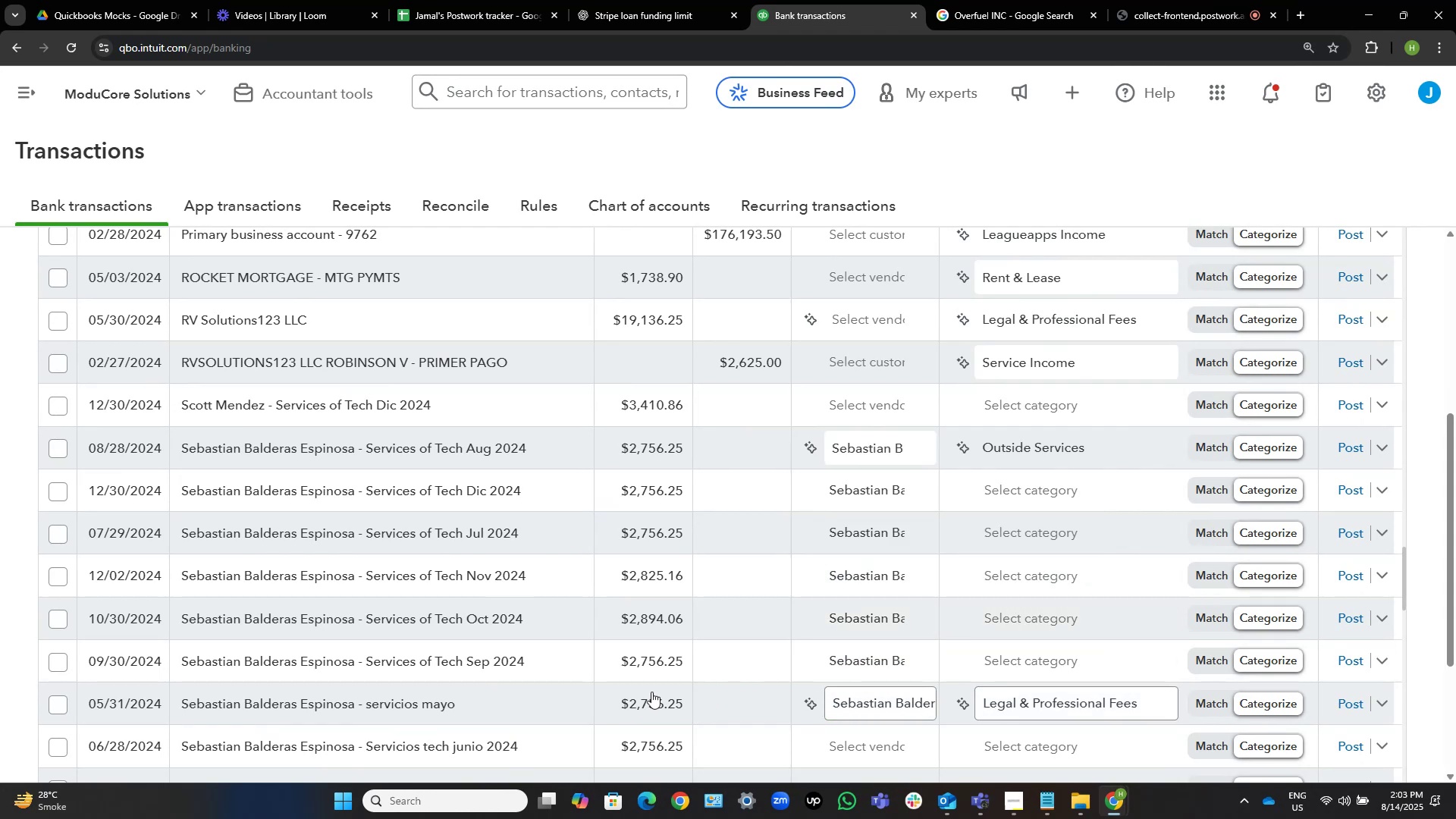 
scroll: coordinate [562, 688], scroll_direction: down, amount: 1.0
 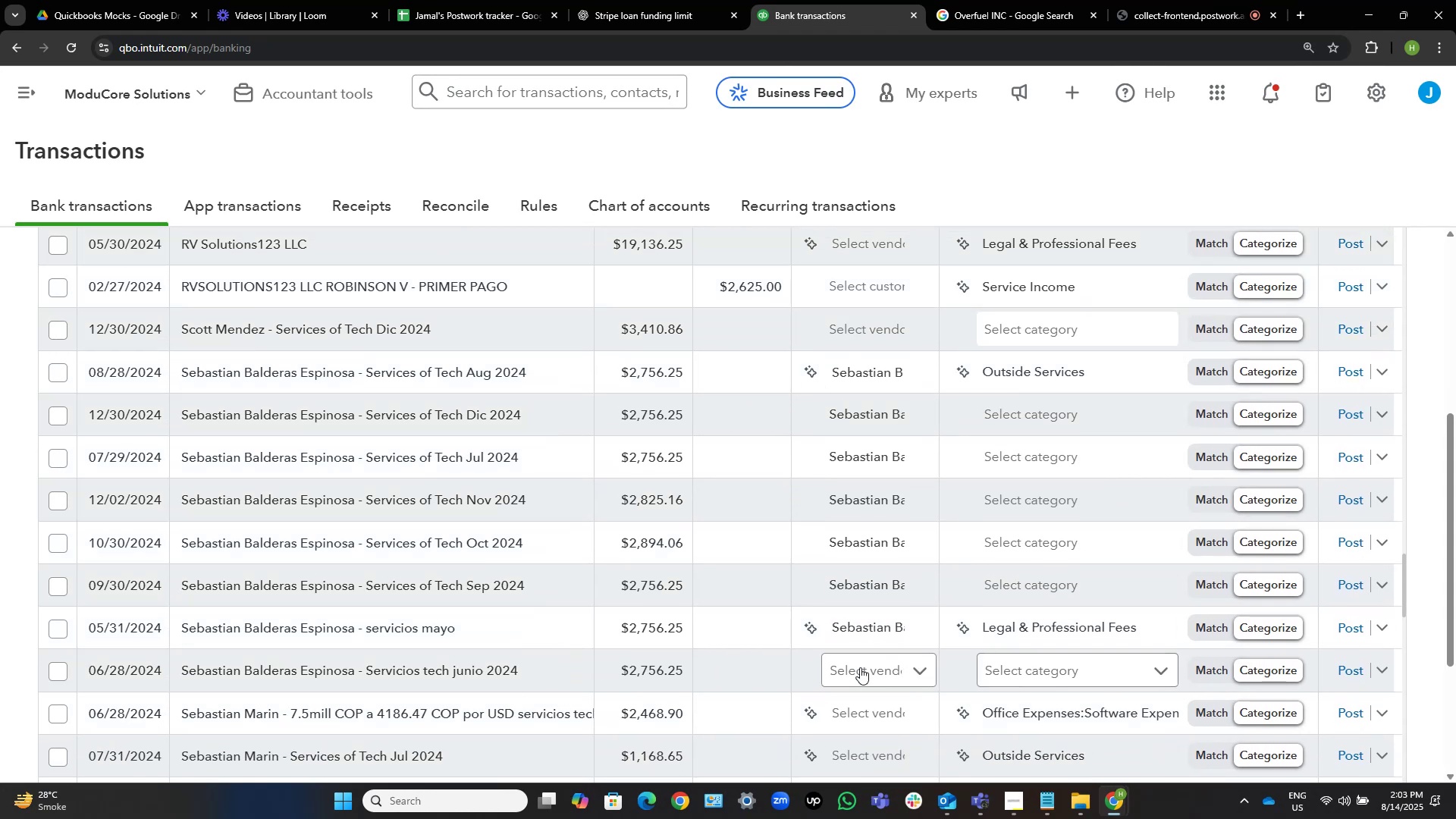 
left_click([860, 667])
 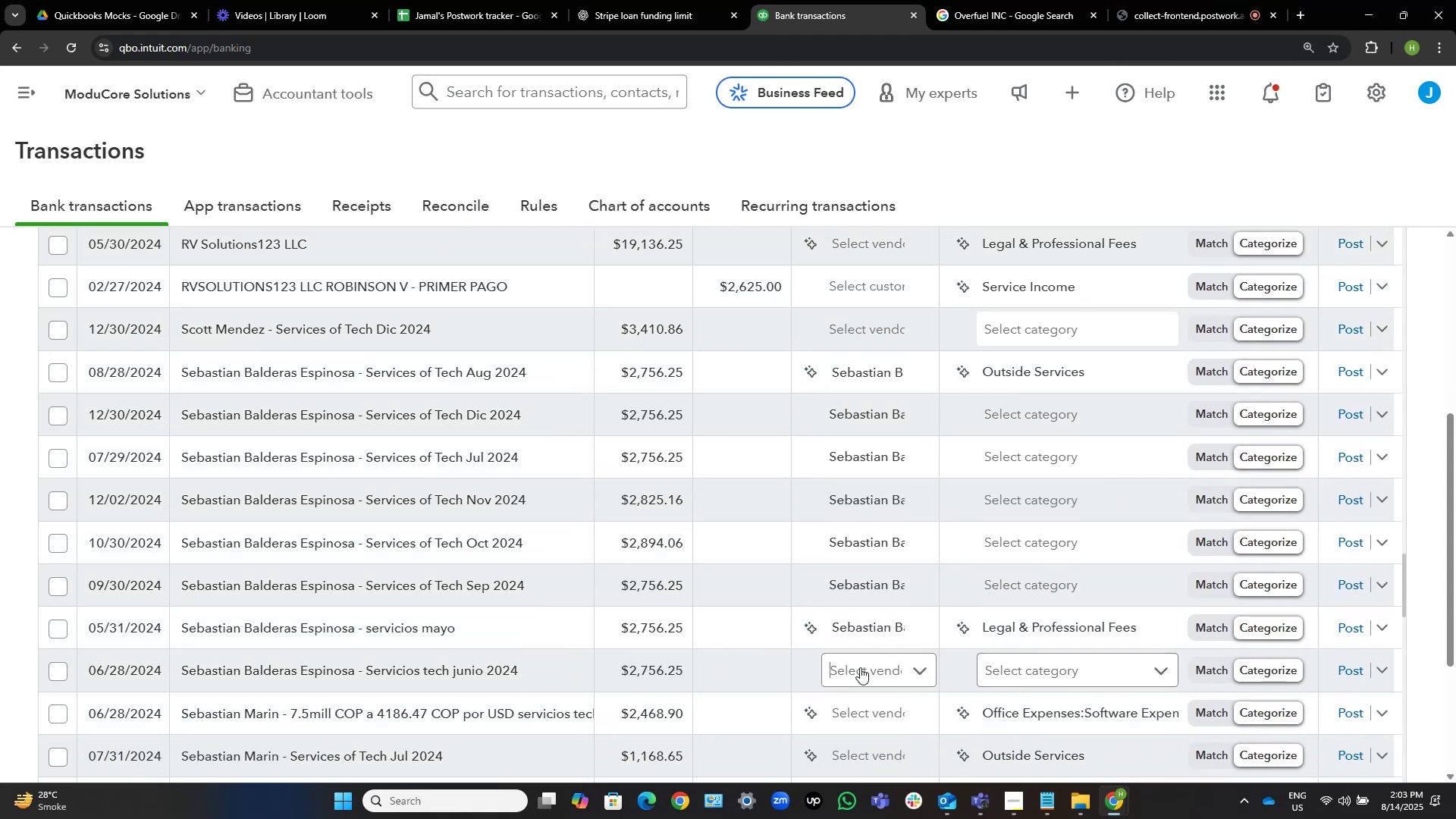 
key(Control+V)
 